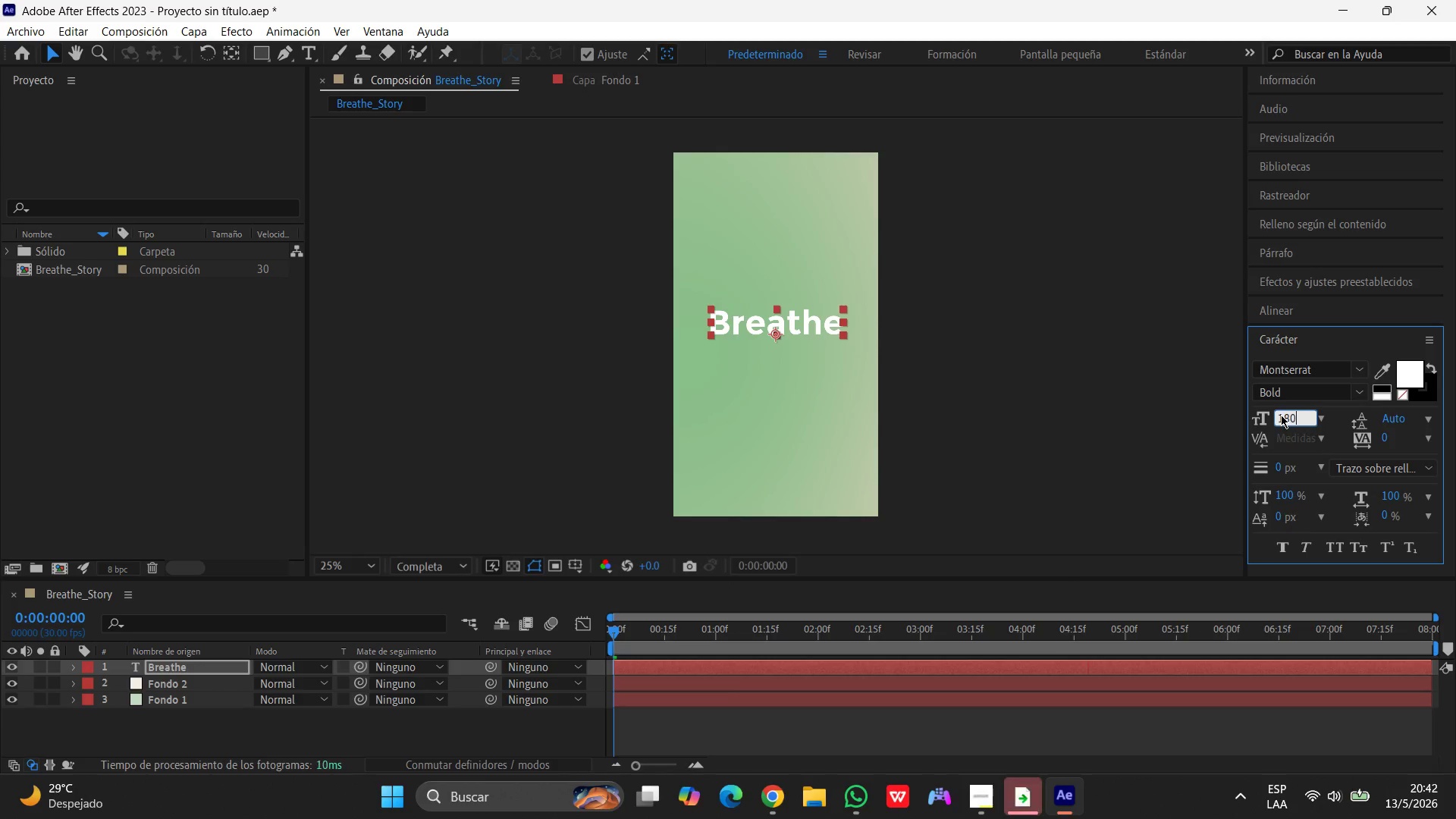 
key(Enter)
 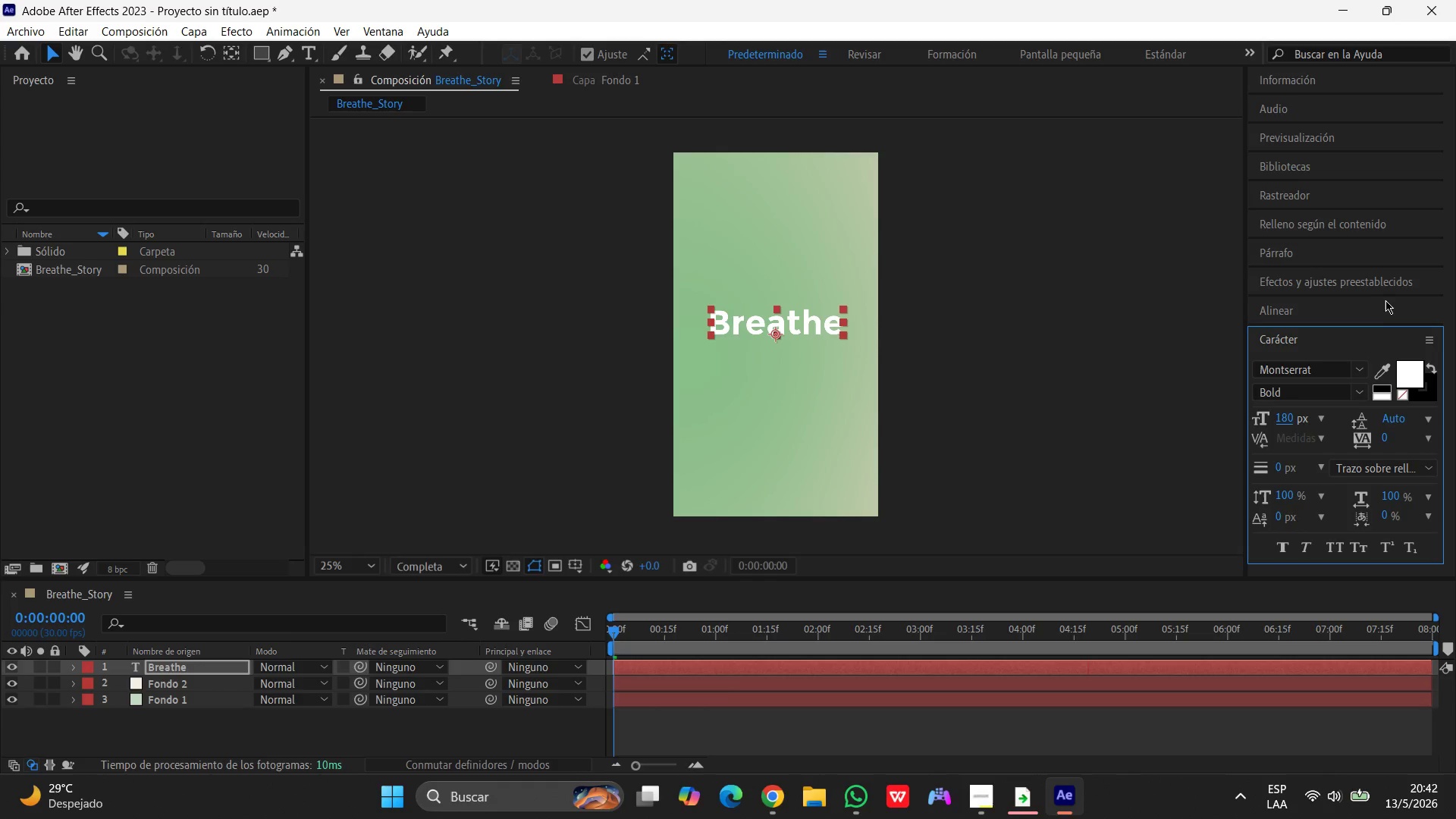 
left_click([1407, 375])
 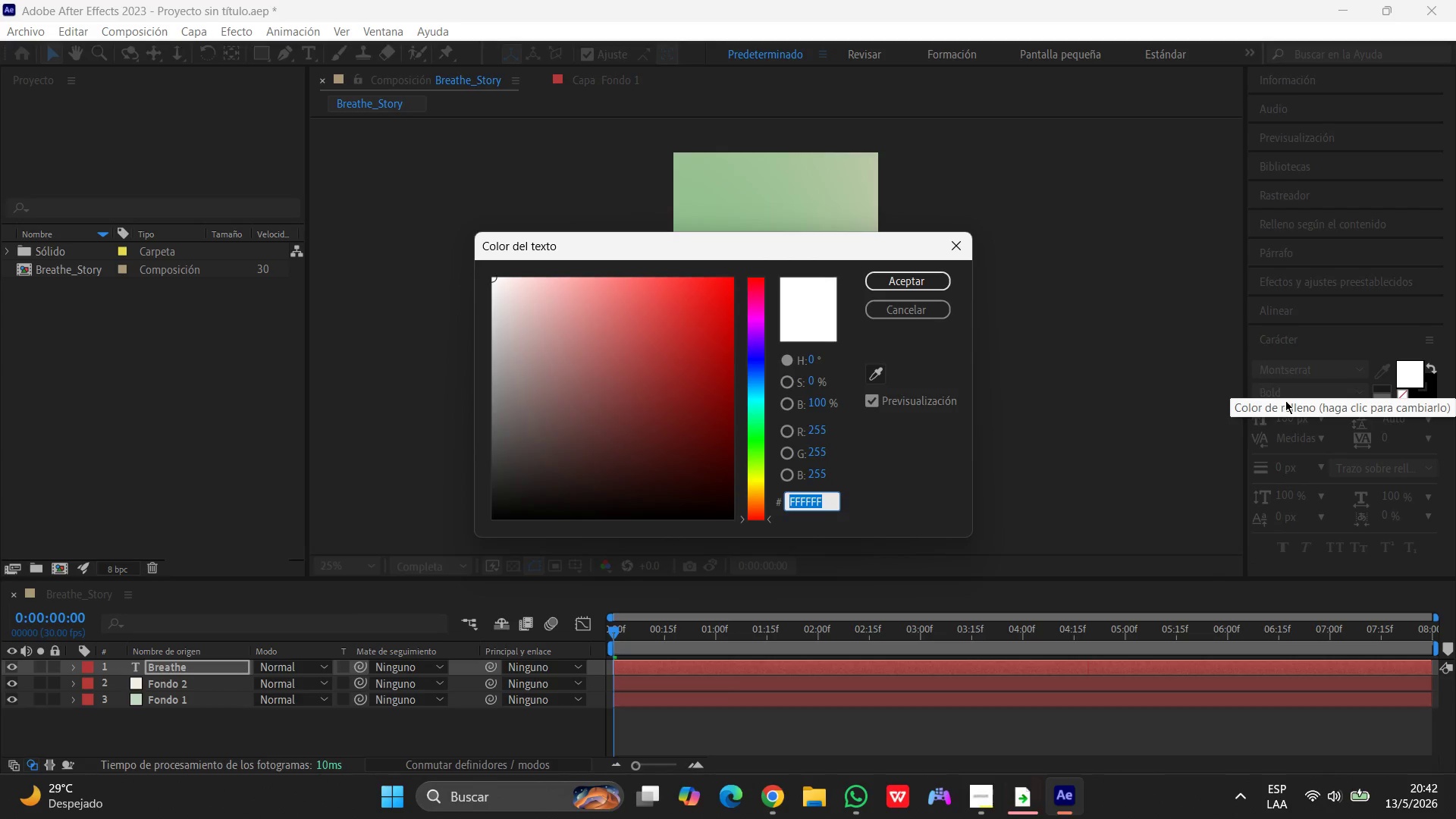 
key(Numpad3)
 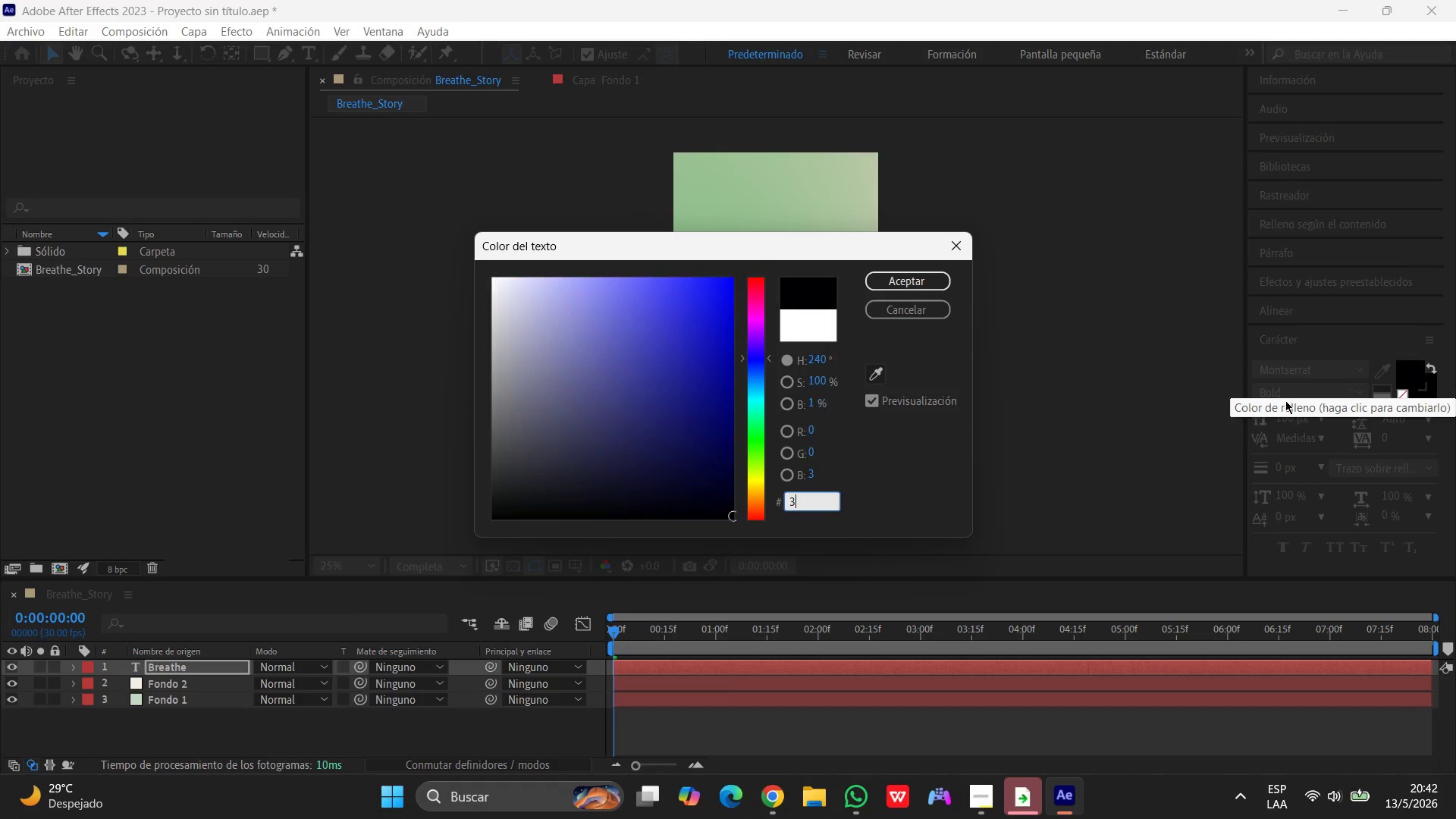 
key(Numpad3)
 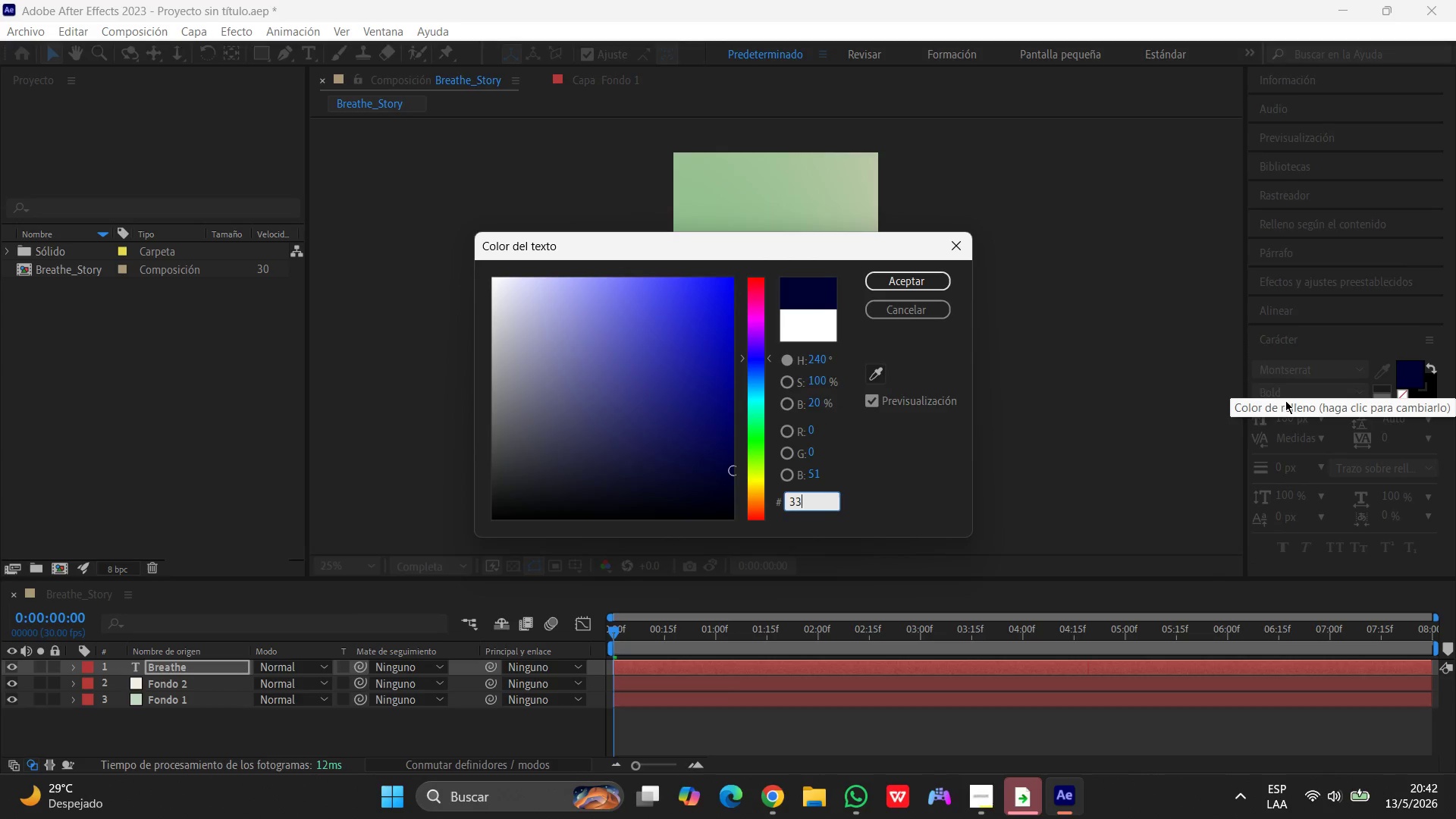 
key(Numpad3)
 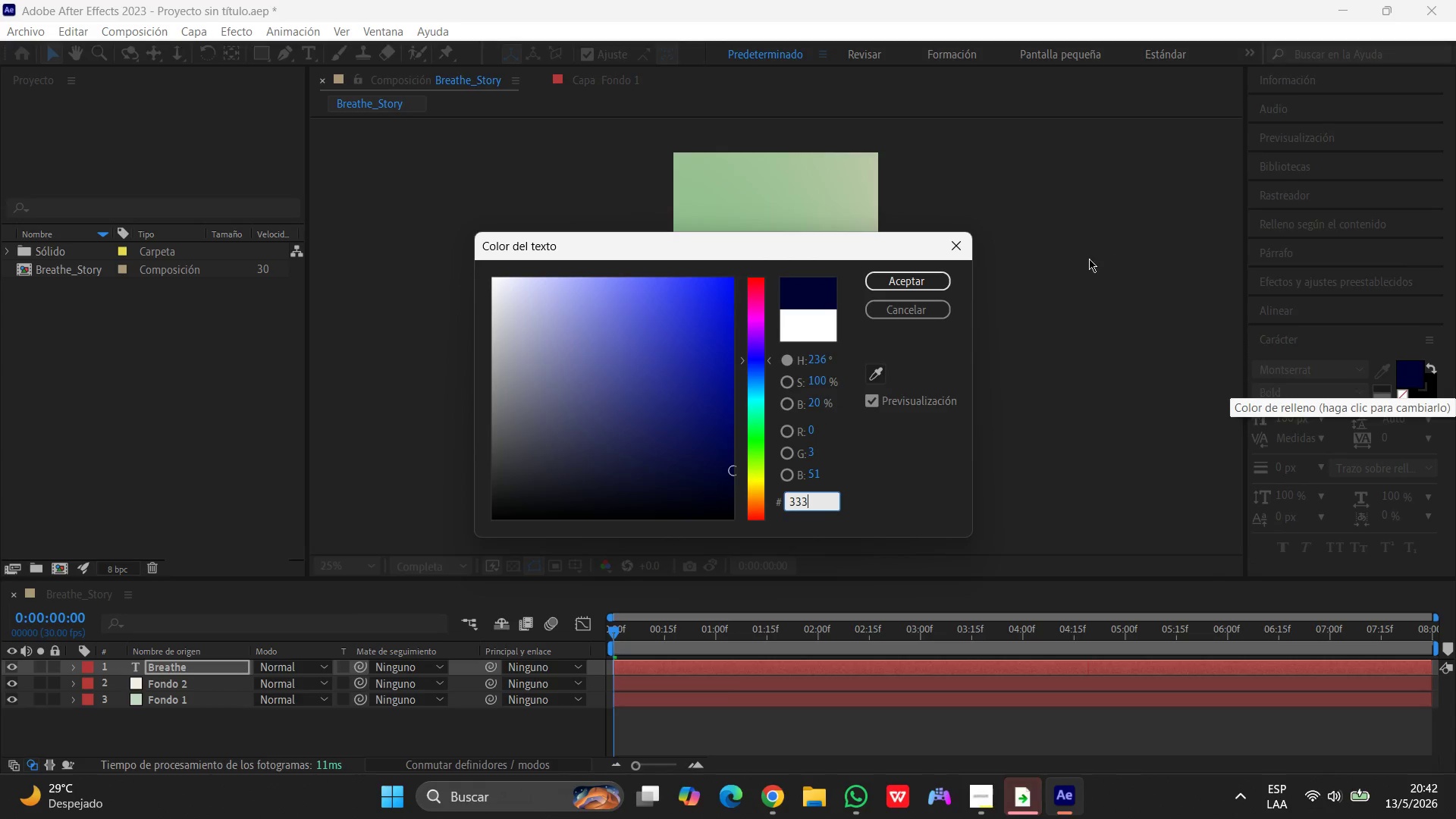 
left_click([511, 469])
 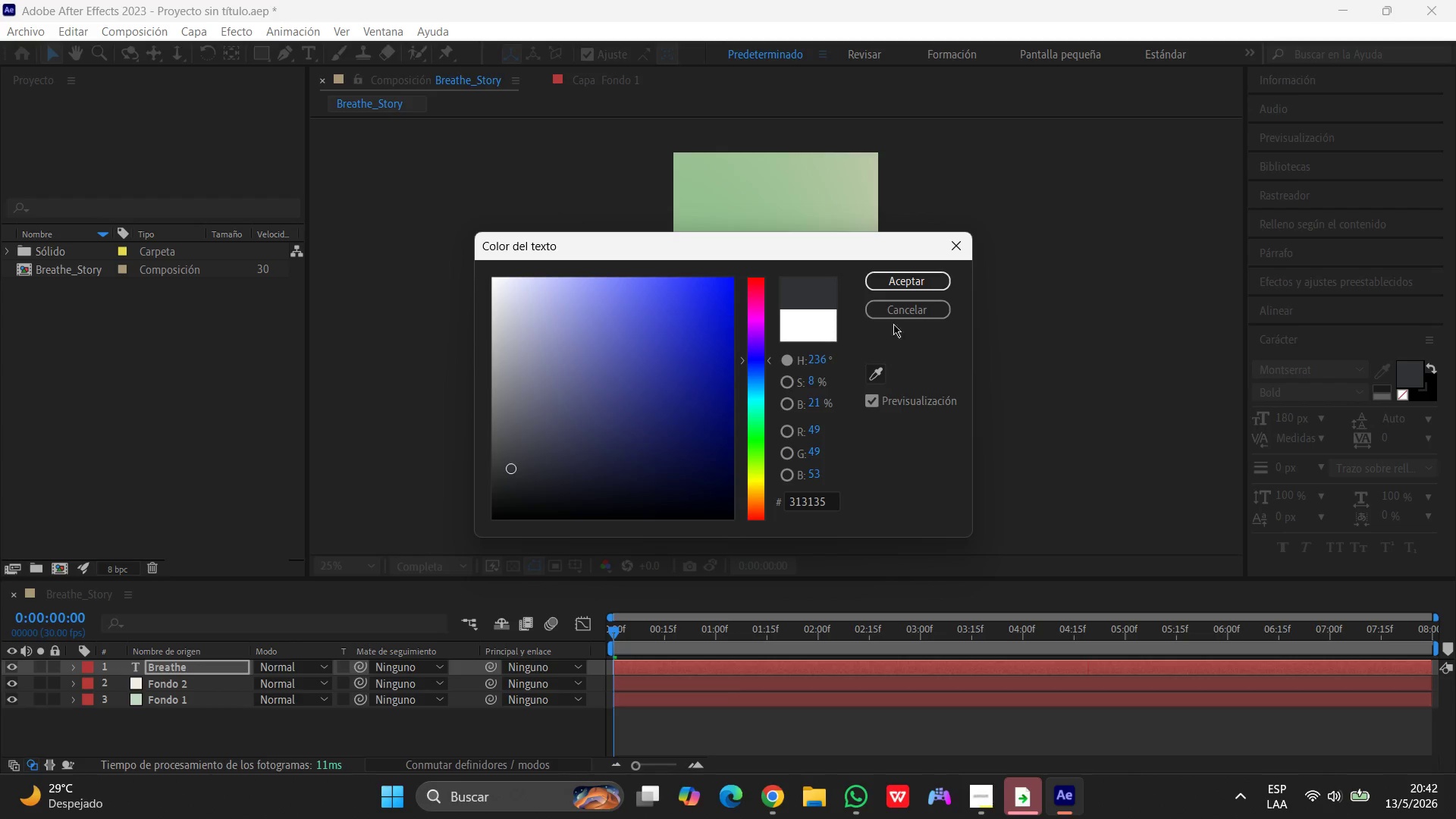 
left_click([892, 283])
 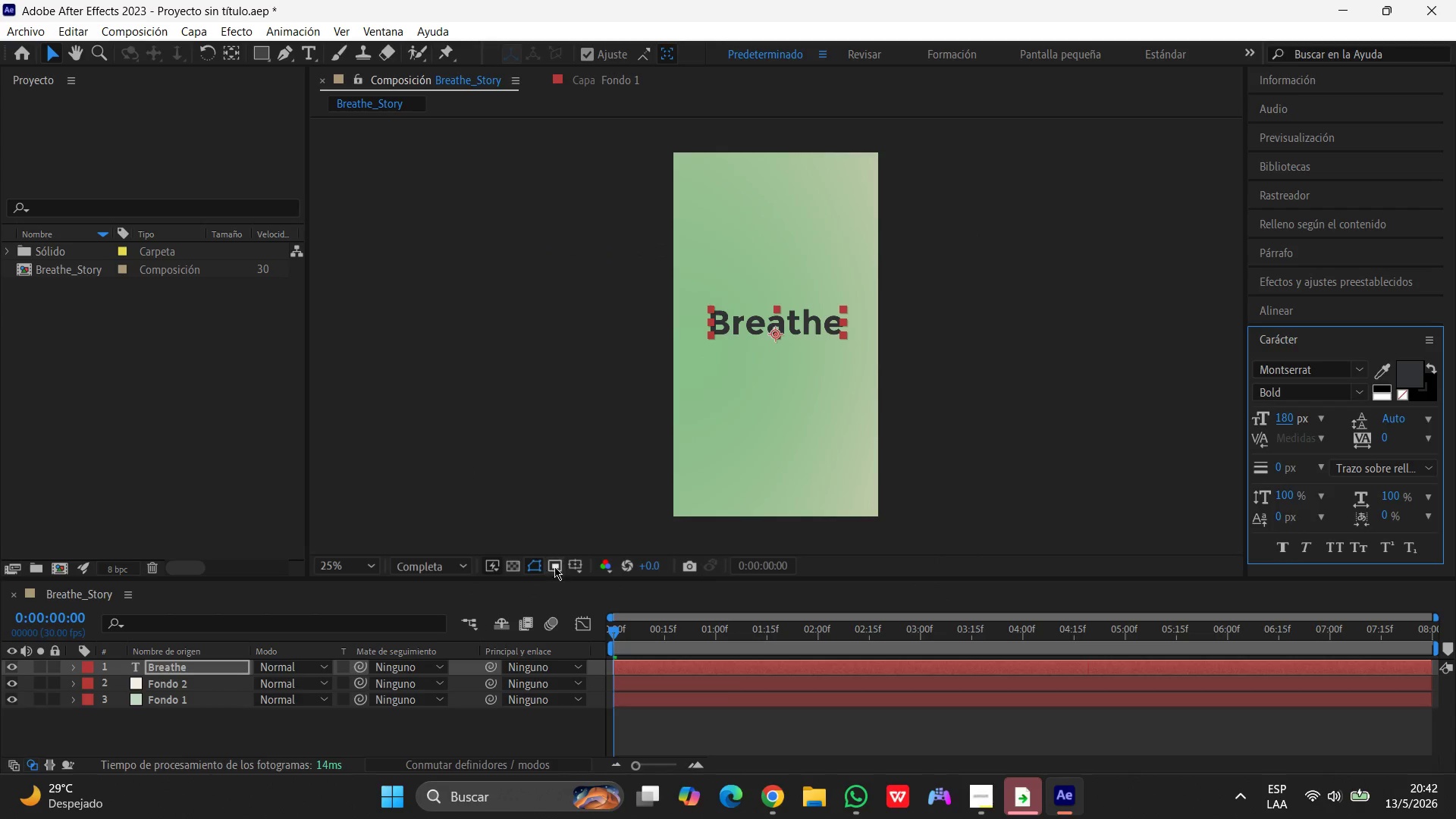 
left_click([187, 666])
 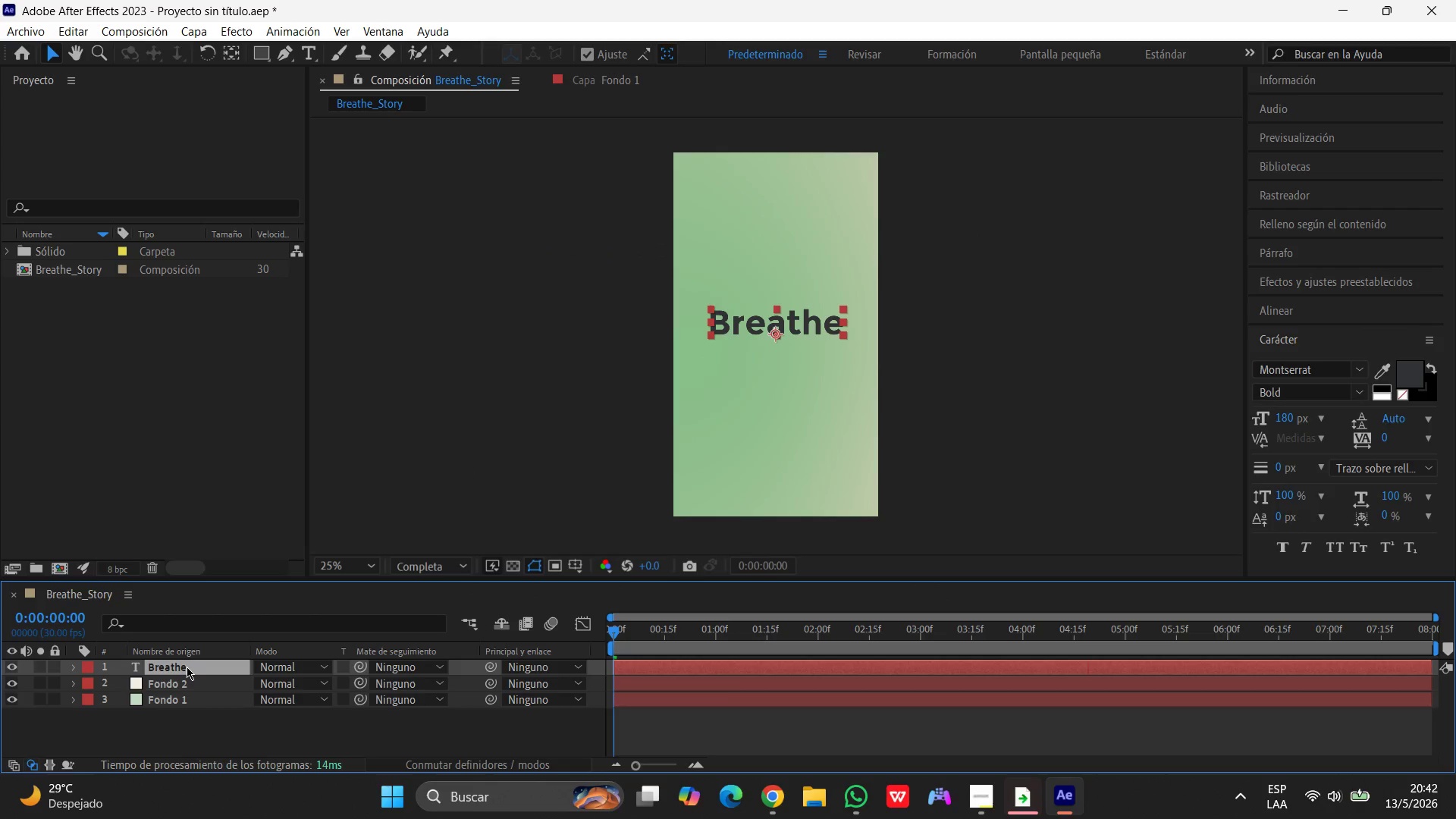 
key(Enter)
 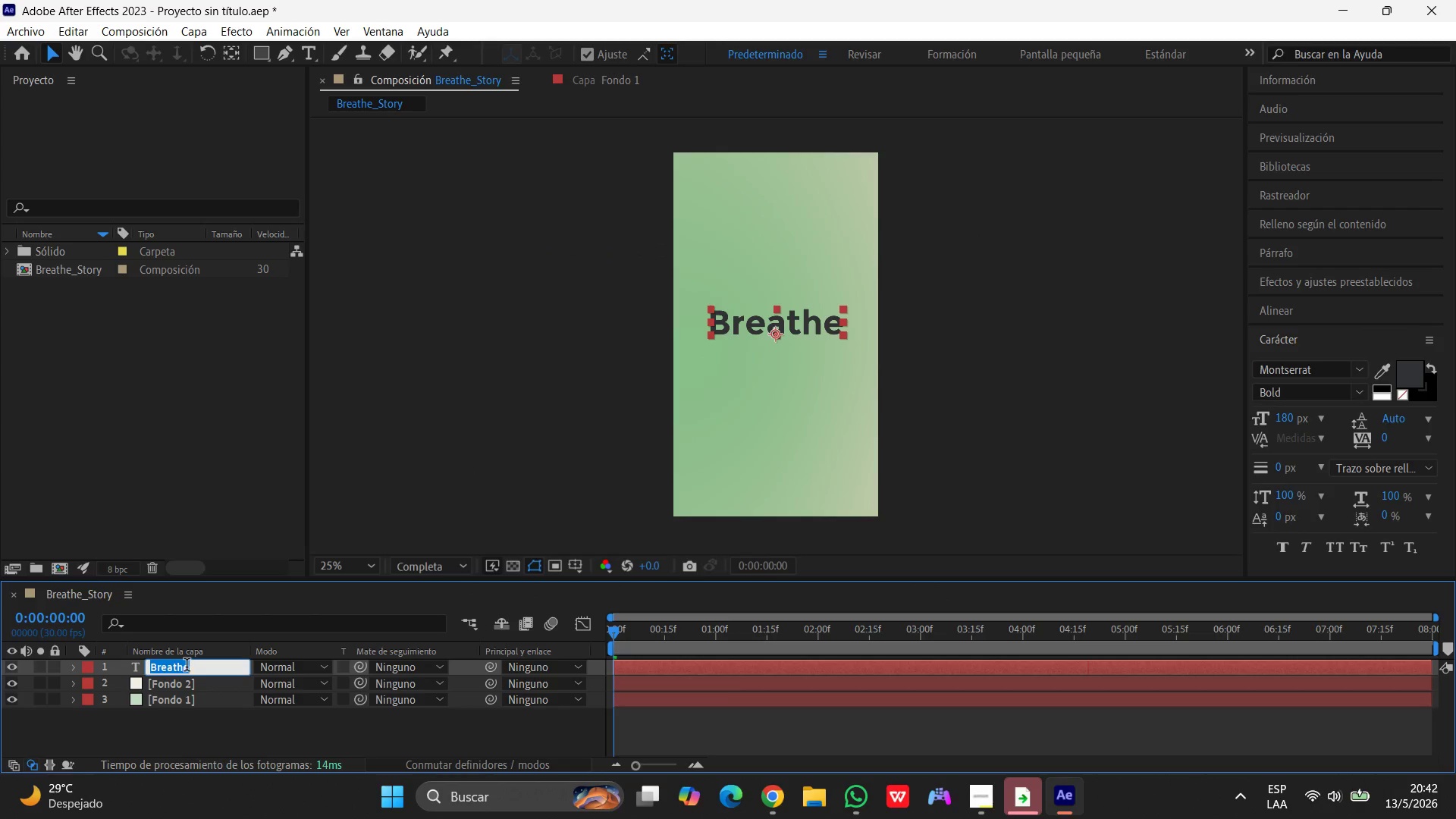 
type(Texto Breathe)
 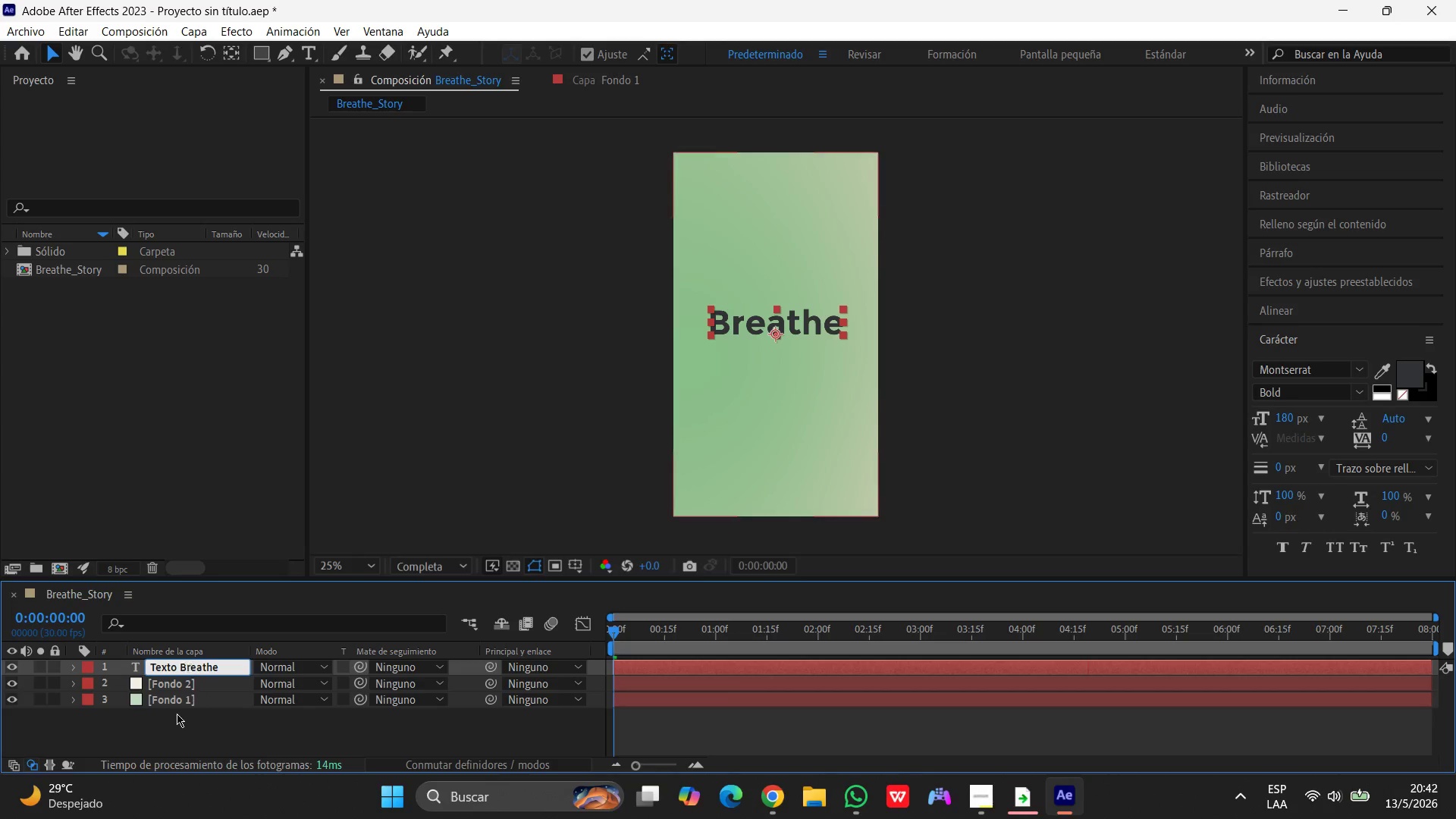 
left_click([175, 728])
 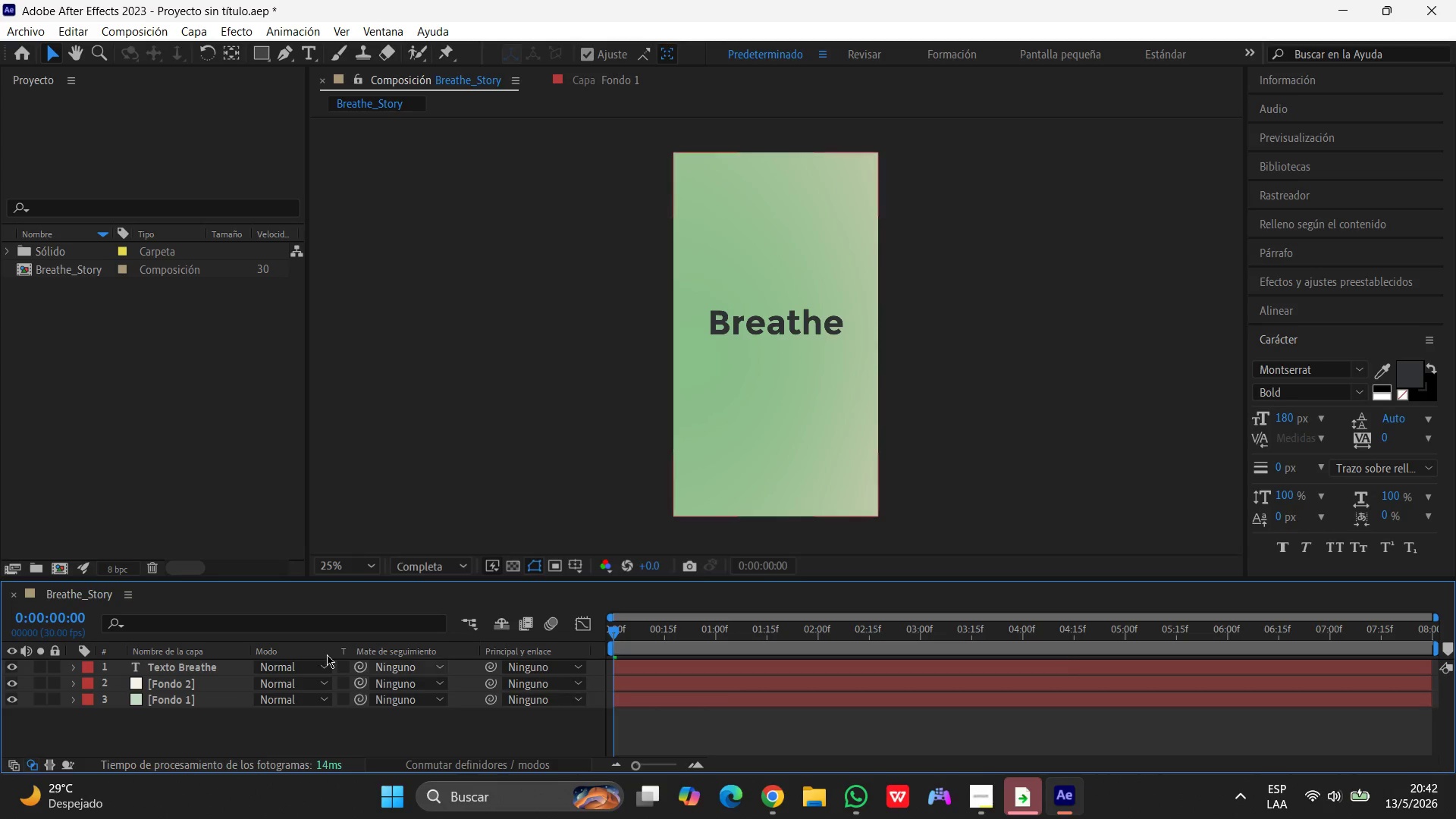 
left_click([76, 669])
 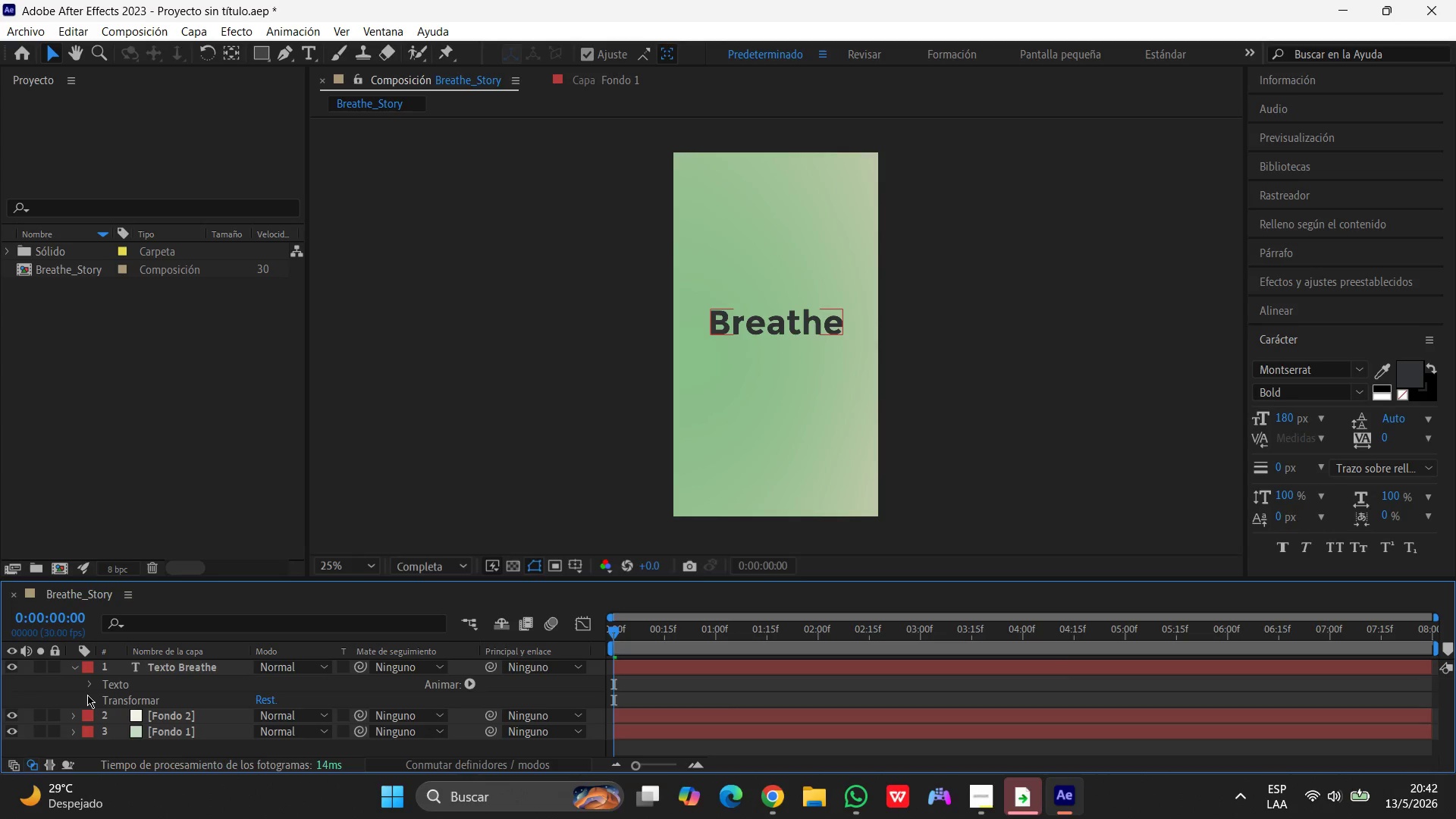 
left_click([87, 695])
 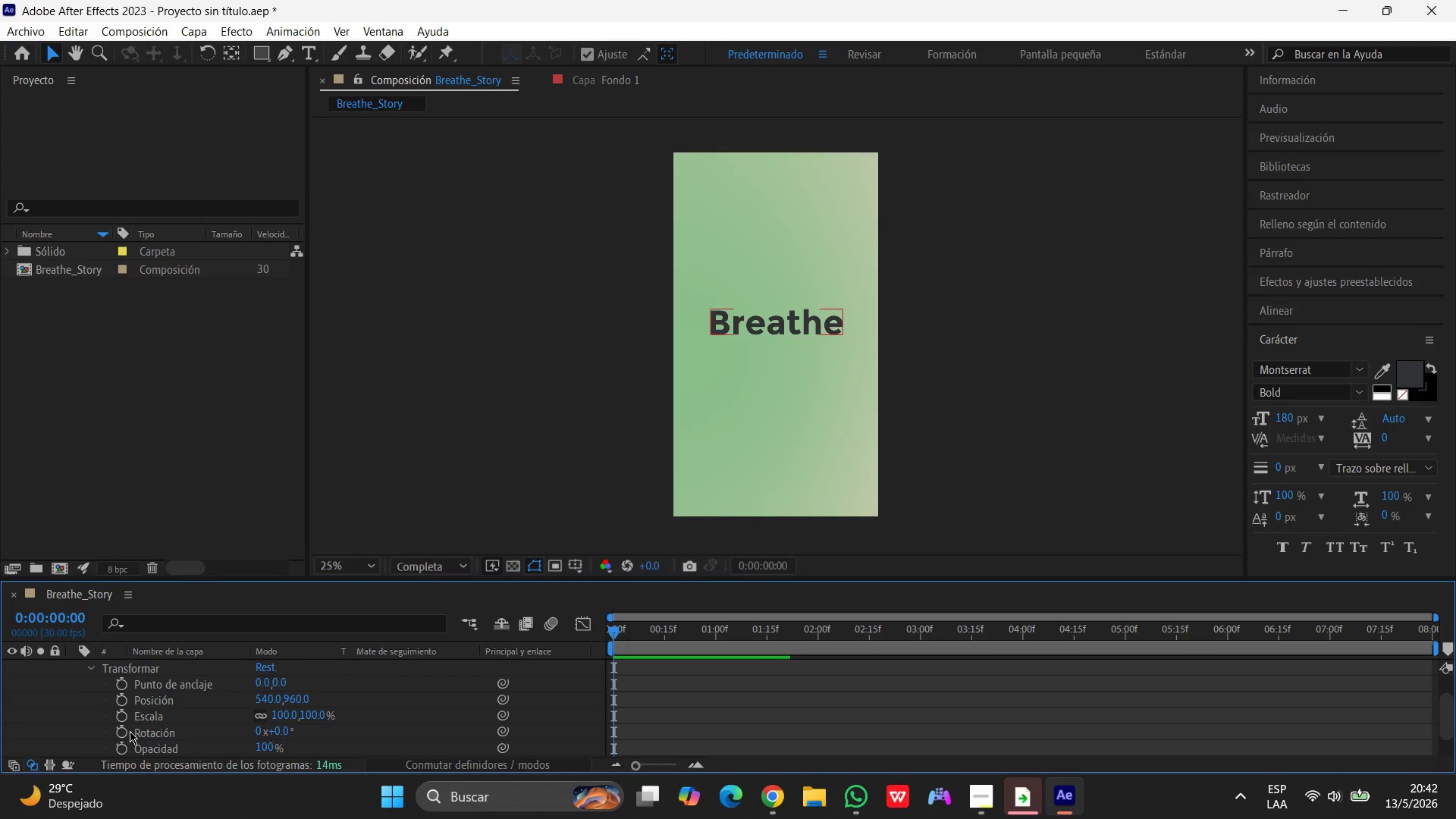 
wait(6.61)
 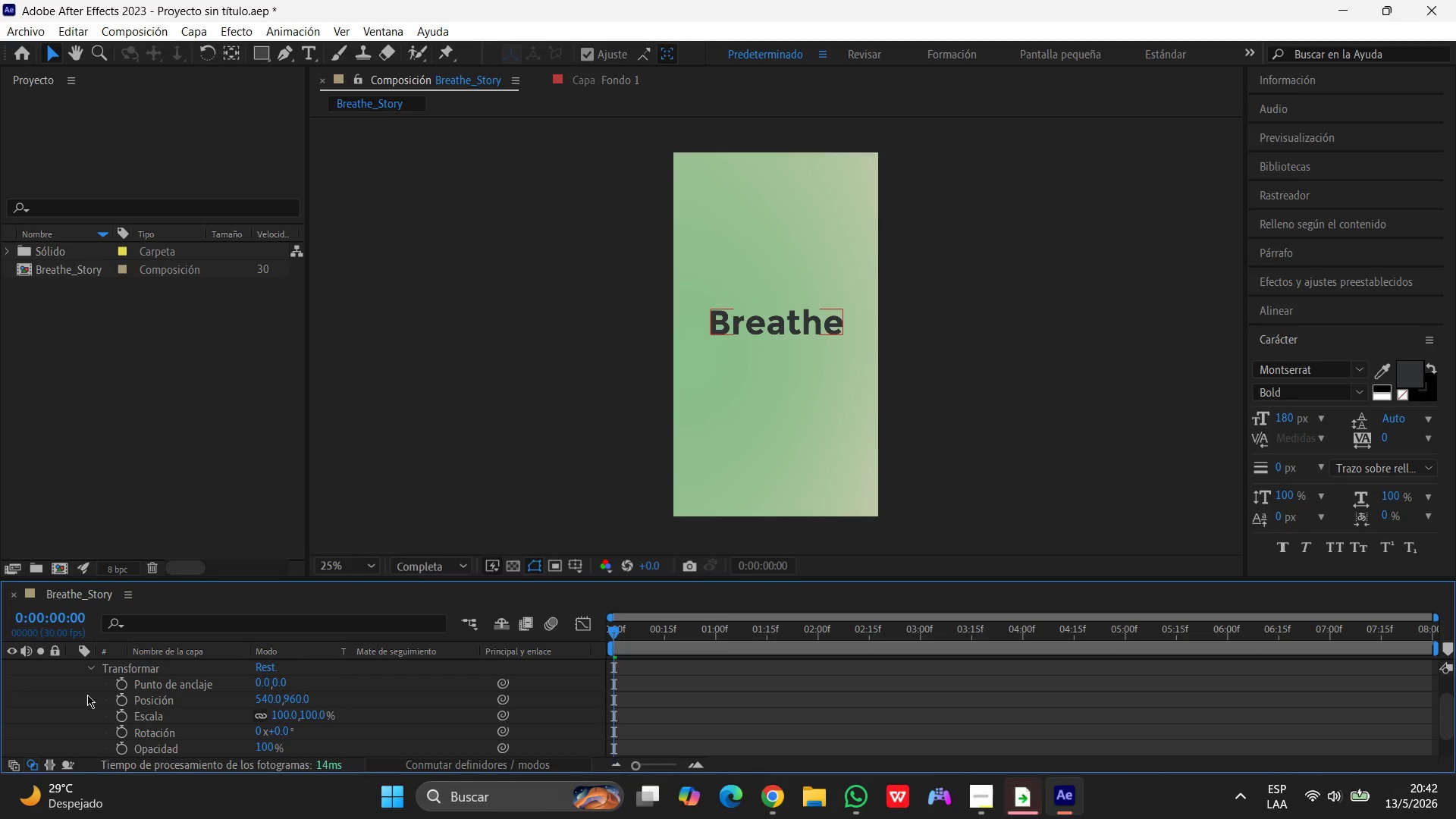 
left_click([123, 748])
 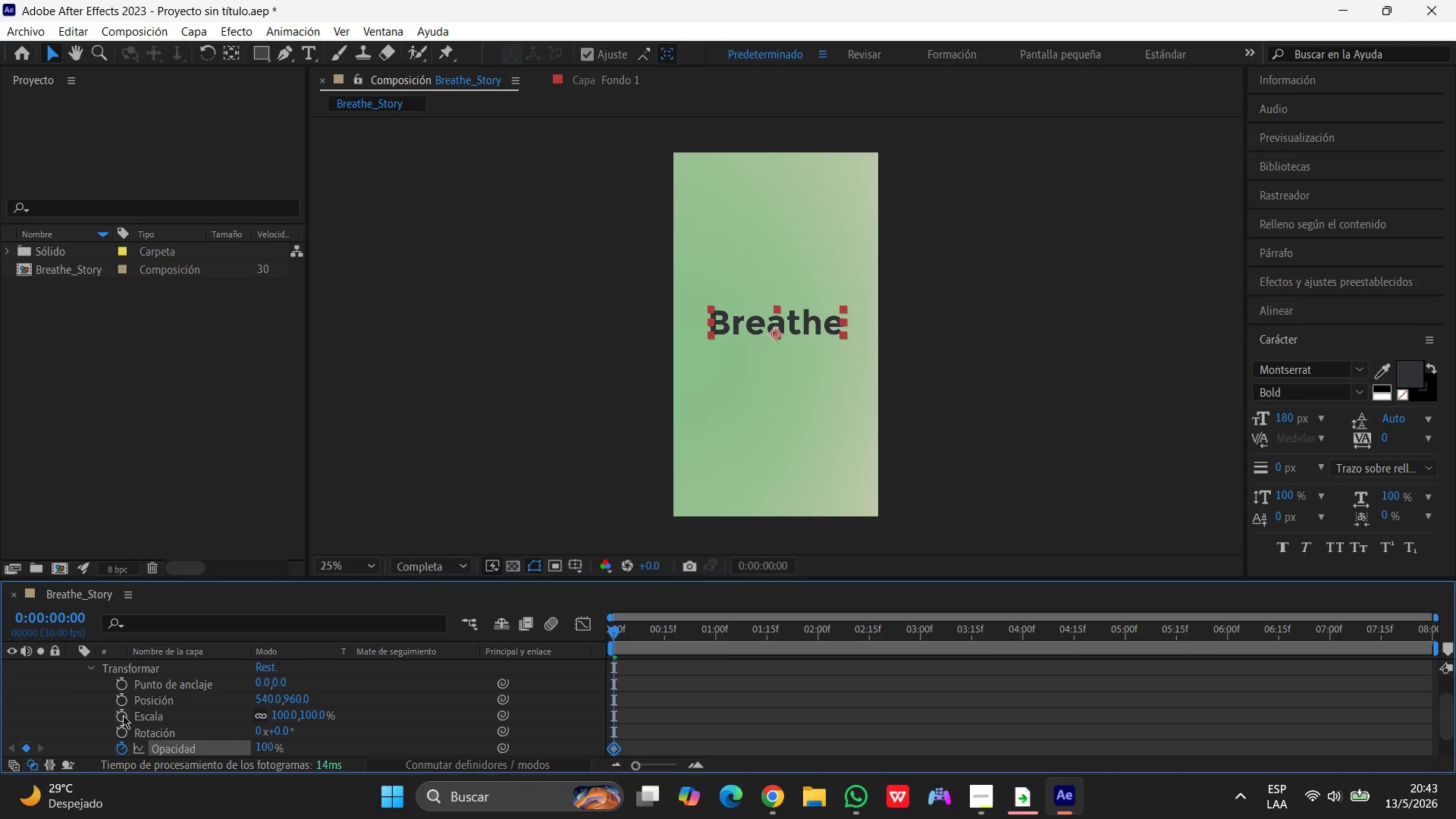 
left_click([123, 715])
 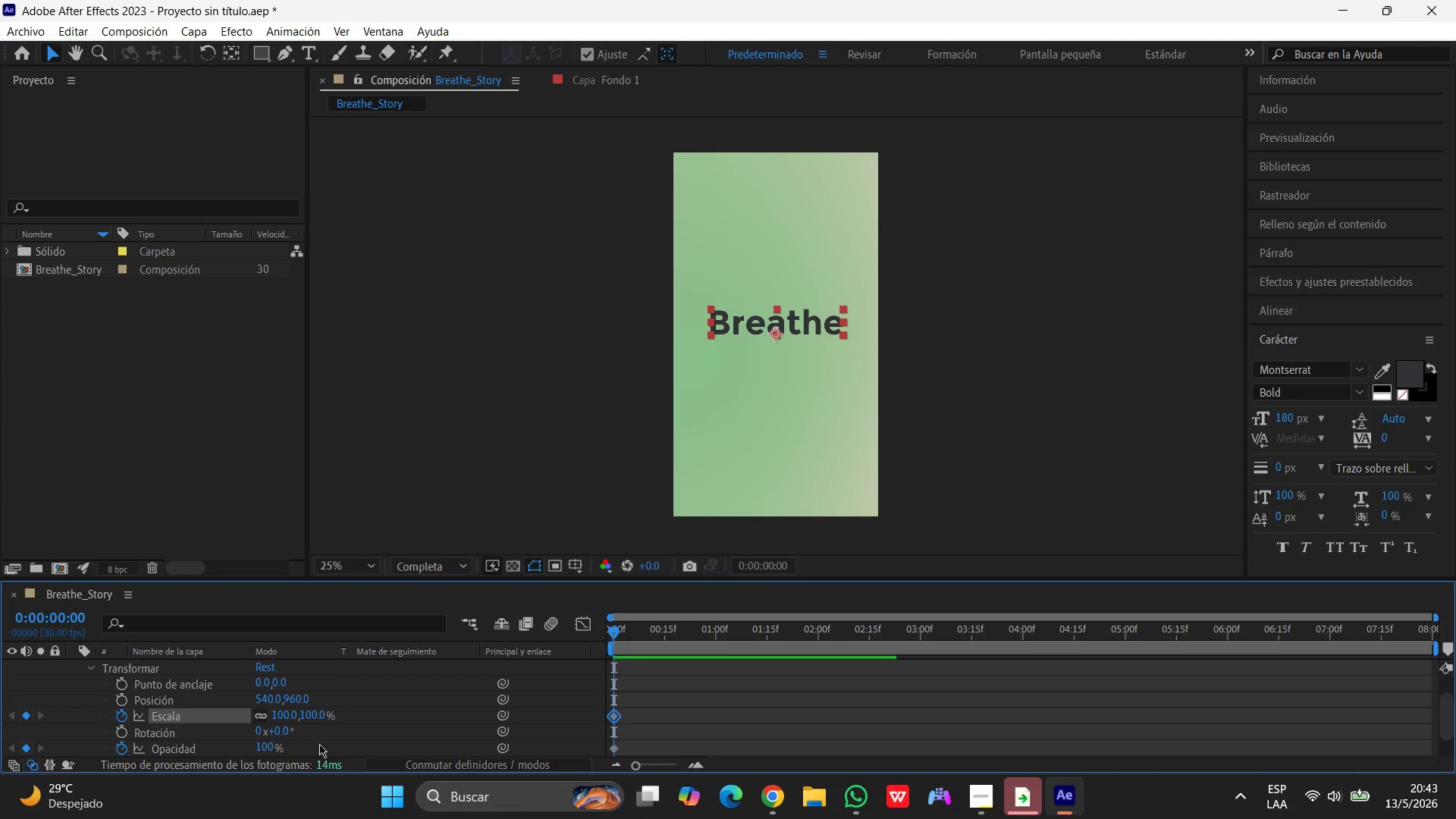 
wait(10.52)
 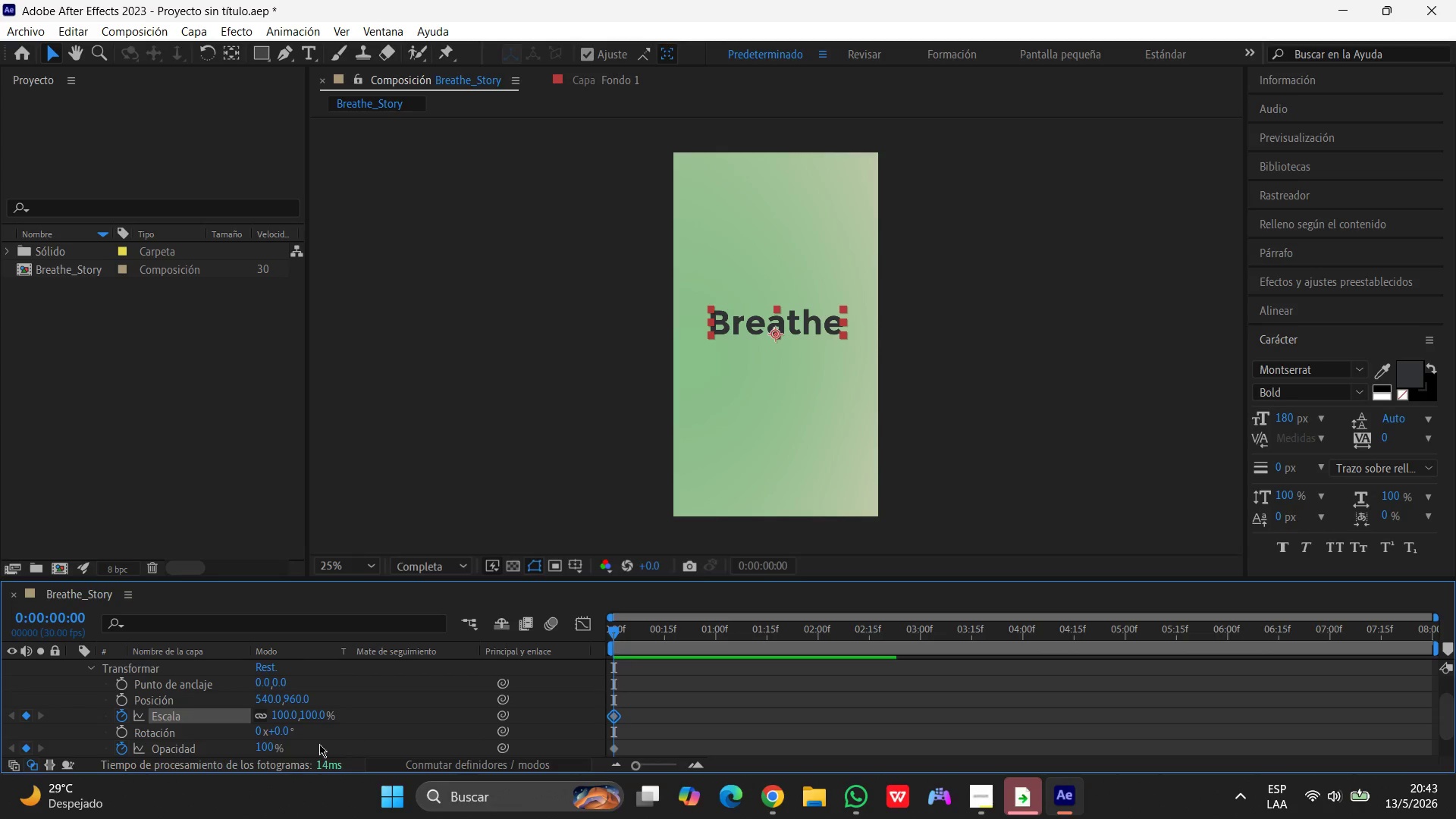 
left_click([265, 748])
 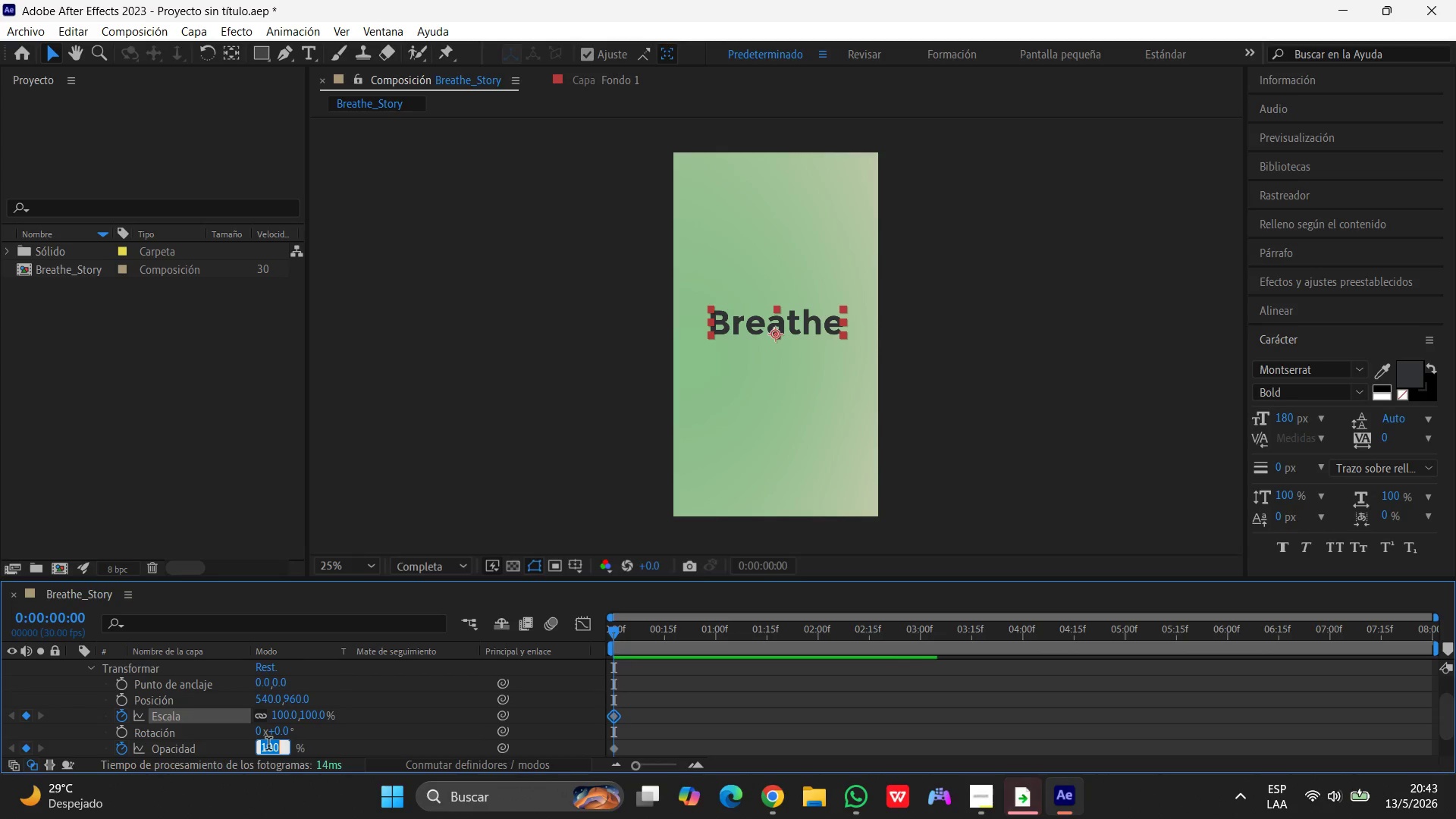 
key(Numpad0)
 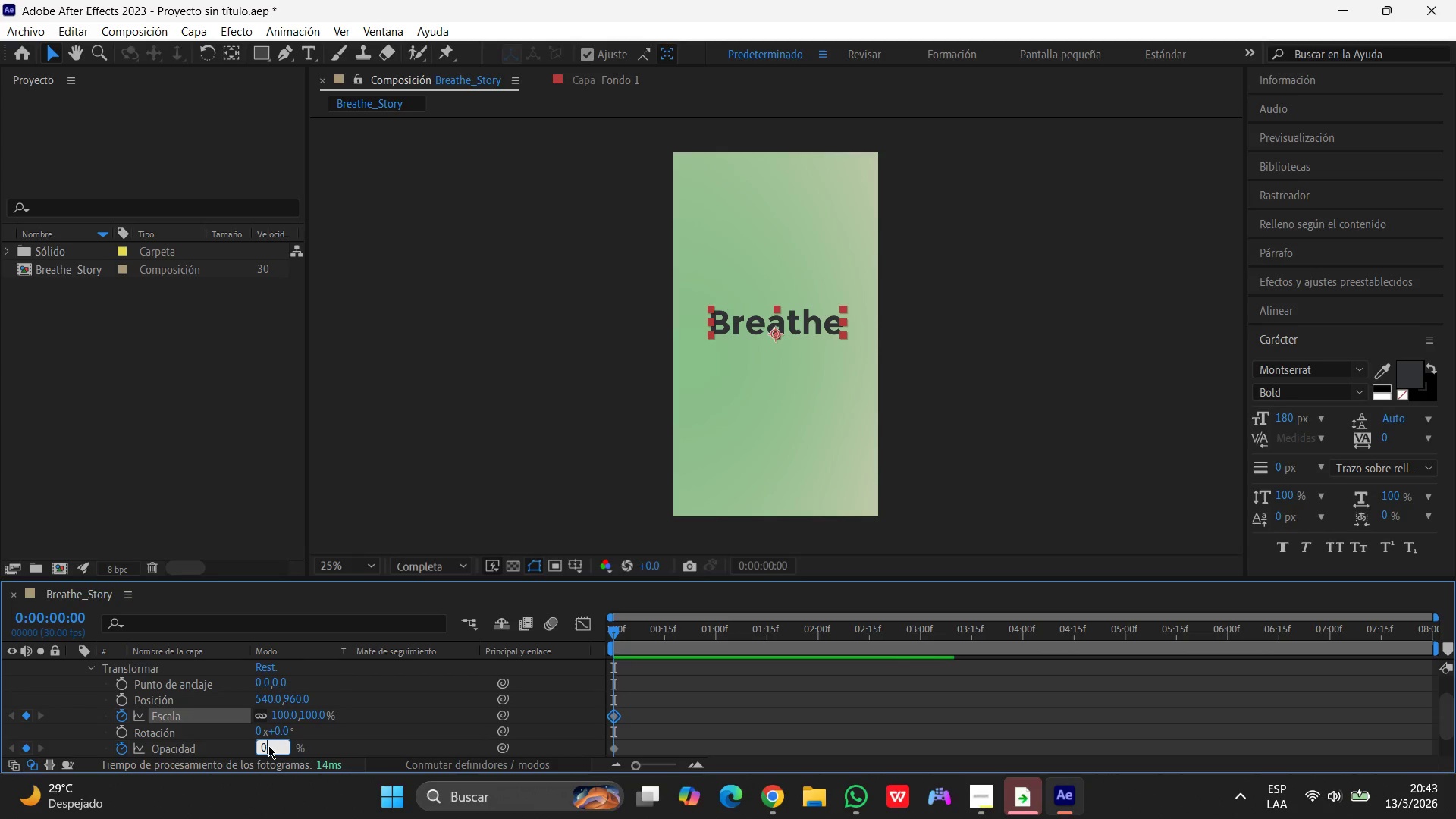 
key(Enter)
 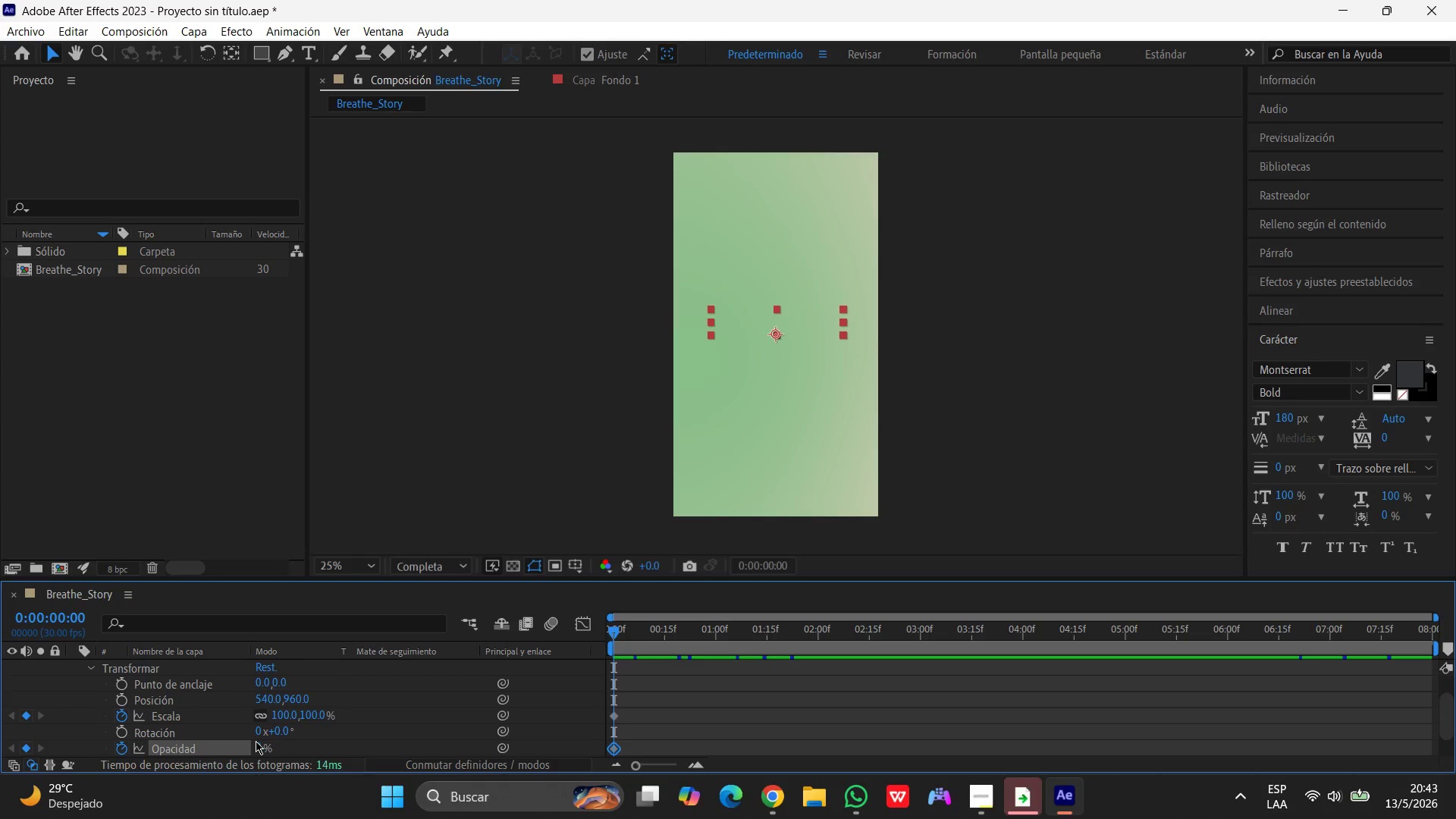 
left_click([280, 714])
 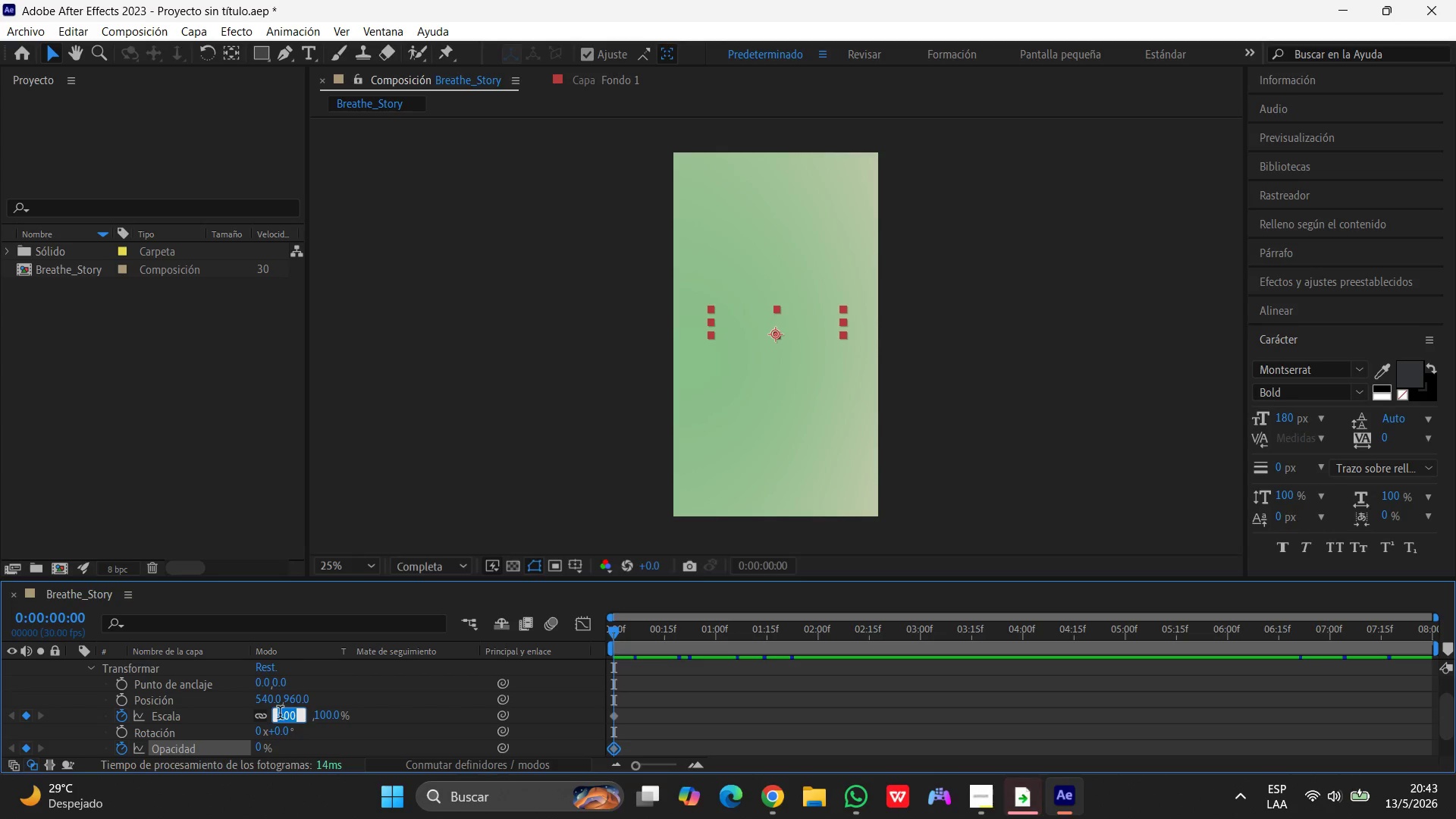 
key(Numpad9)
 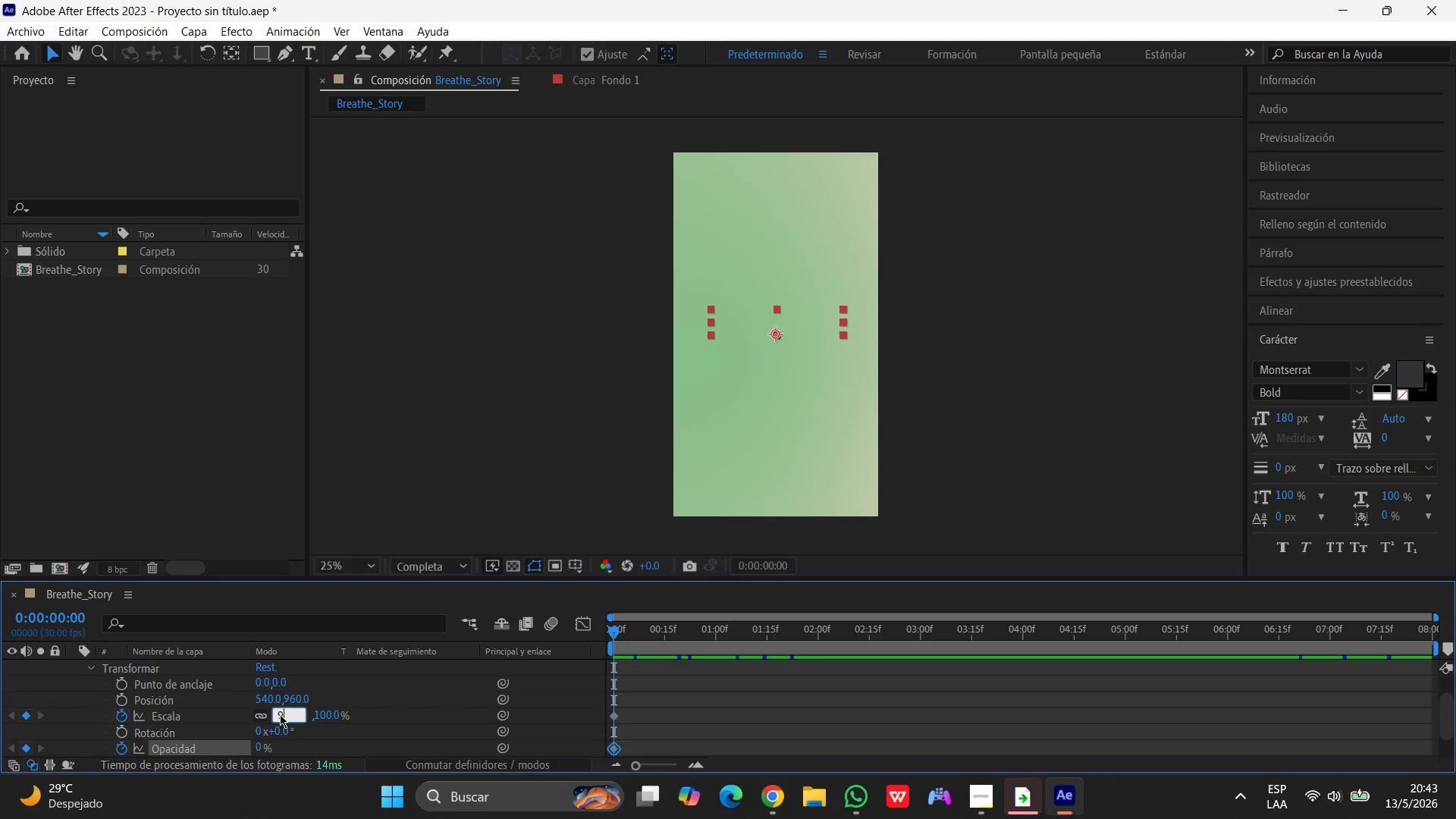 
key(Numpad0)
 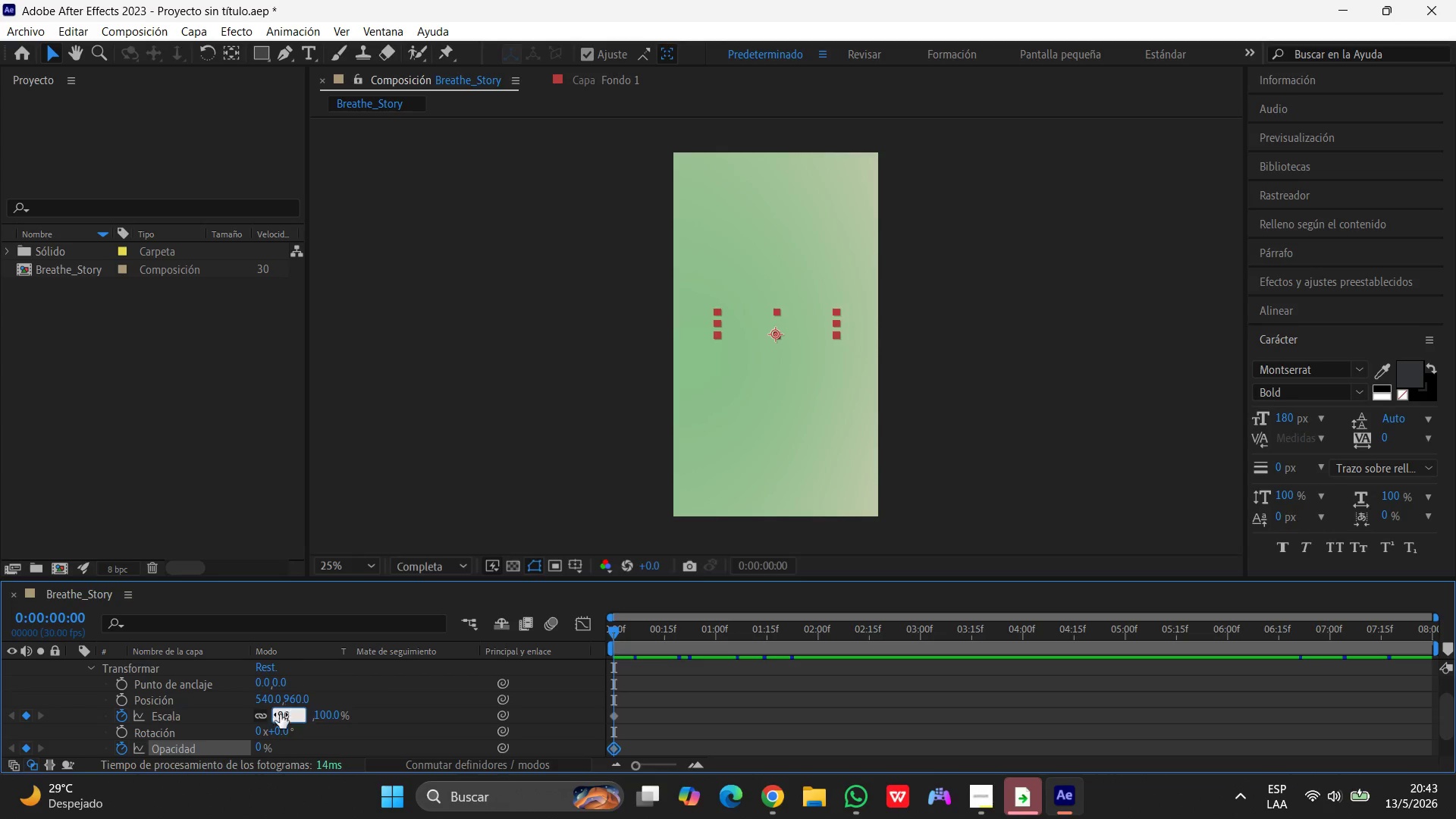 
key(Enter)
 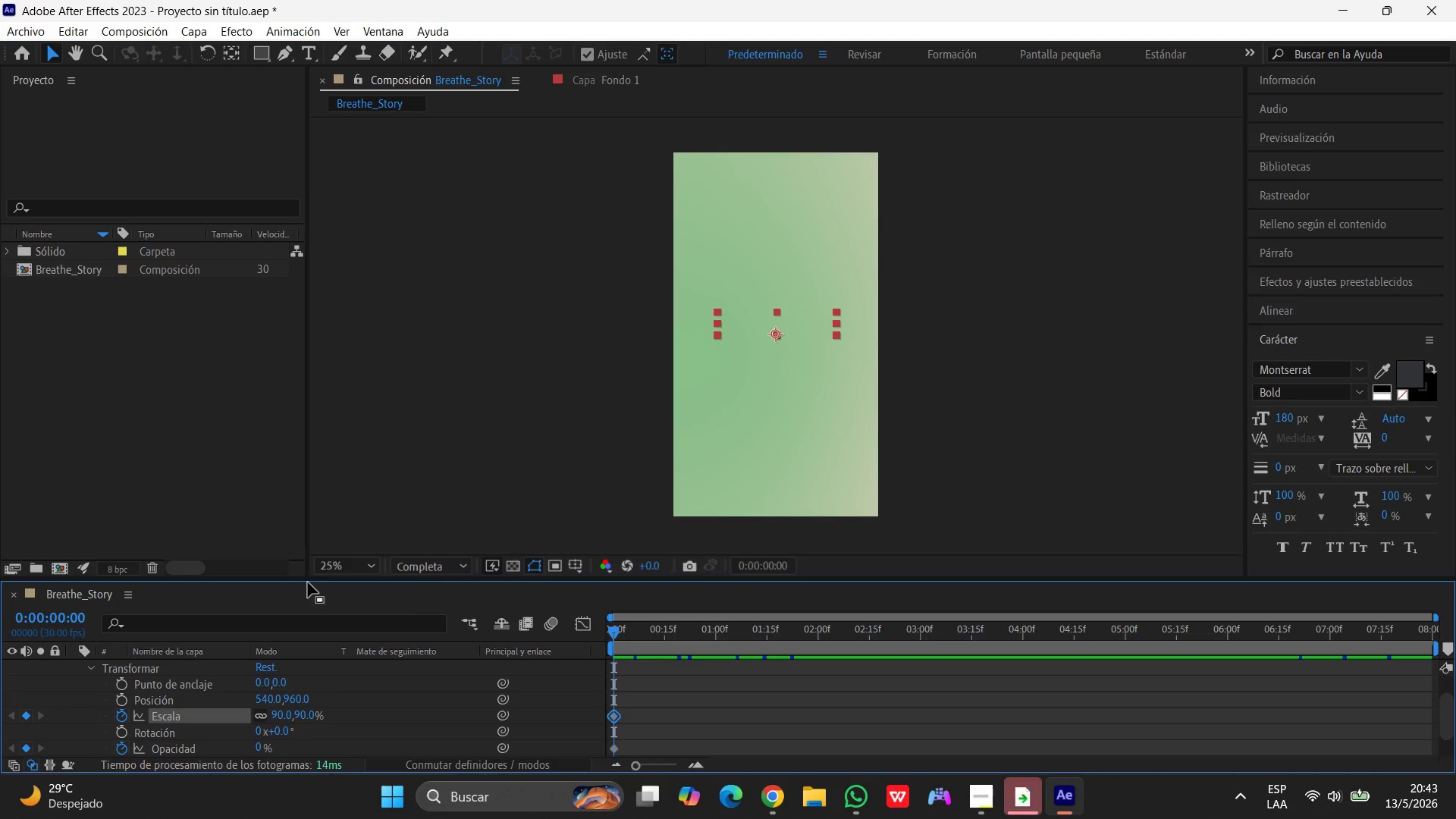 
wait(6.33)
 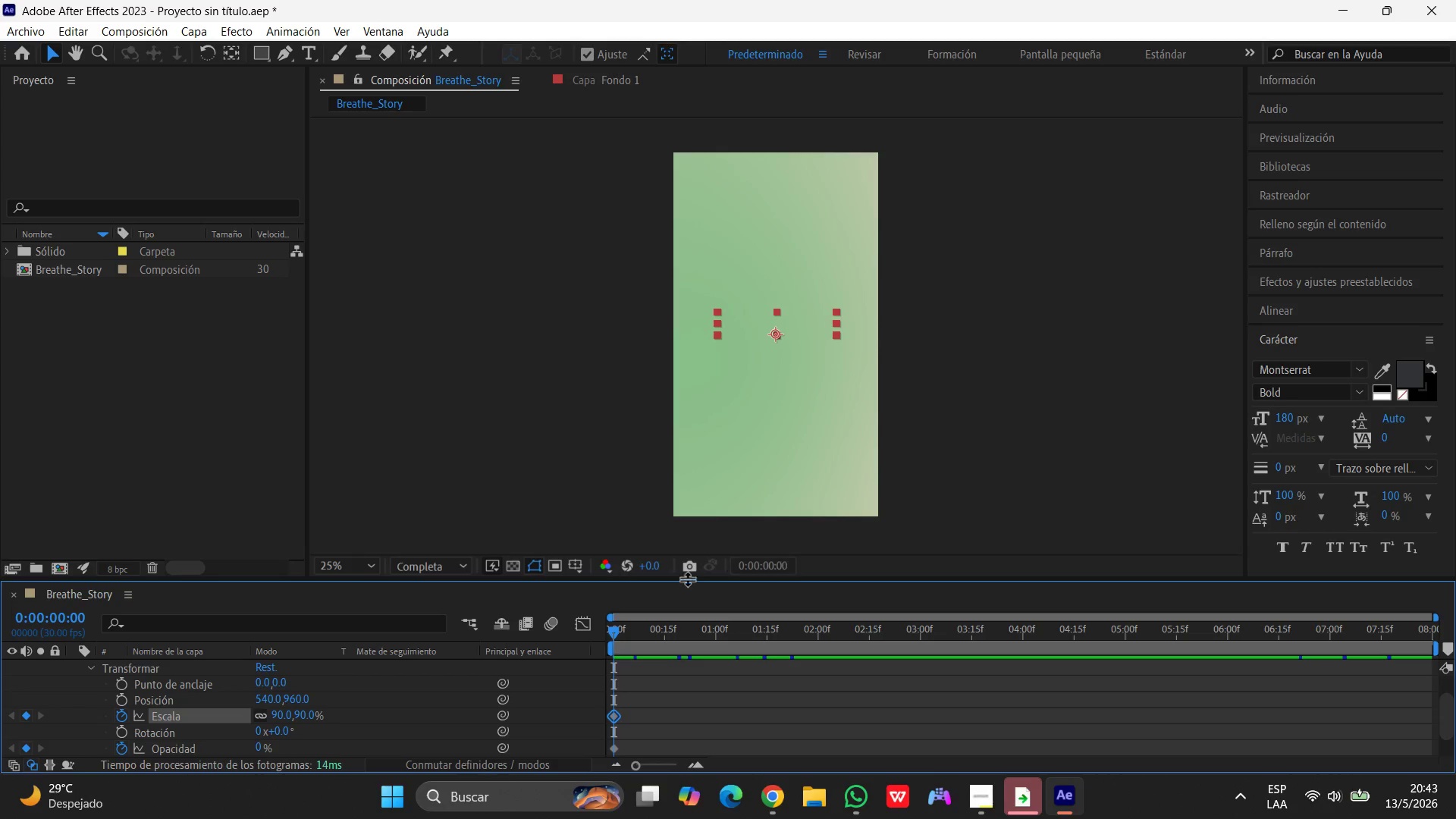 
left_click_drag(start_coordinate=[803, 579], to_coordinate=[804, 503])
 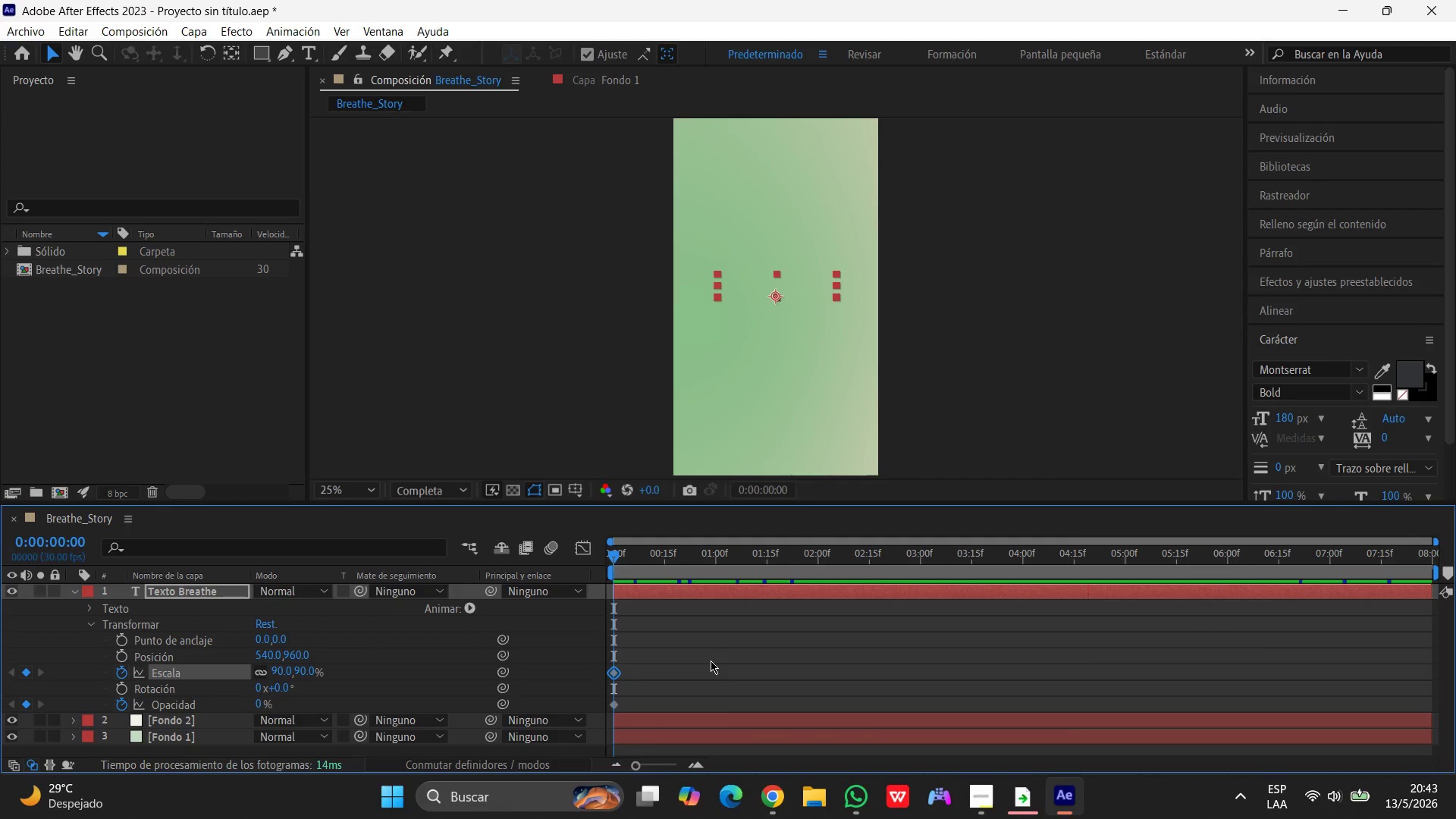 
wait(11.91)
 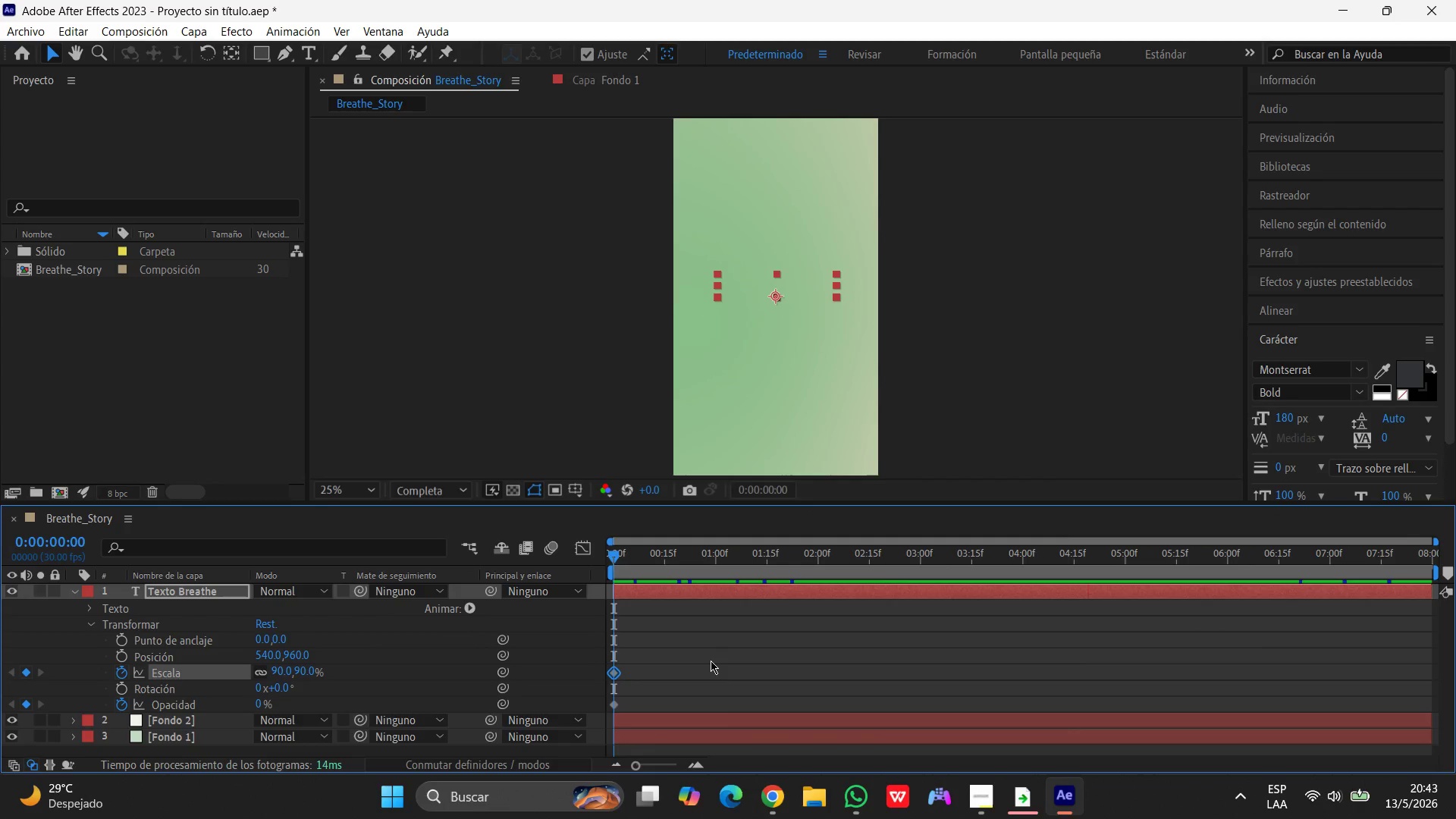 
left_click_drag(start_coordinate=[614, 554], to_coordinate=[717, 586])
 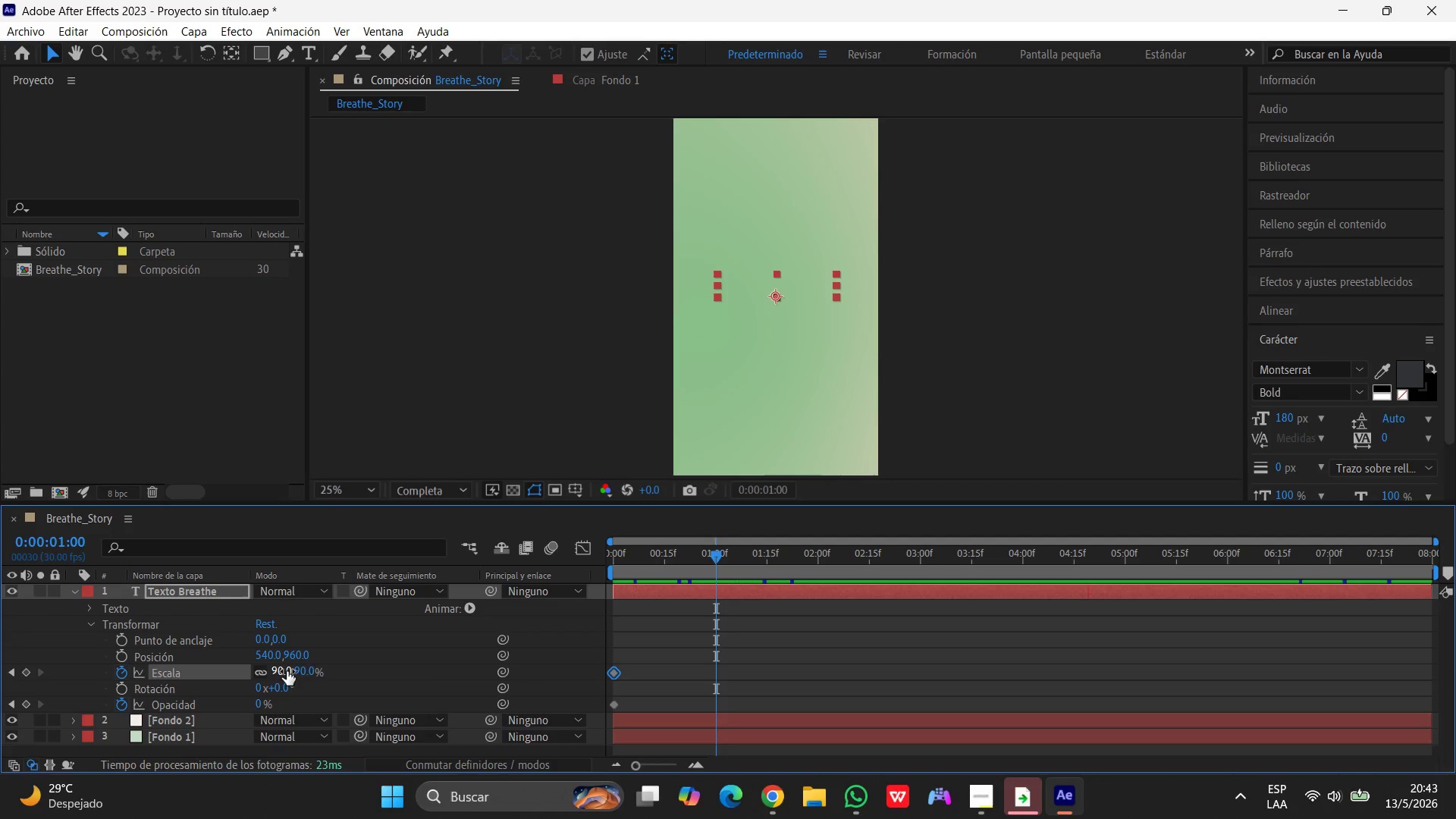 
wait(5.33)
 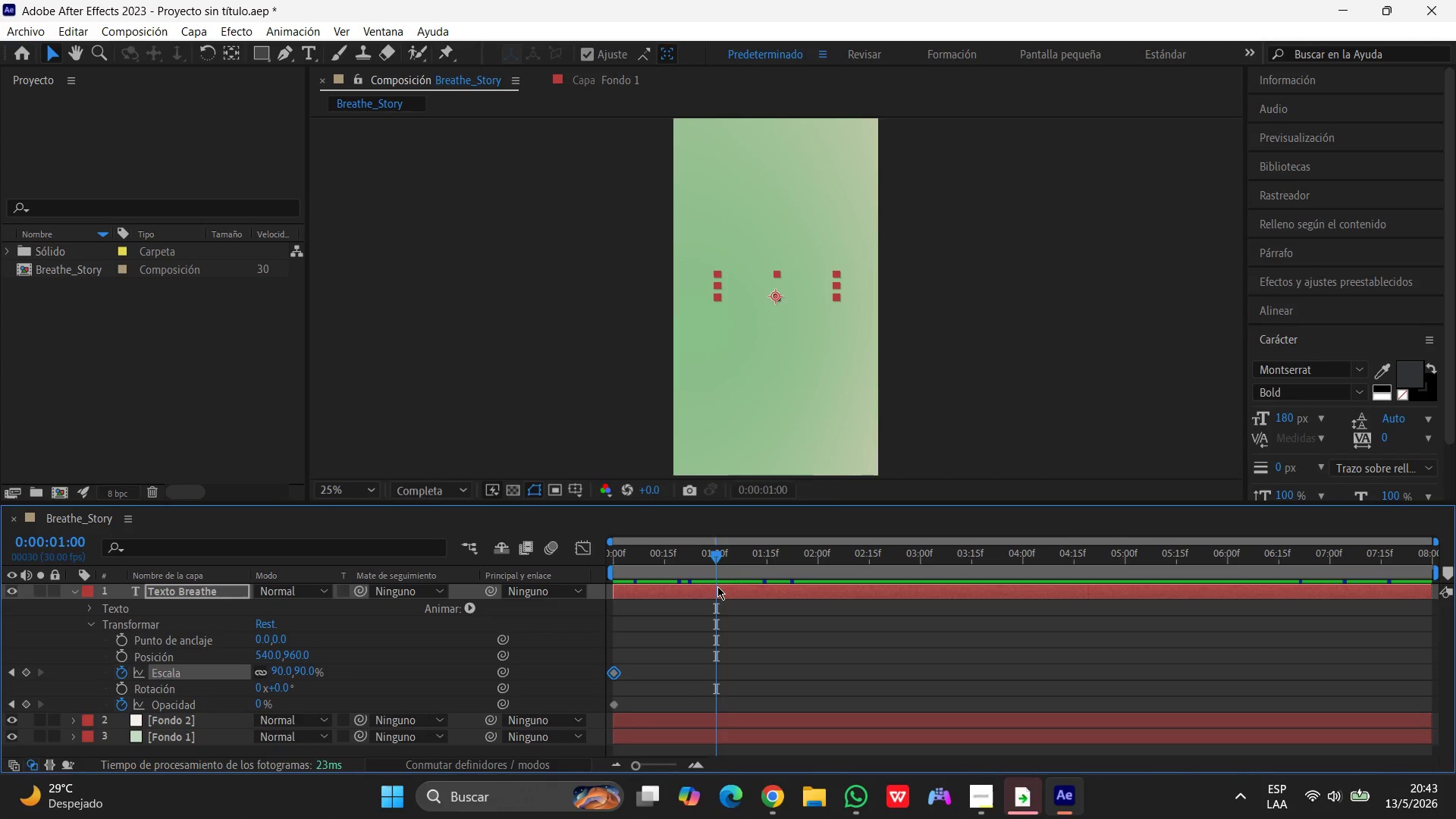 
left_click([262, 707])
 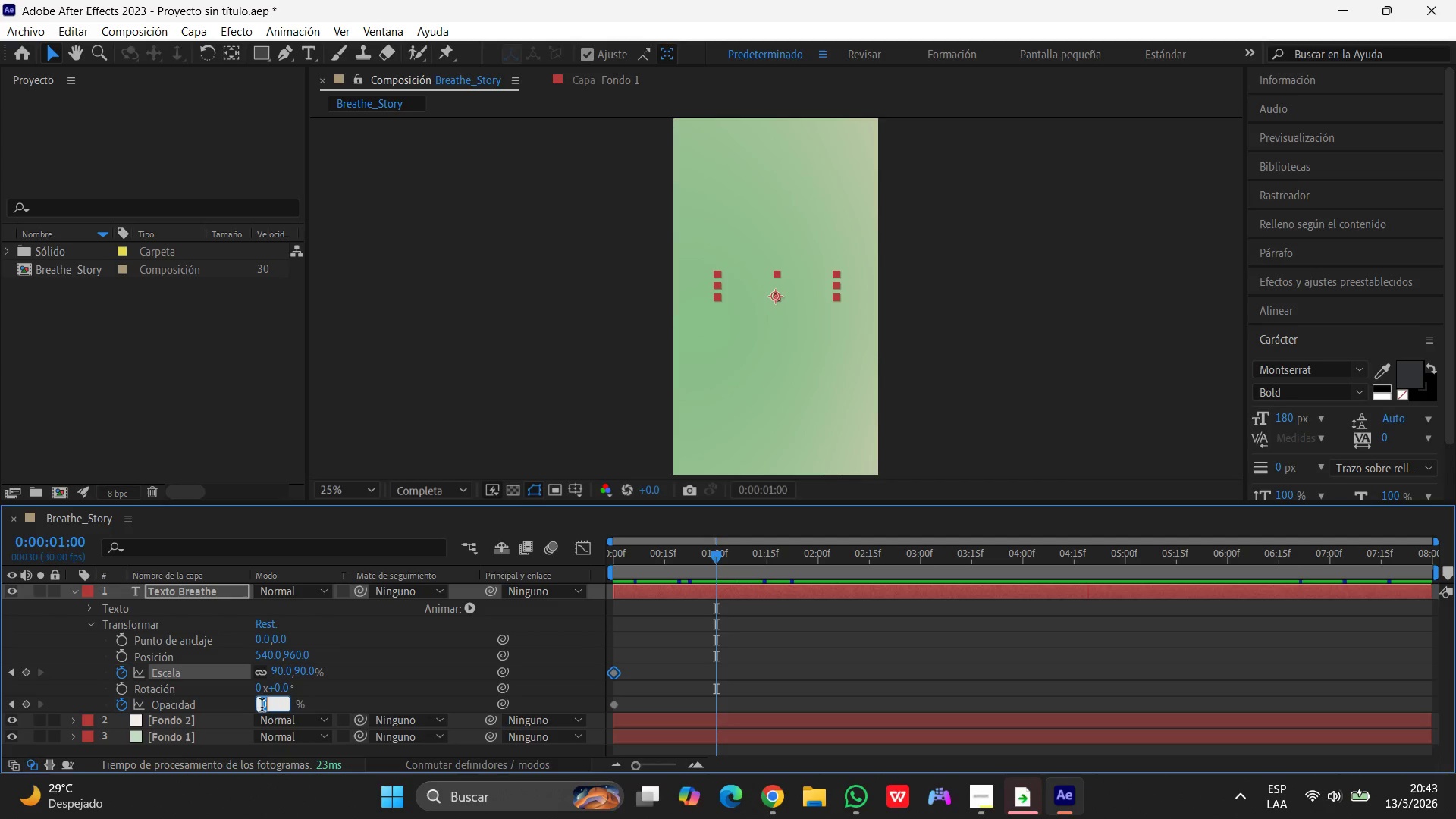 
key(Numpad1)
 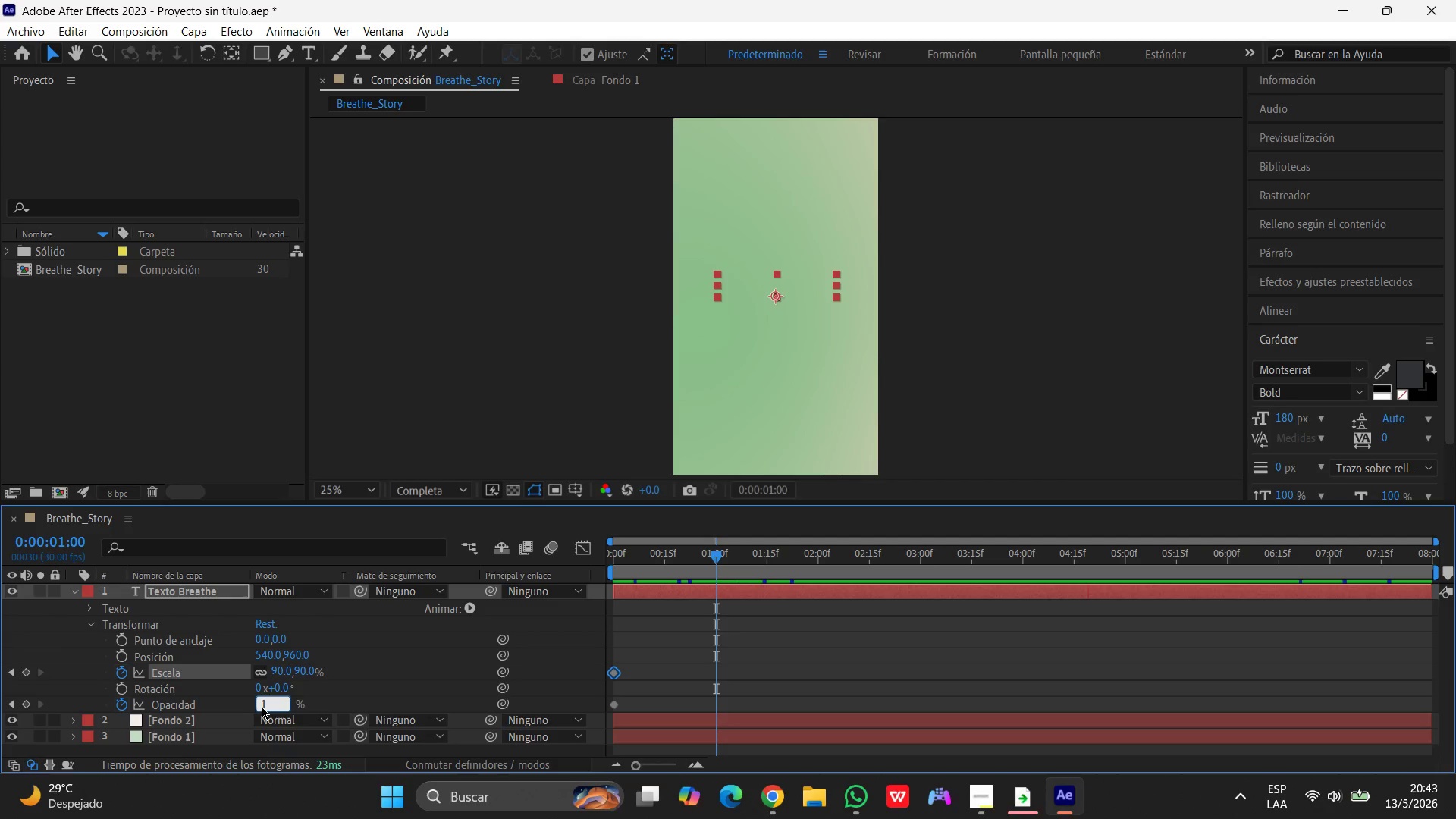 
key(Numpad0)
 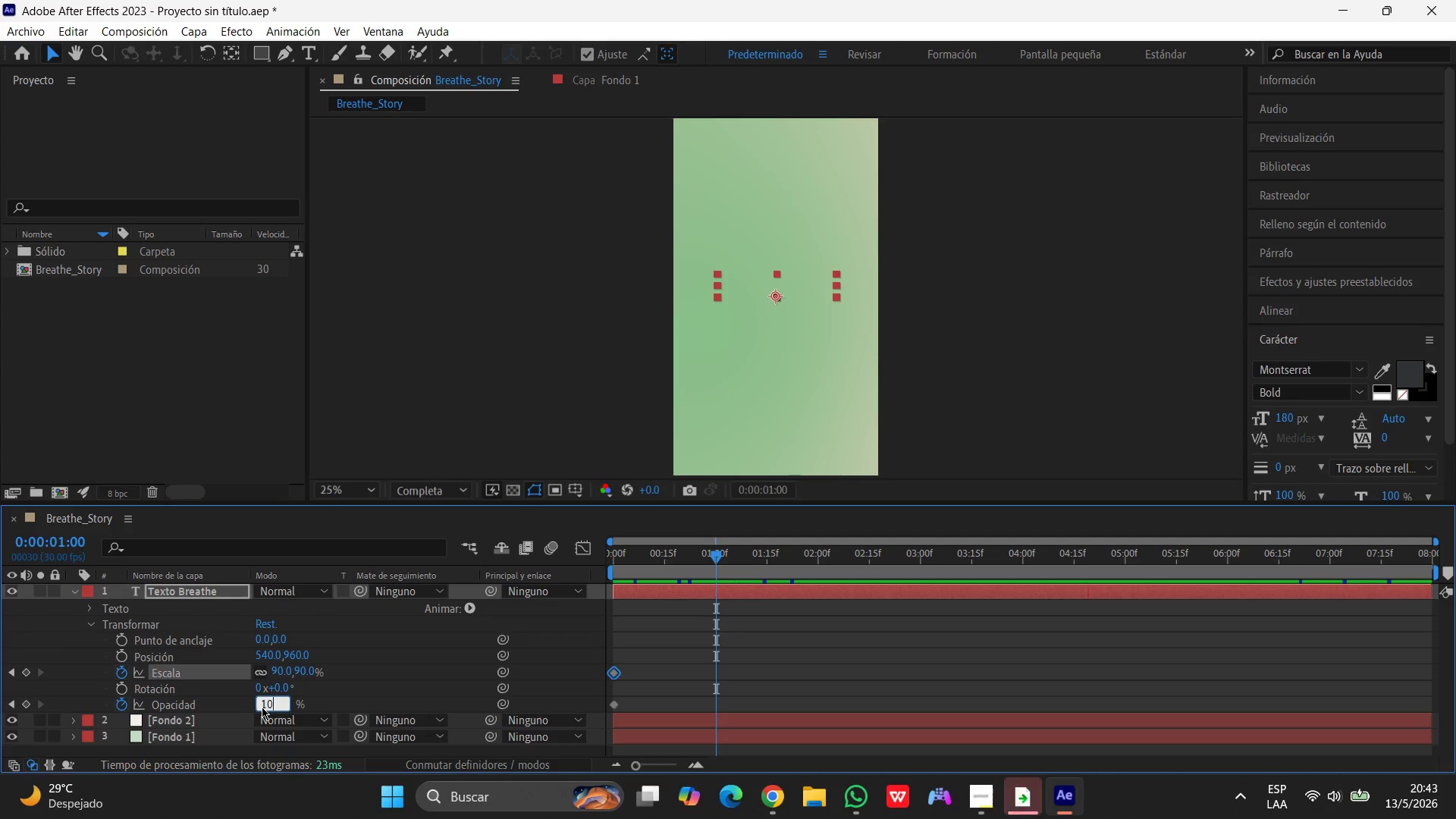 
key(Numpad0)
 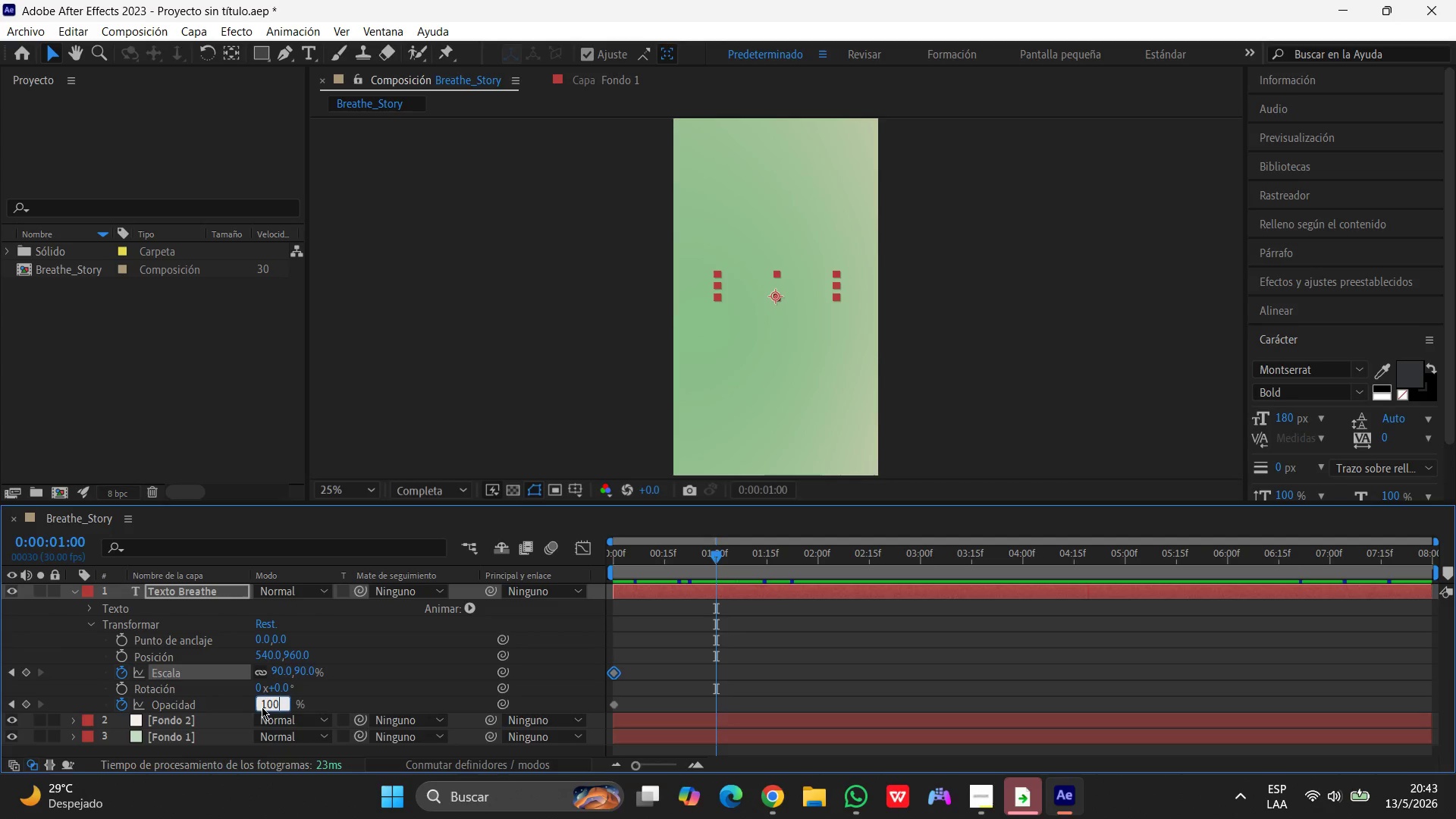 
key(Enter)
 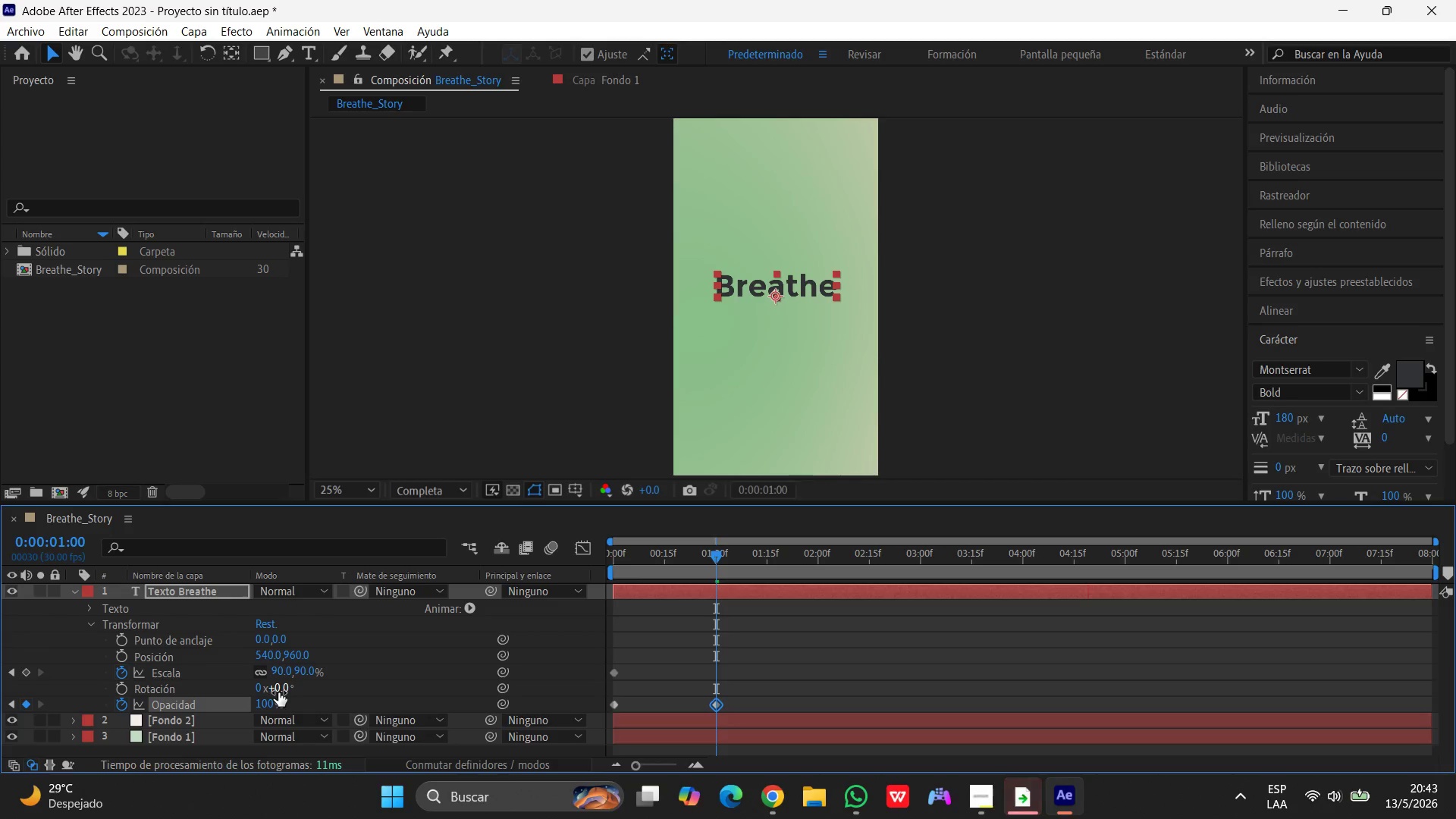 
left_click([299, 670])
 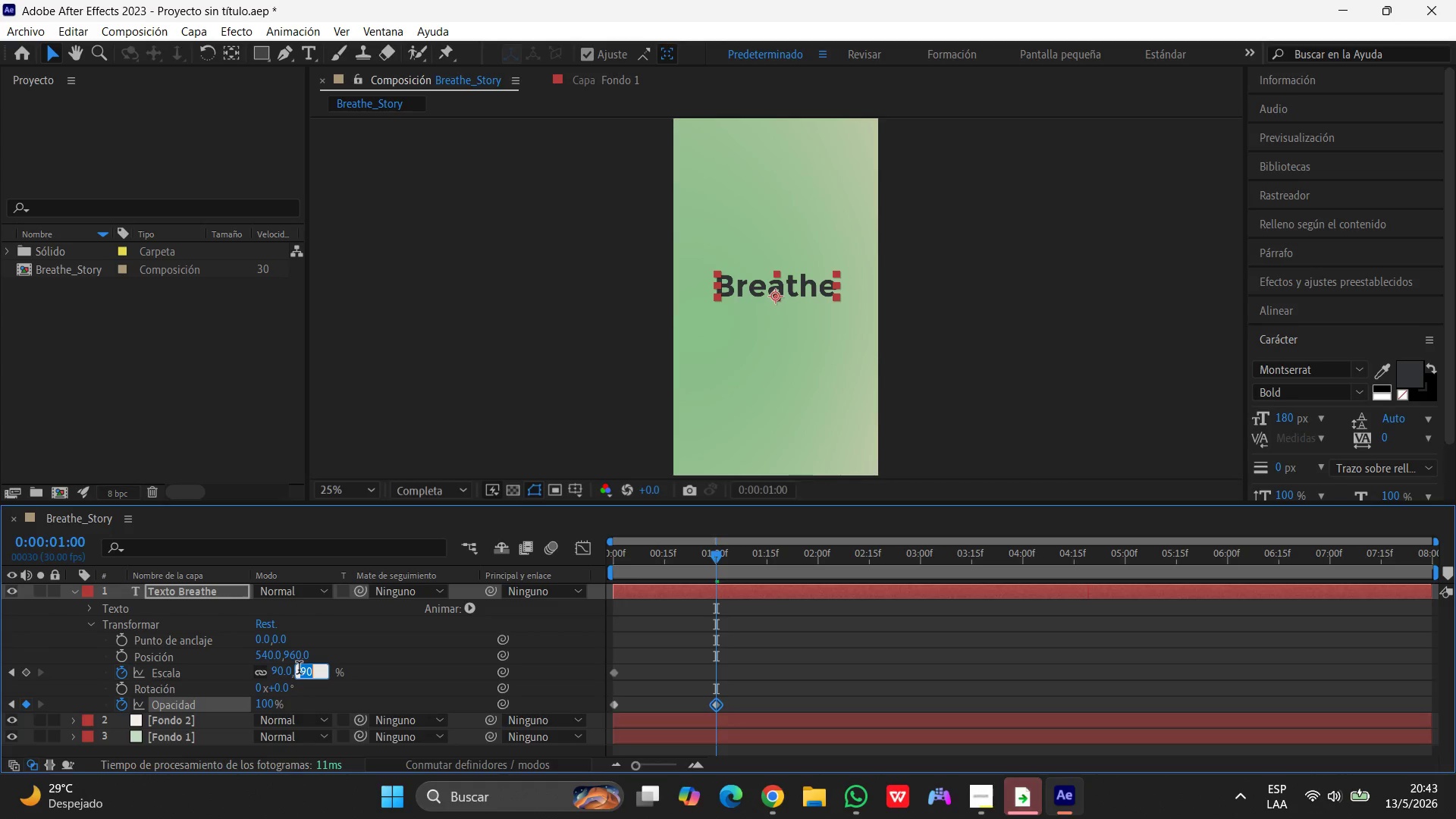 
key(Numpad1)
 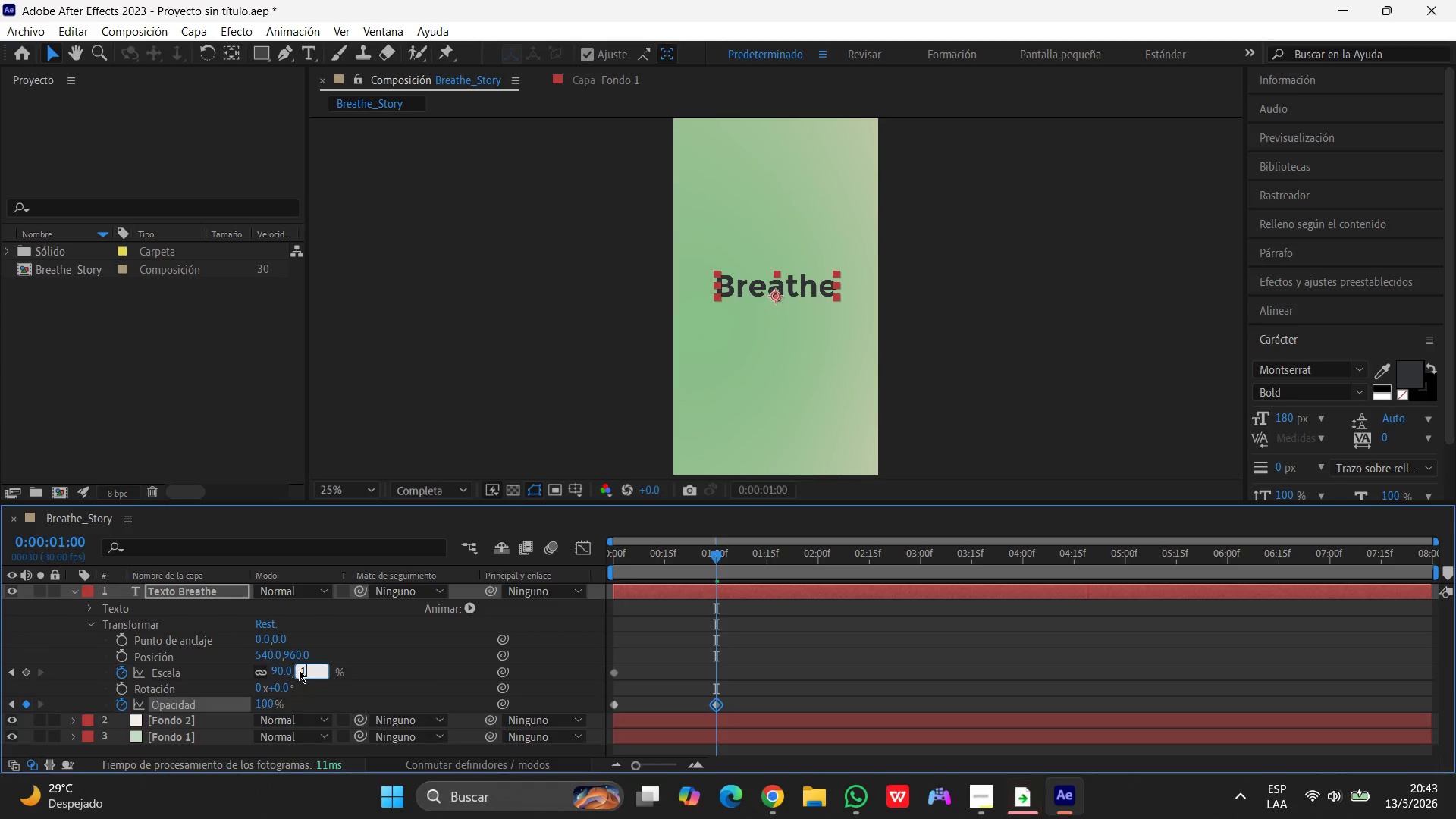 
key(Numpad0)
 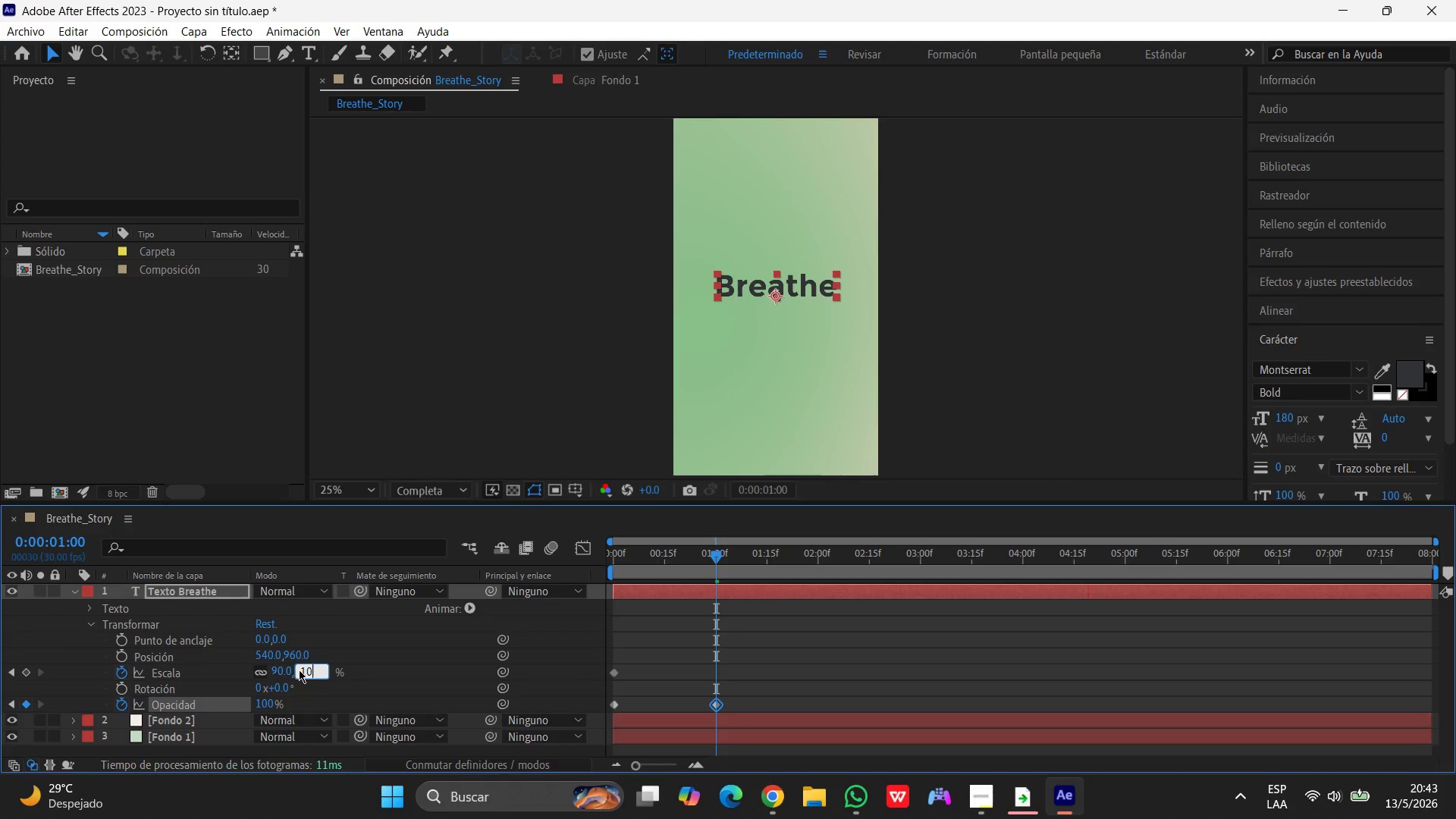 
key(Numpad0)
 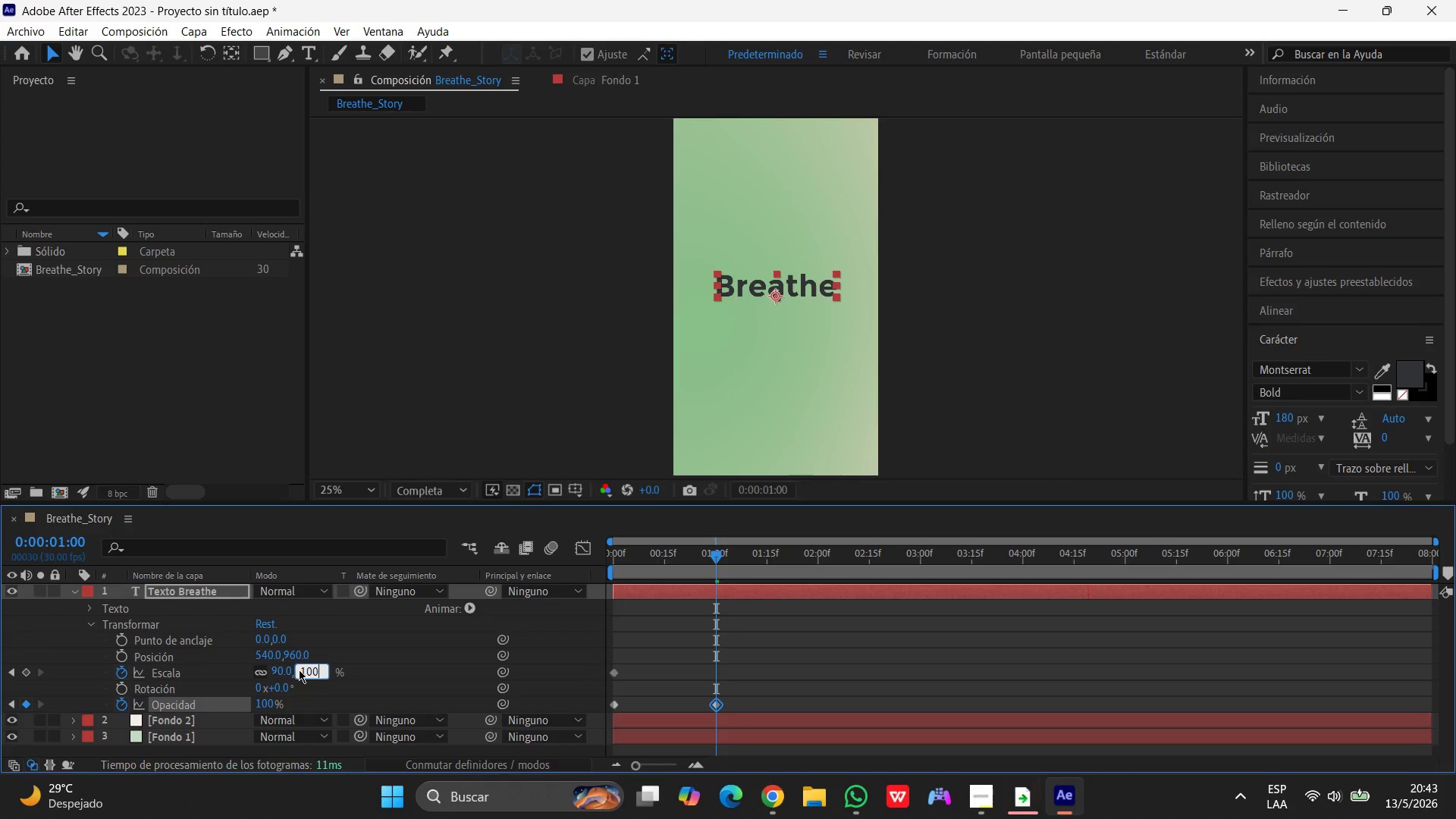 
key(Enter)
 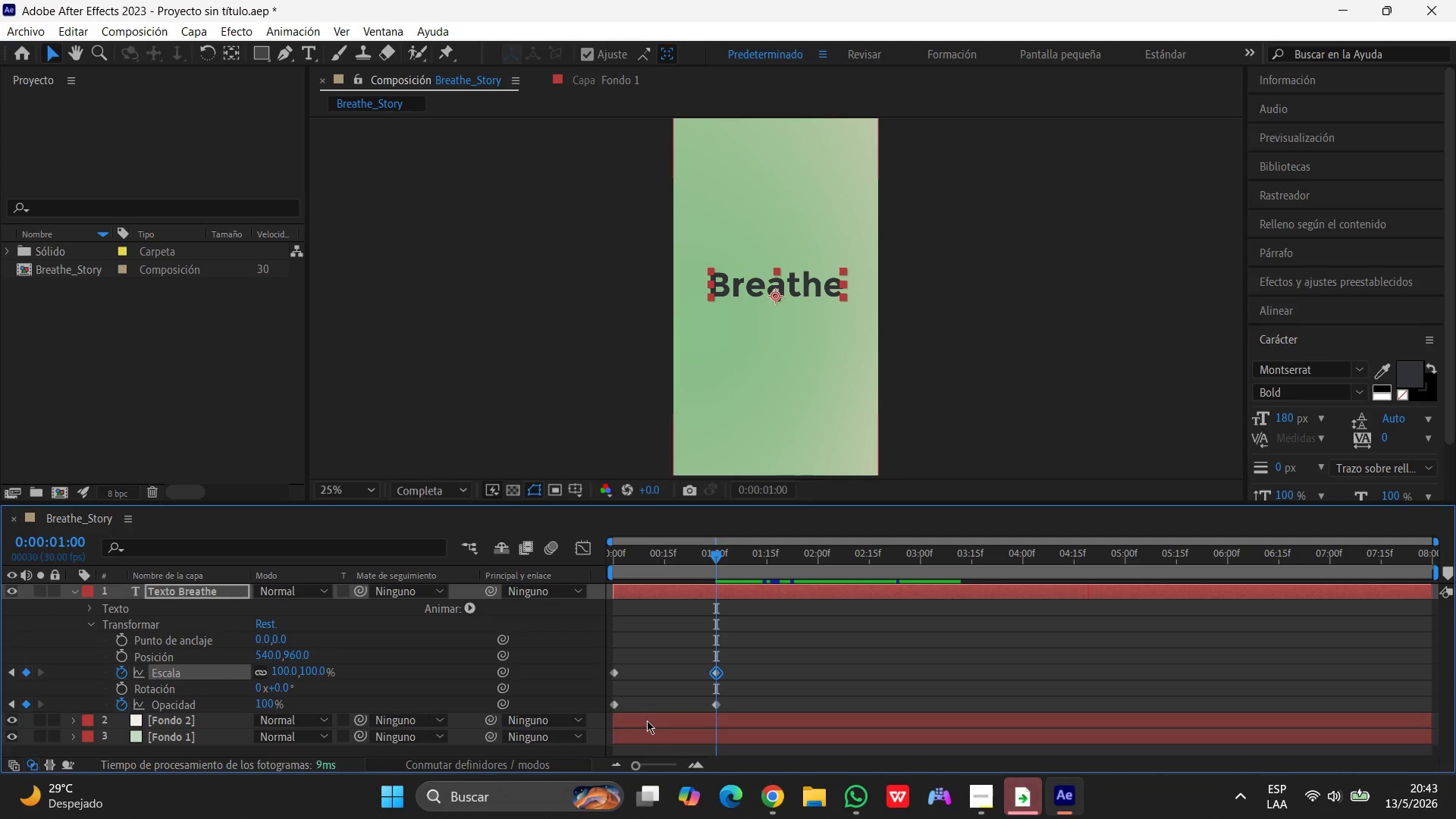 
wait(5.47)
 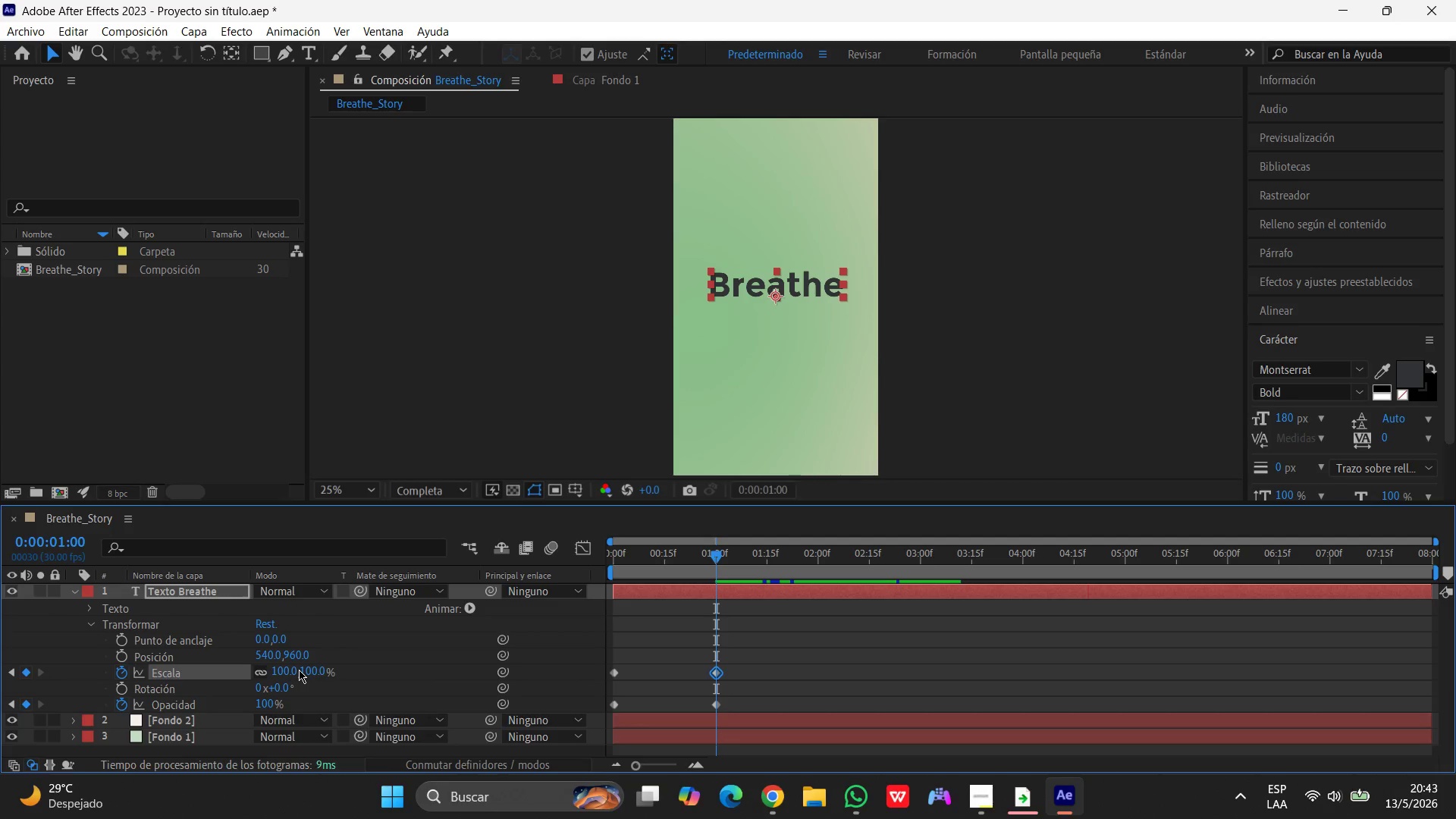 
hold_key(key=ShiftLeft, duration=1.51)
left_click([613, 704])
 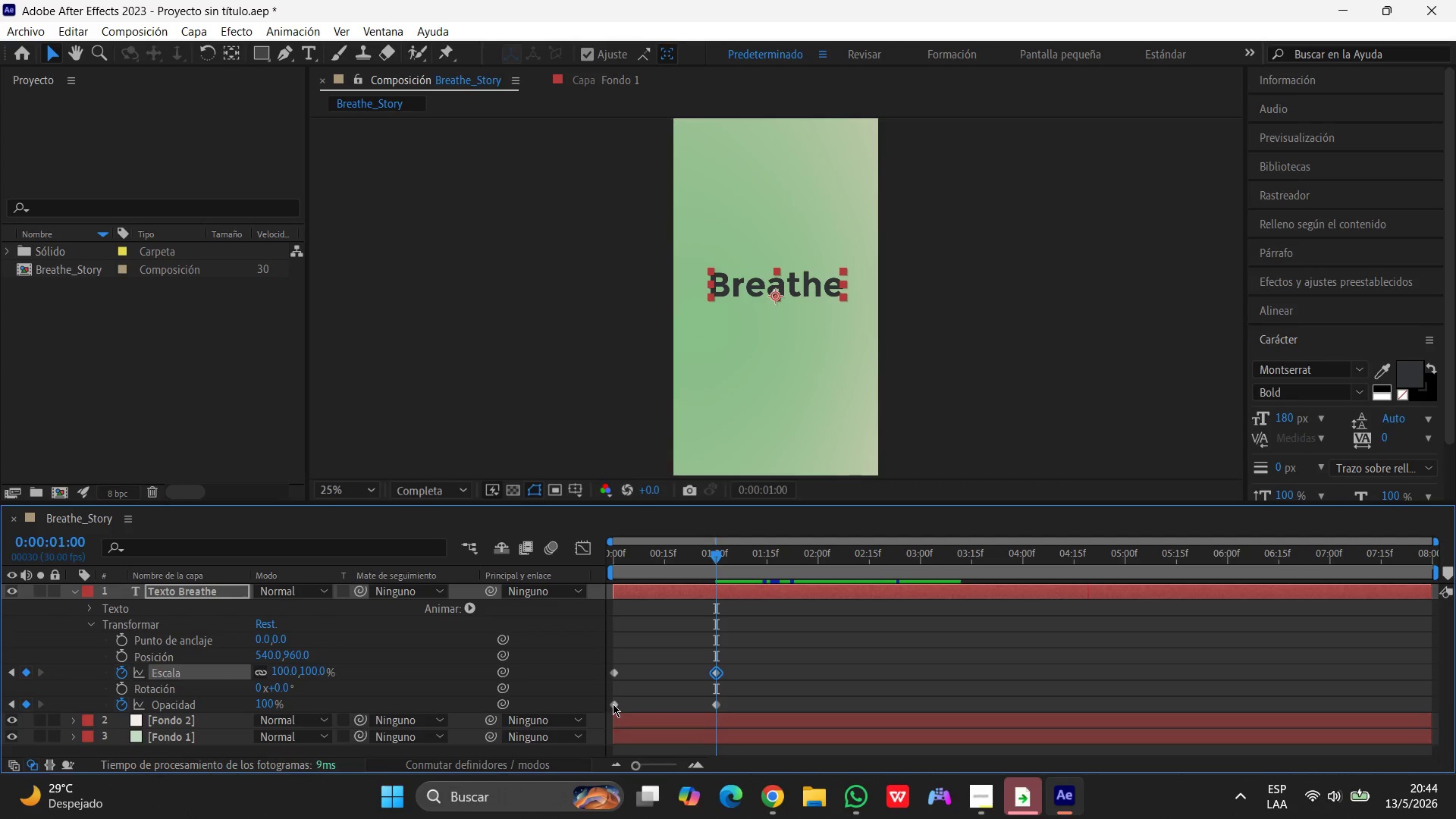 
hold_key(key=ShiftLeft, duration=1.5)
left_click([615, 673])
 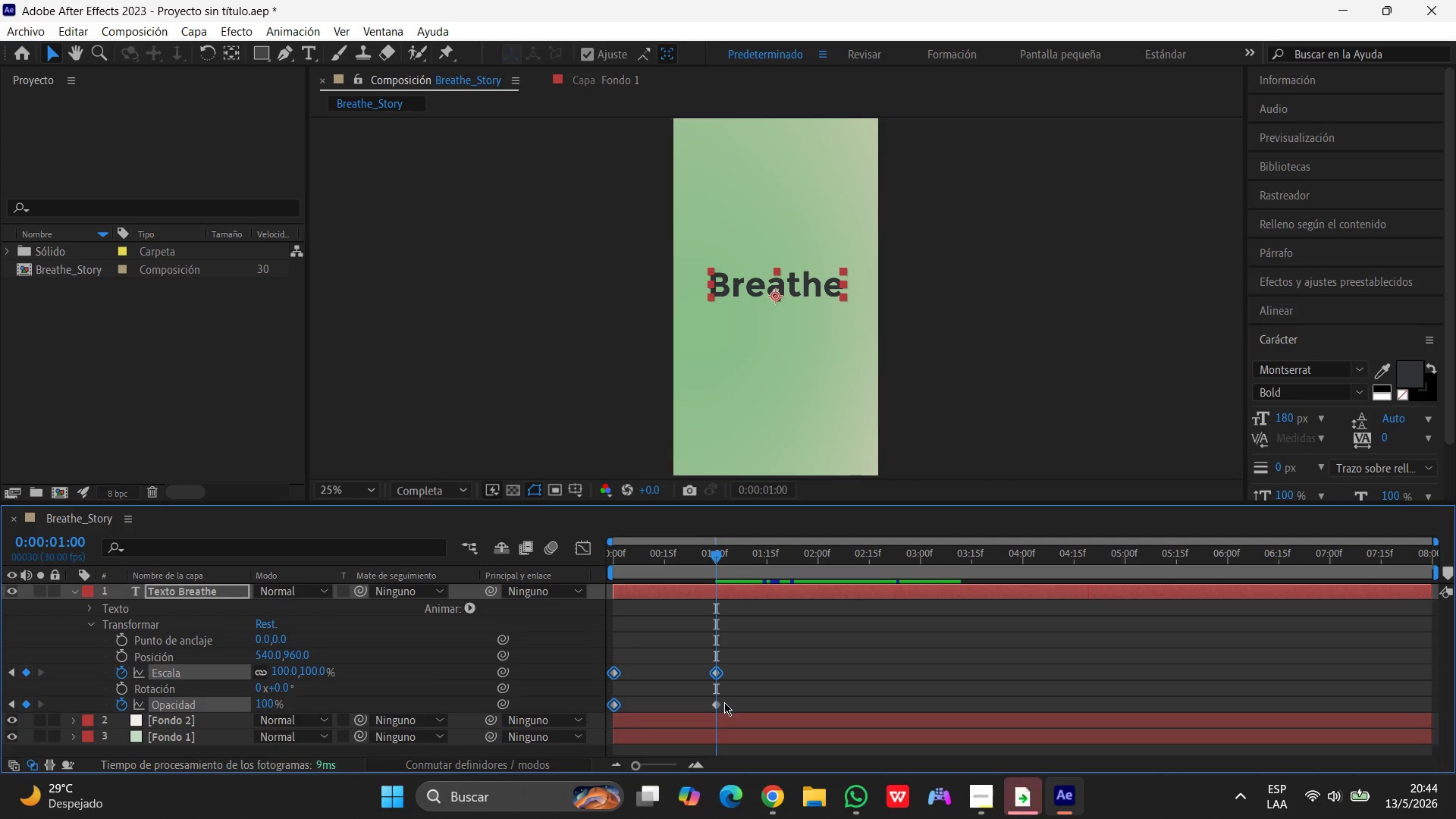 
hold_key(key=ShiftLeft, duration=0.5)
left_click([719, 704])
 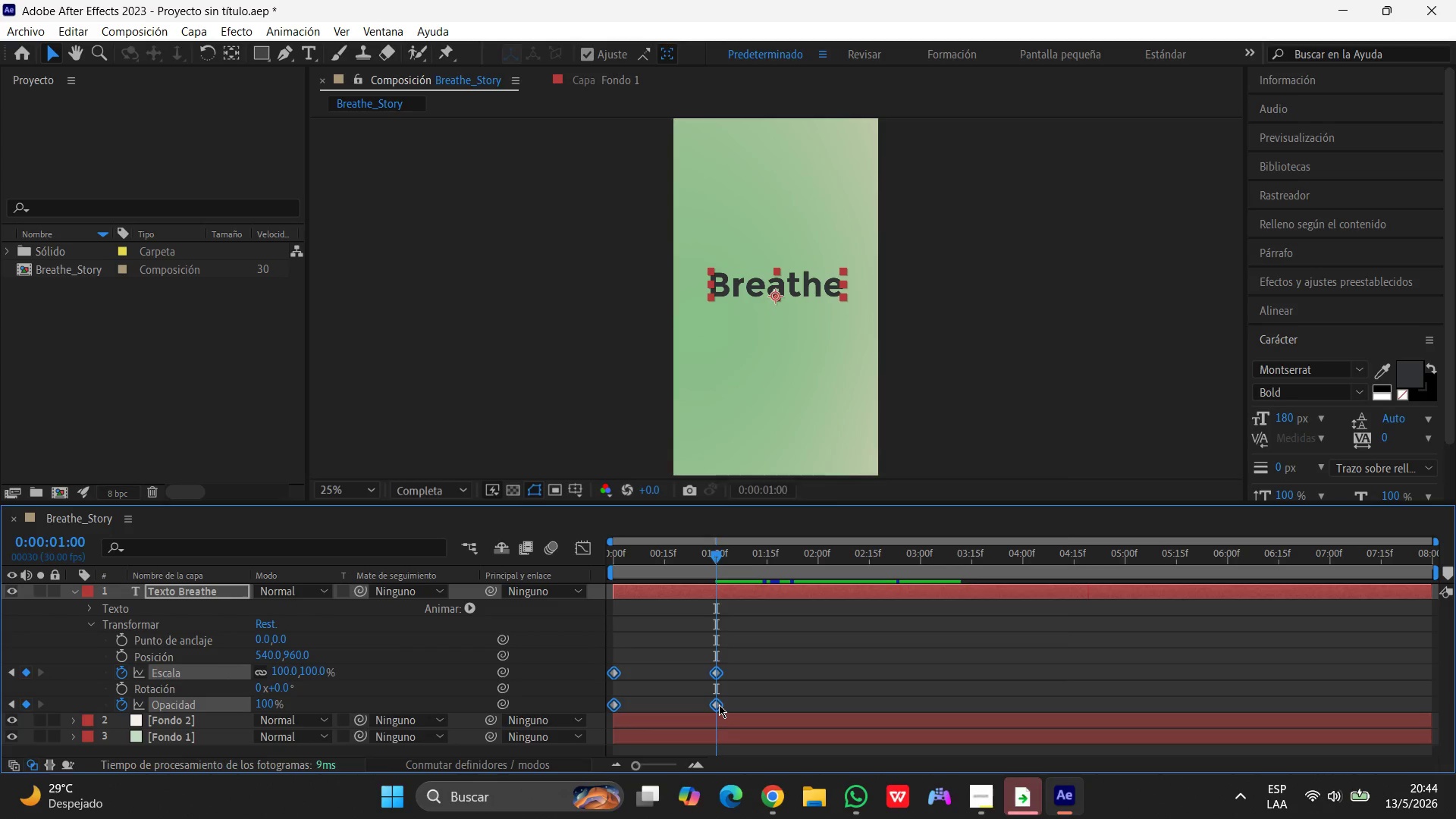 
right_click([719, 704])
 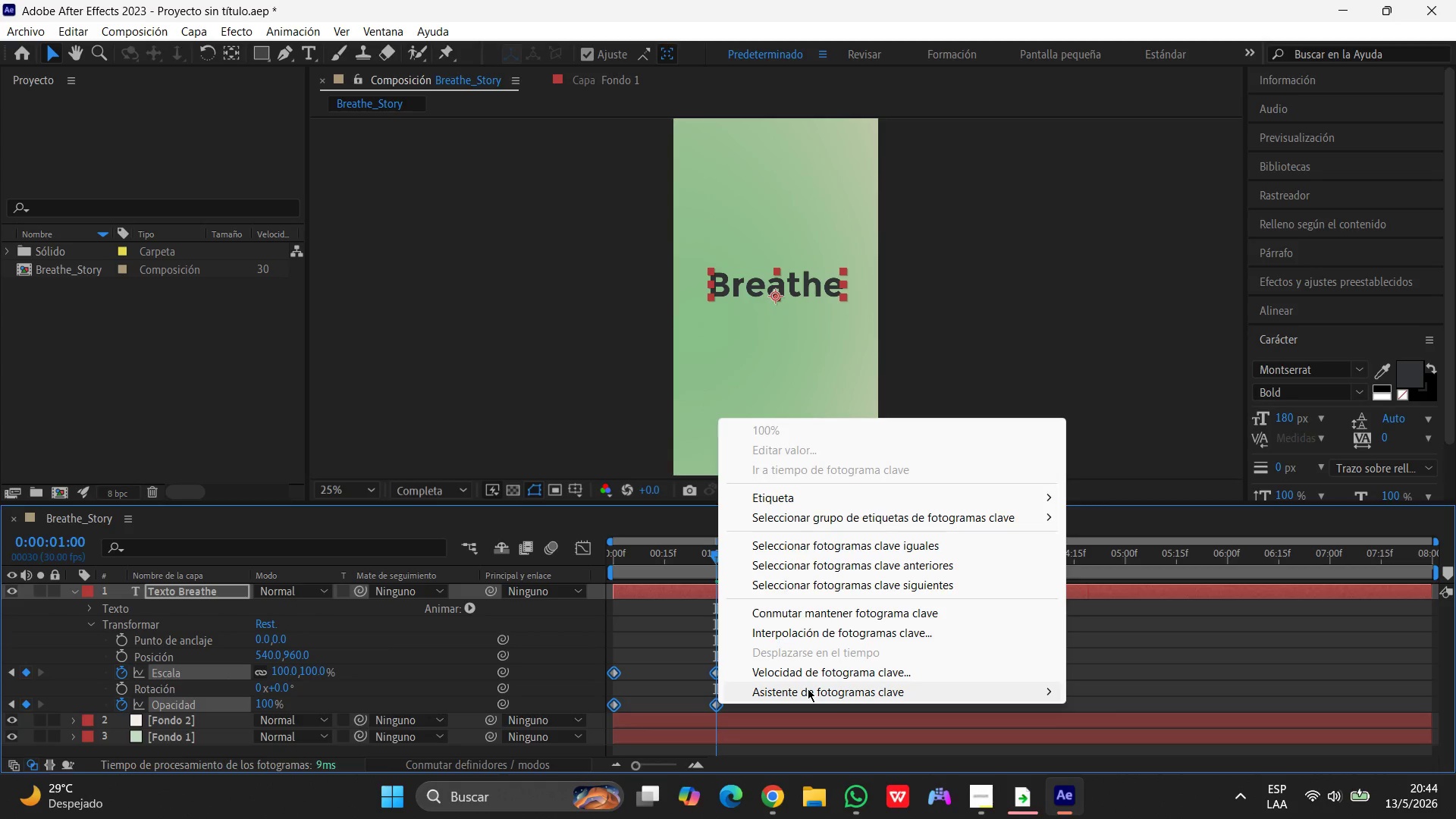 
left_click([808, 689])
 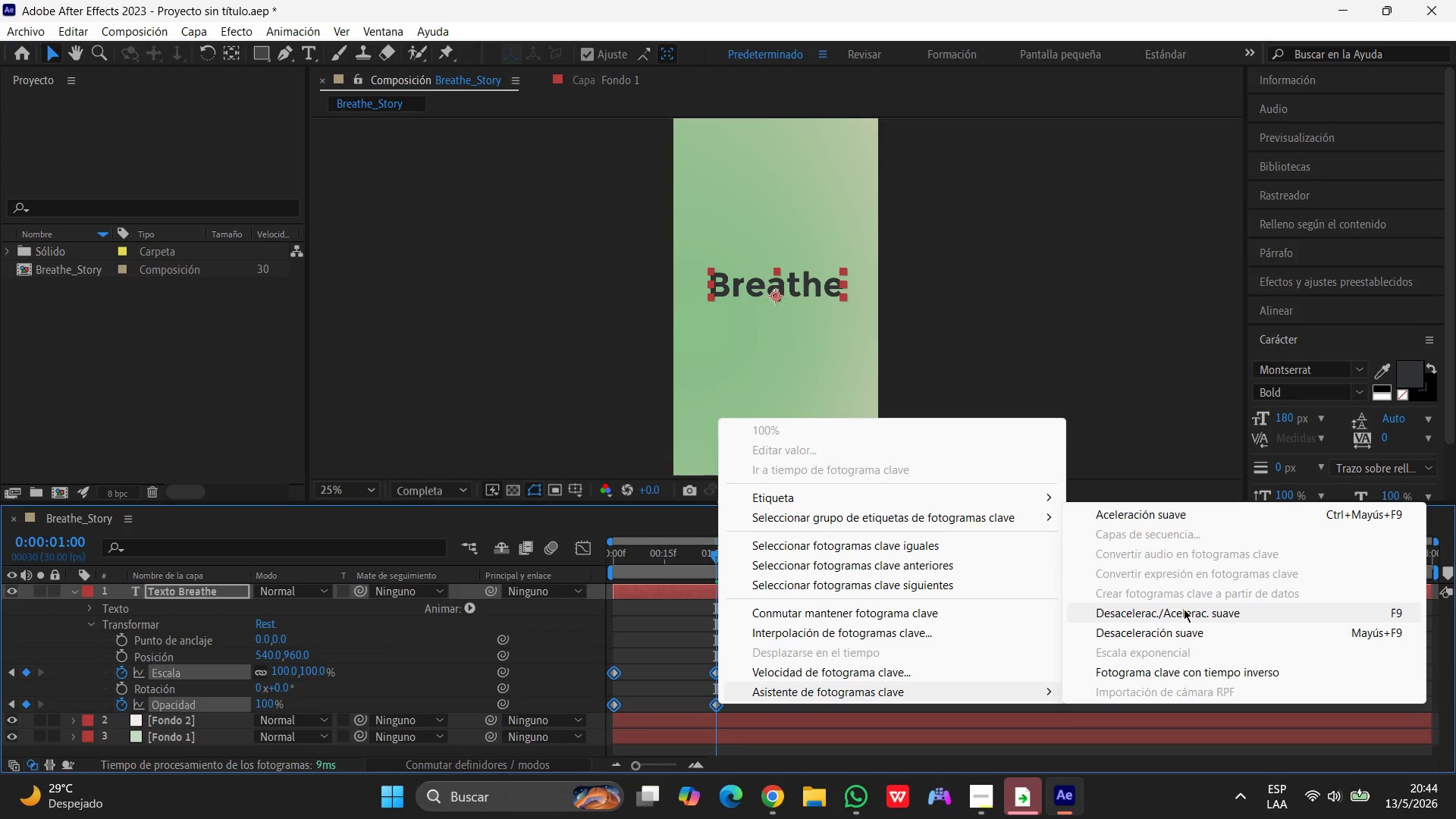 
left_click([1184, 609])
 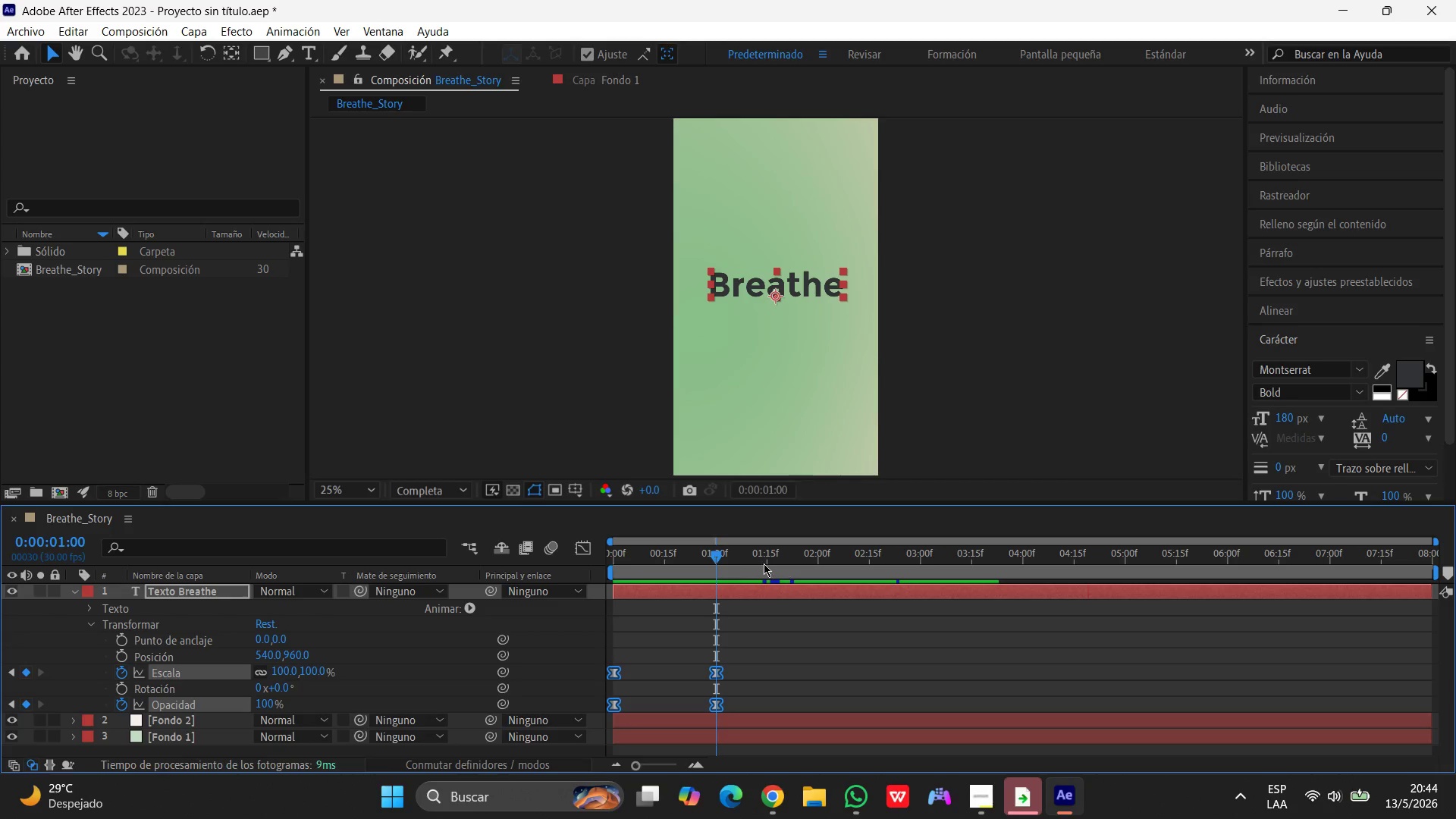 
wait(14.59)
 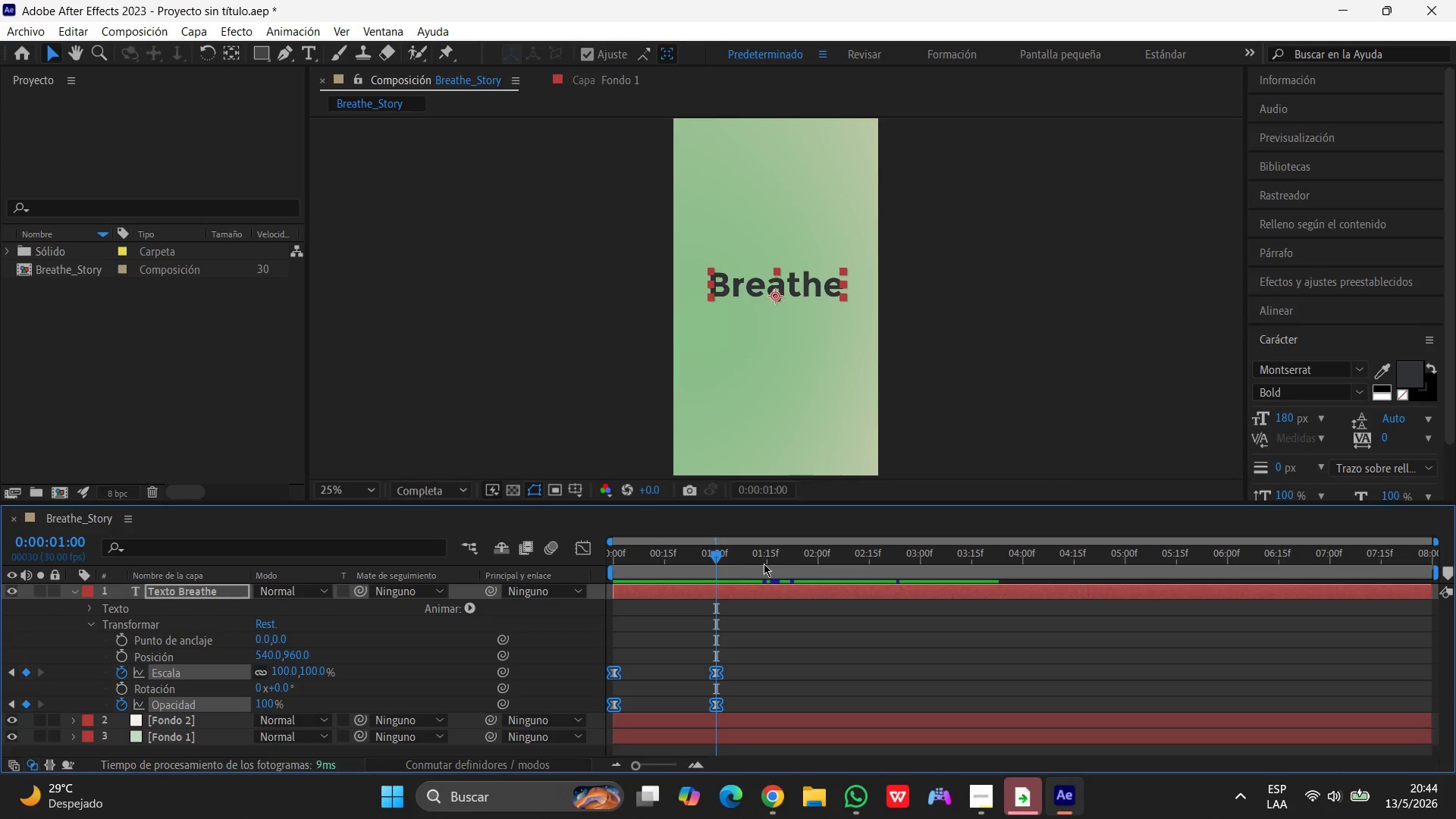 
left_click([470, 412])
 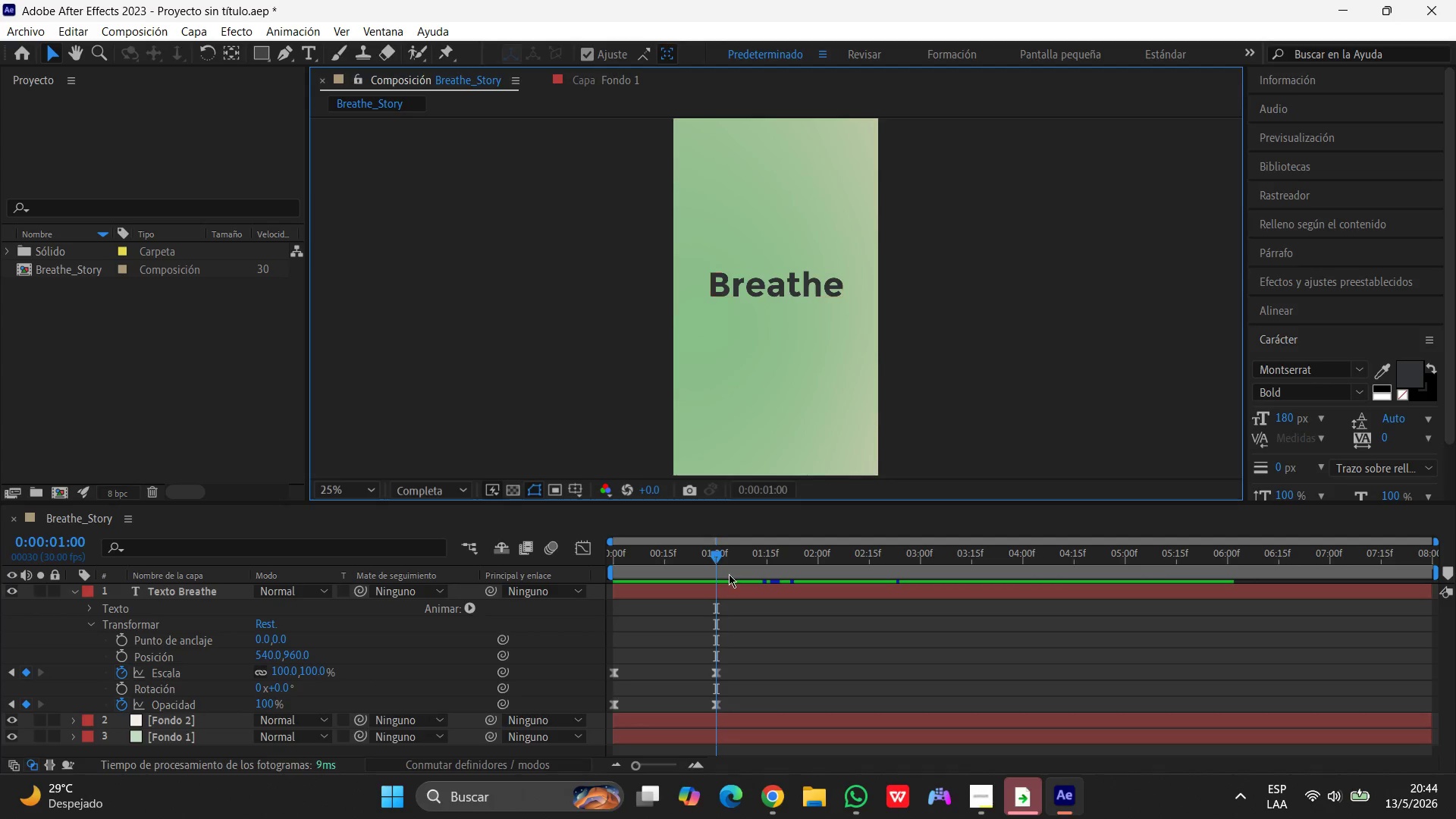 
left_click_drag(start_coordinate=[716, 555], to_coordinate=[770, 565])
 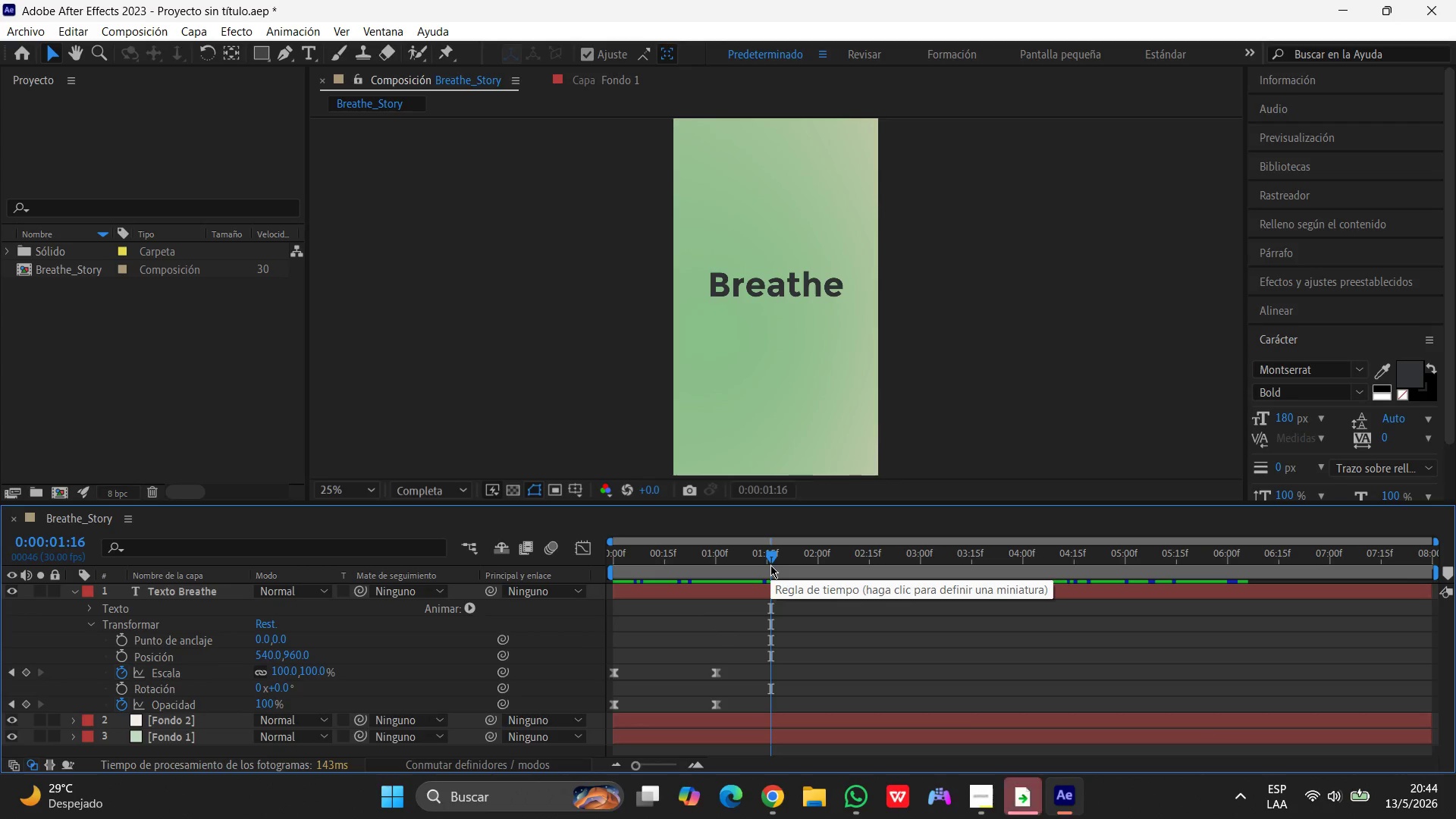 
left_click_drag(start_coordinate=[770, 565], to_coordinate=[921, 567])
 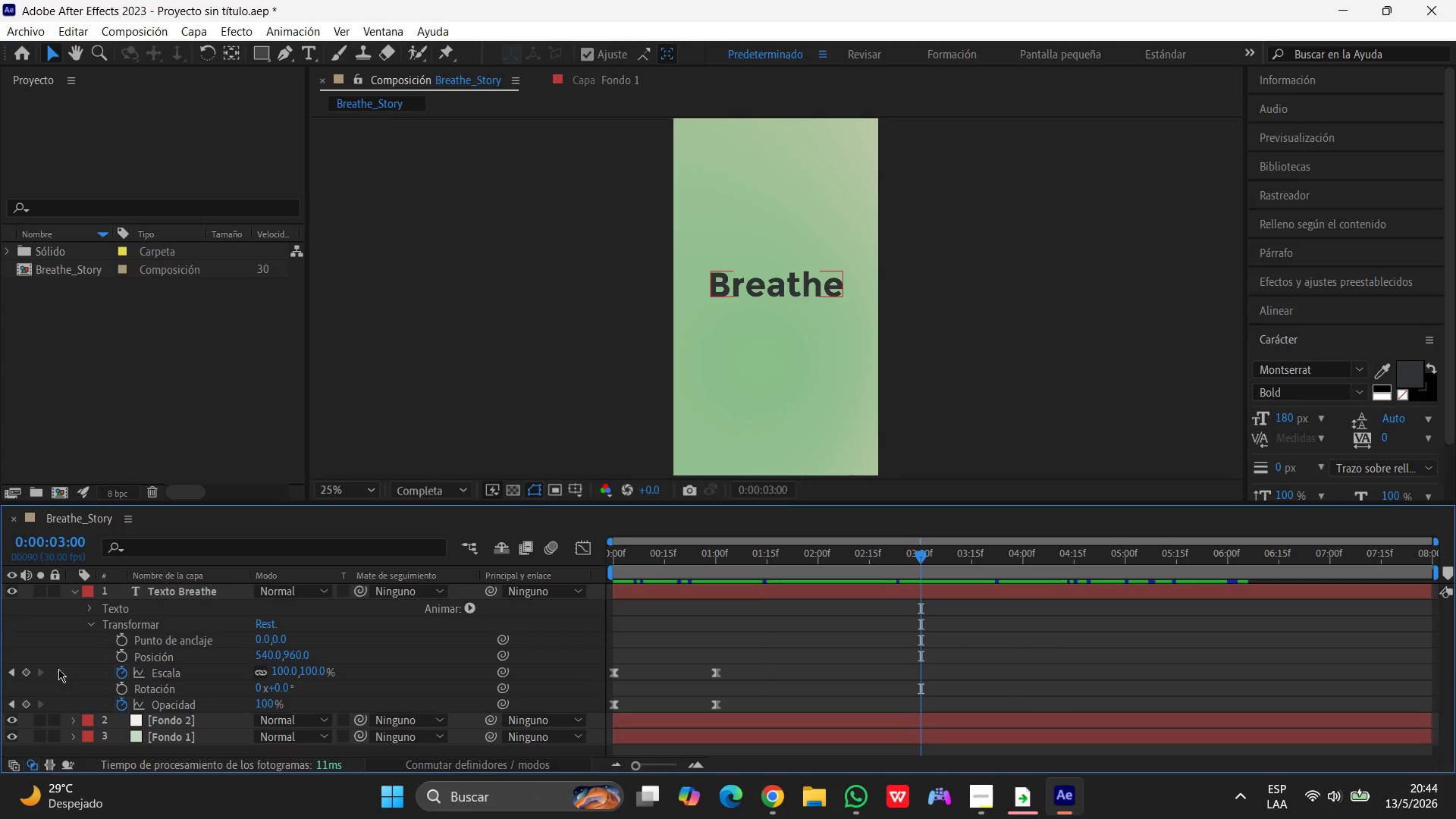 
left_click([27, 671])
 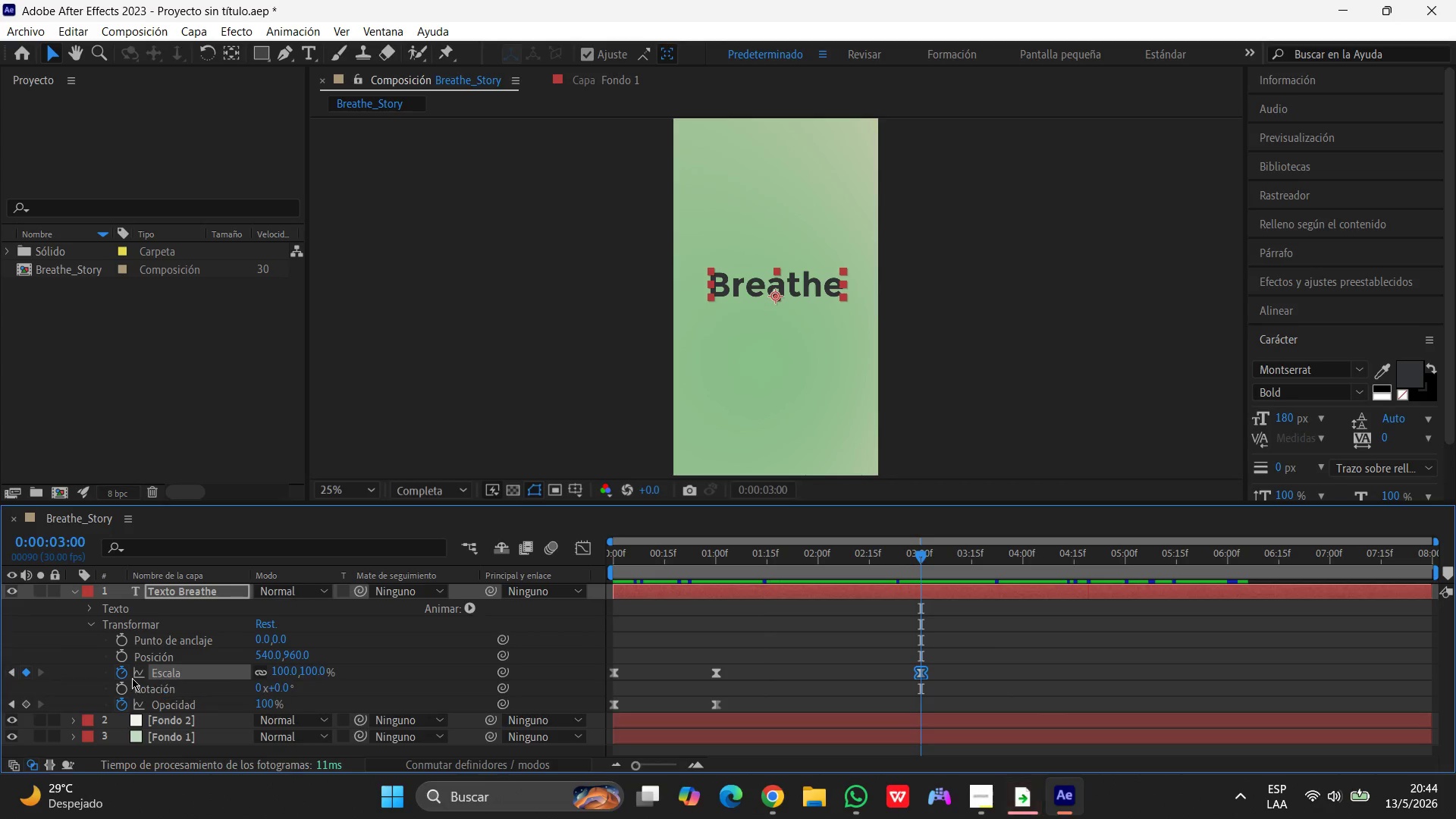 
left_click([287, 673])
 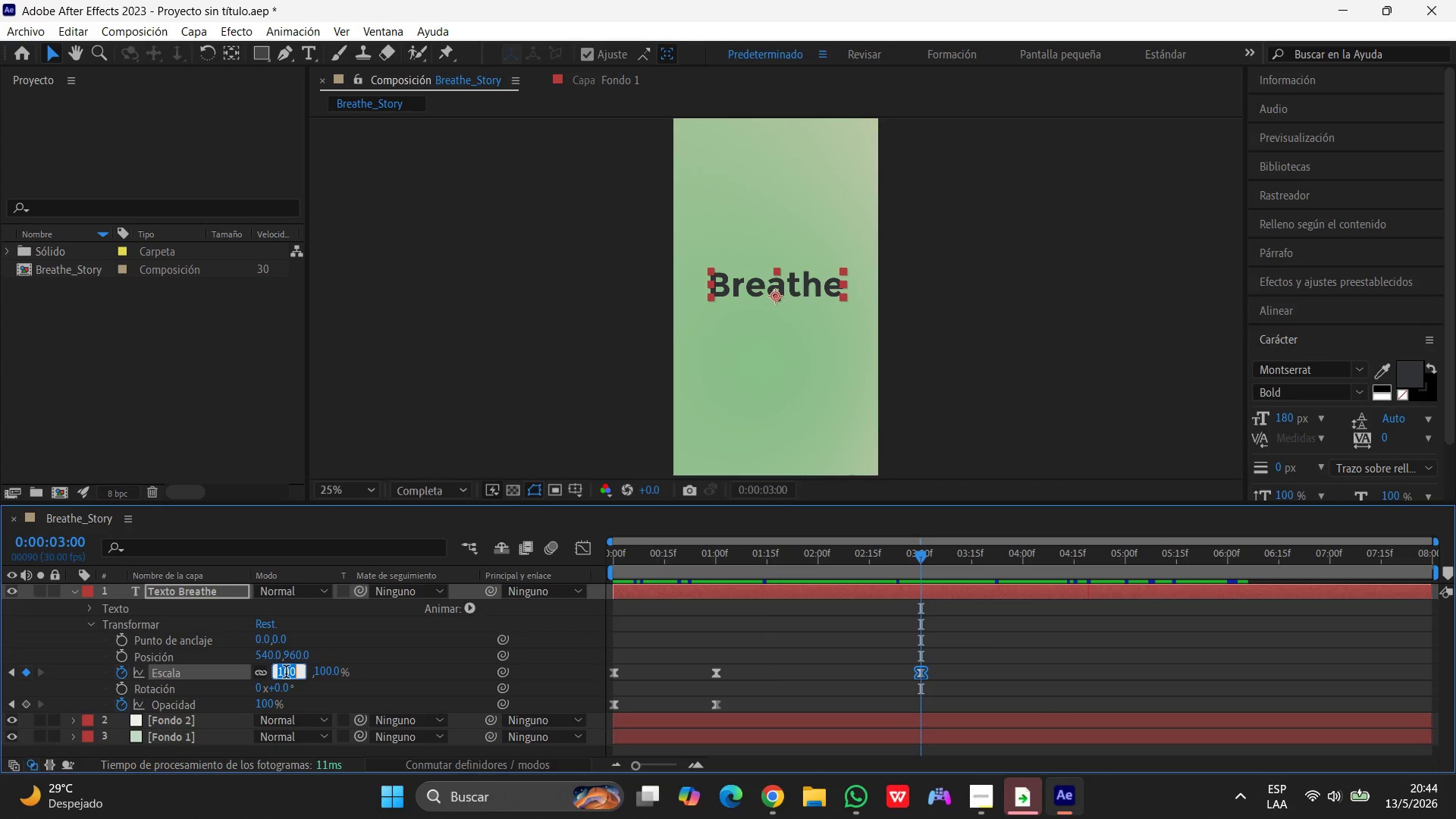 
key(Numpad1)
 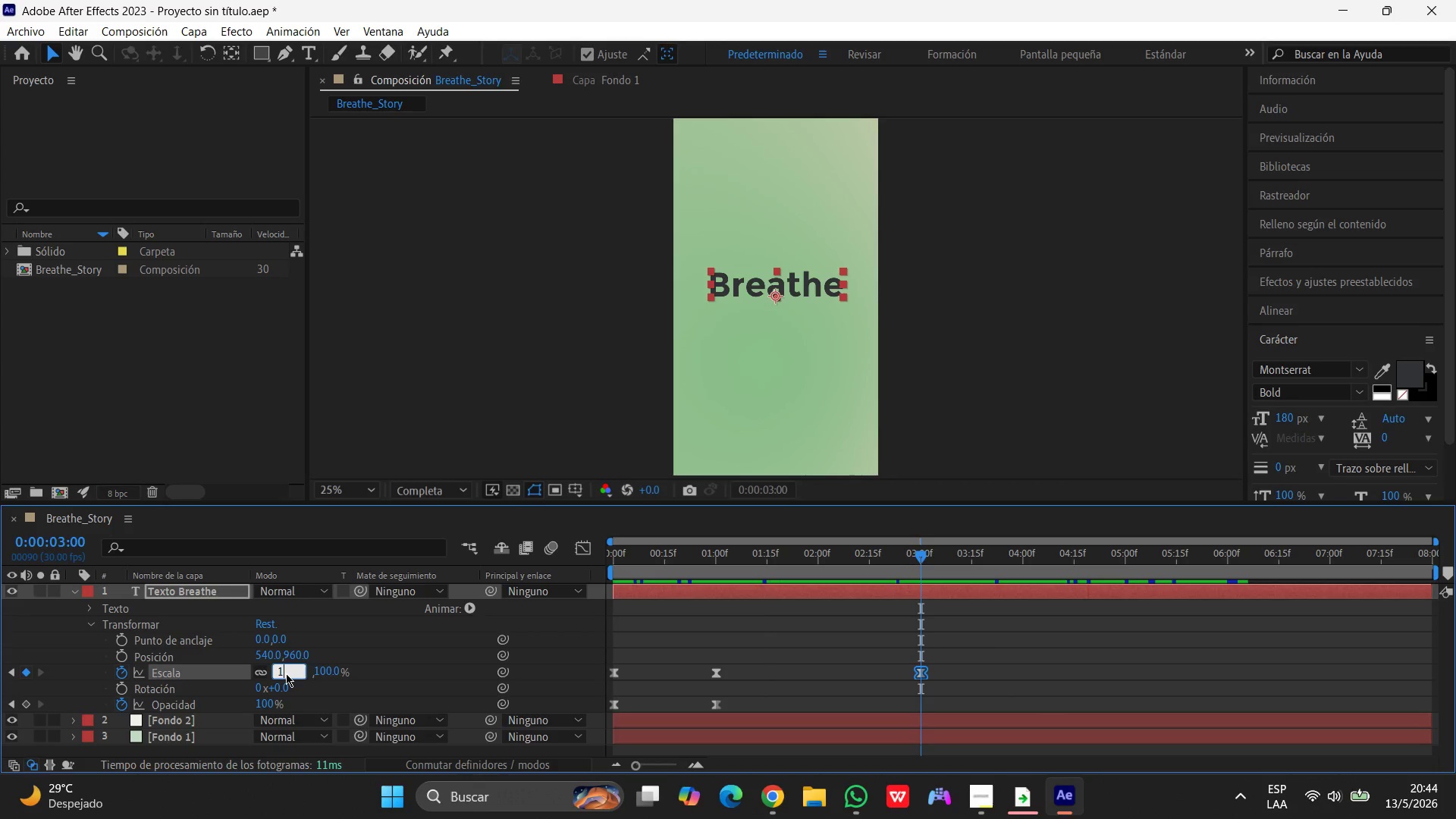 
key(Numpad0)
 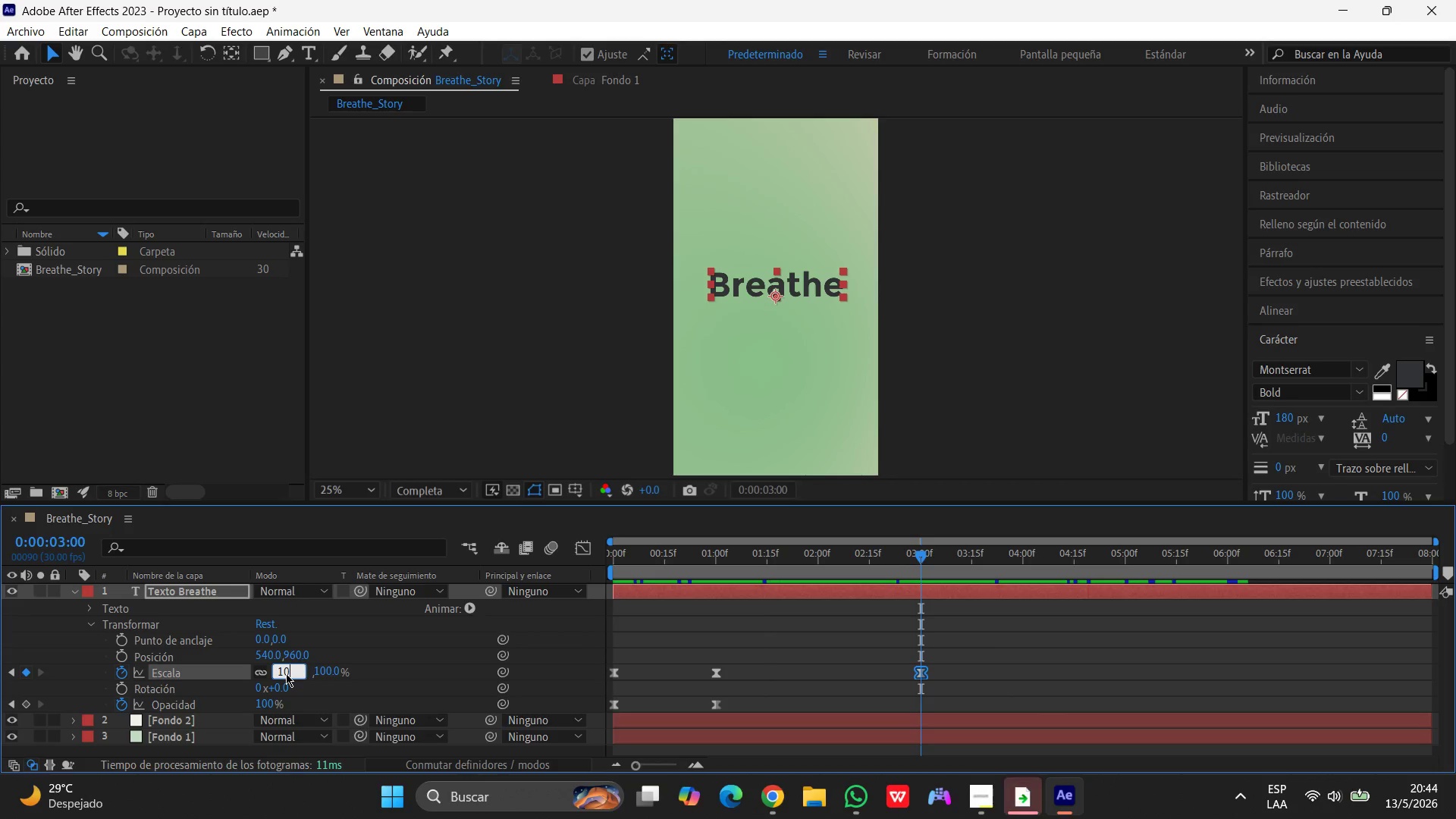 
key(Numpad5)
 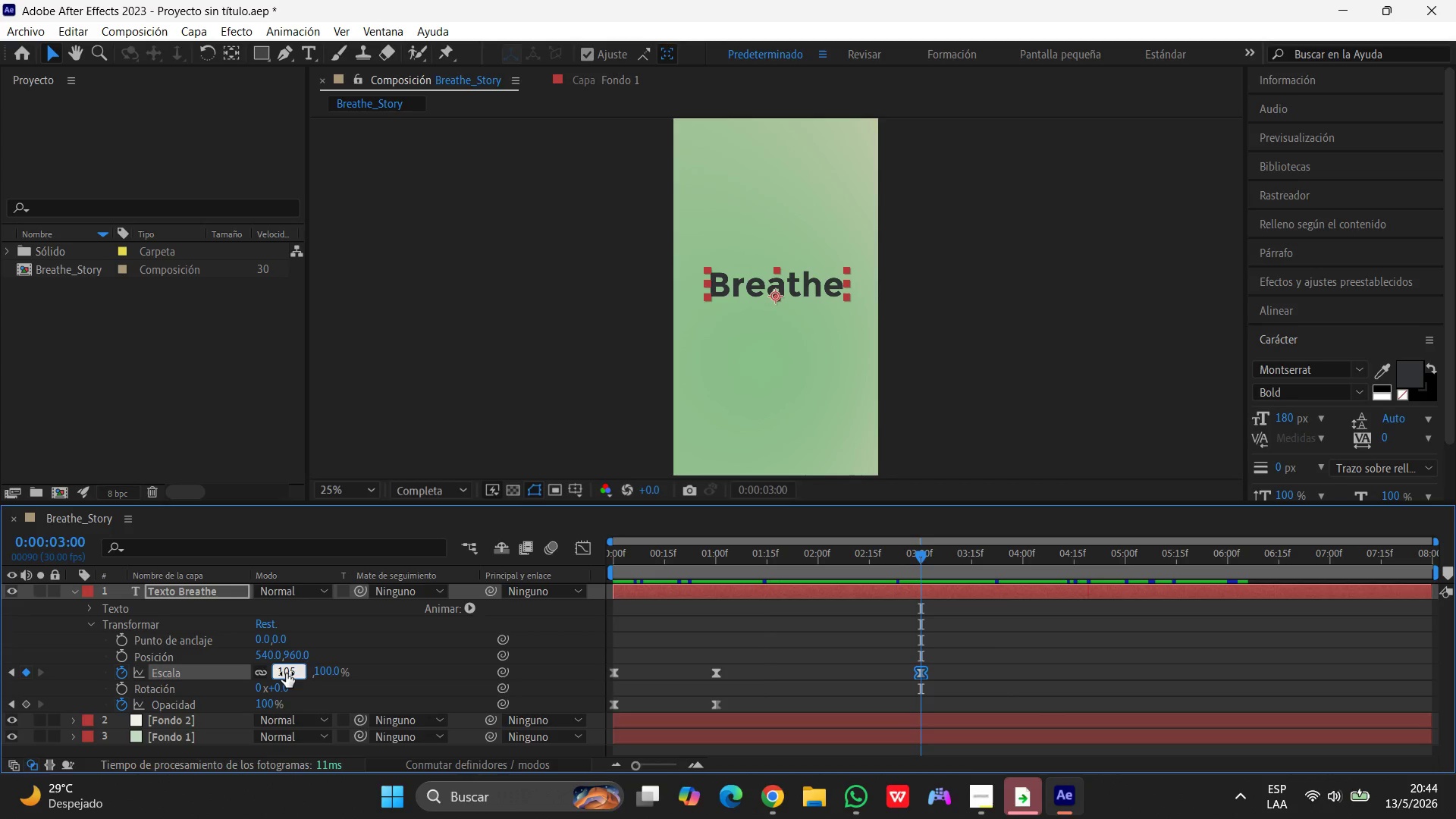 
key(Enter)
 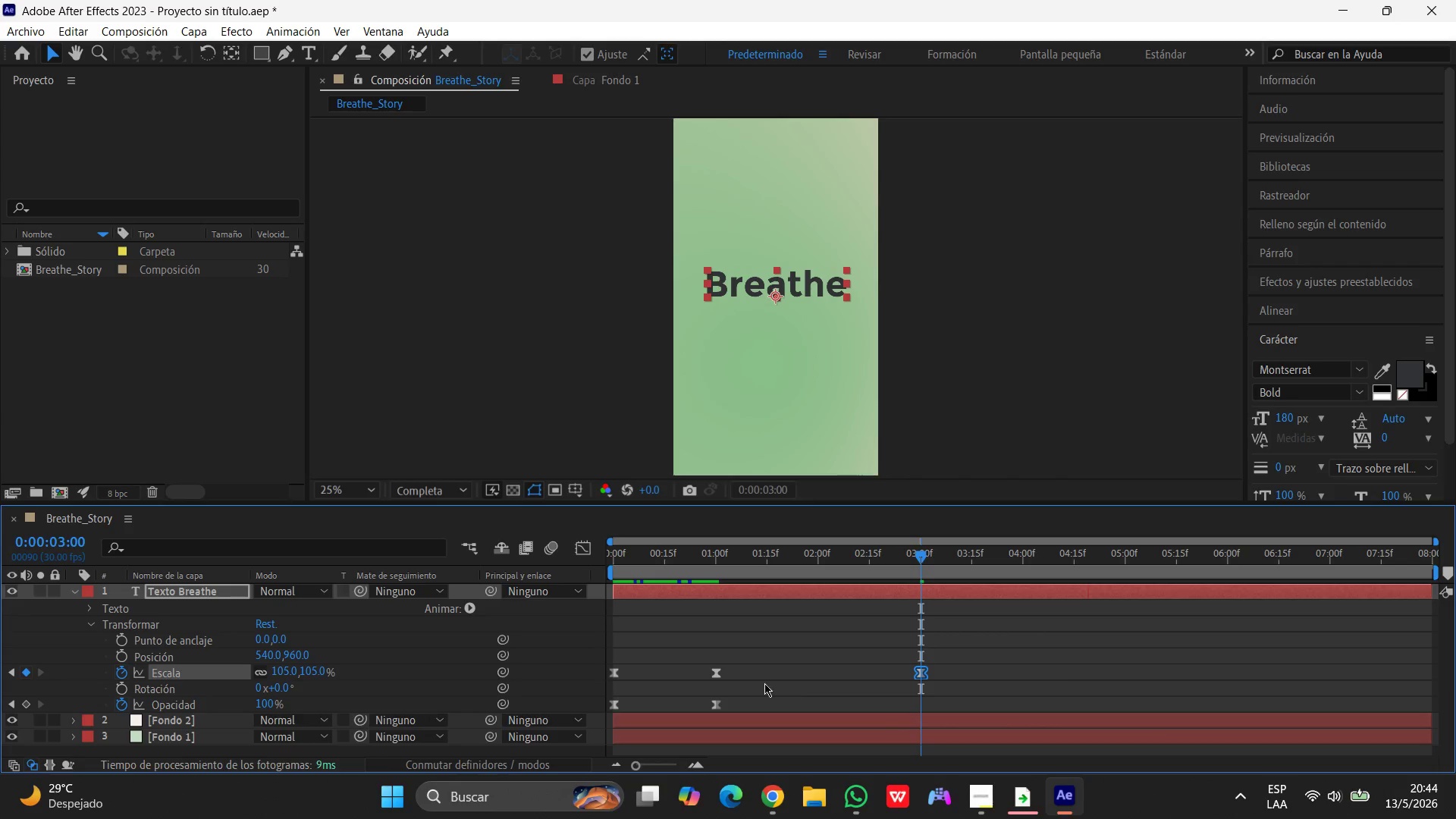 
left_click_drag(start_coordinate=[921, 552], to_coordinate=[1127, 548])
 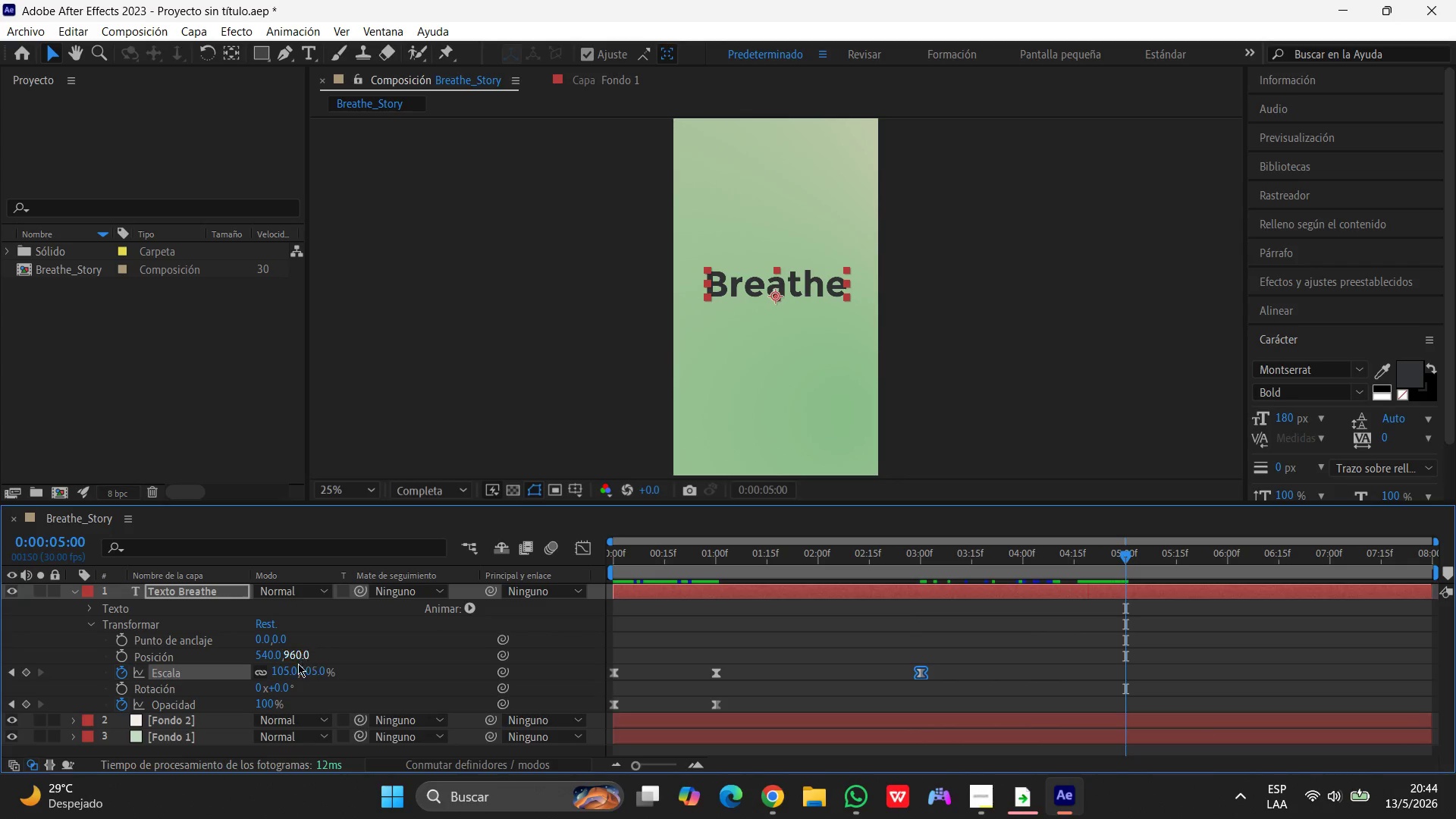 
left_click([317, 668])
 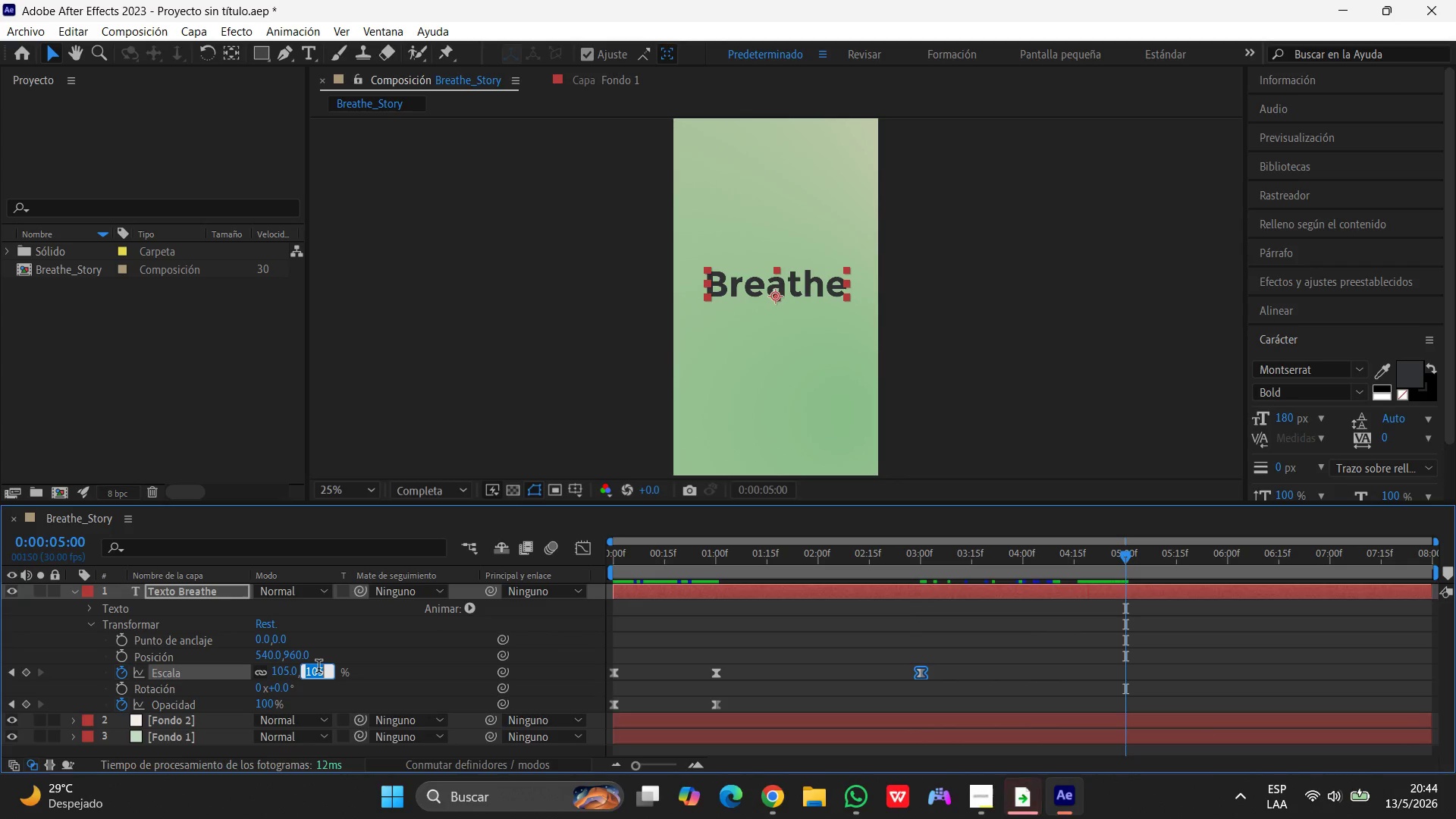 
key(Numpad1)
 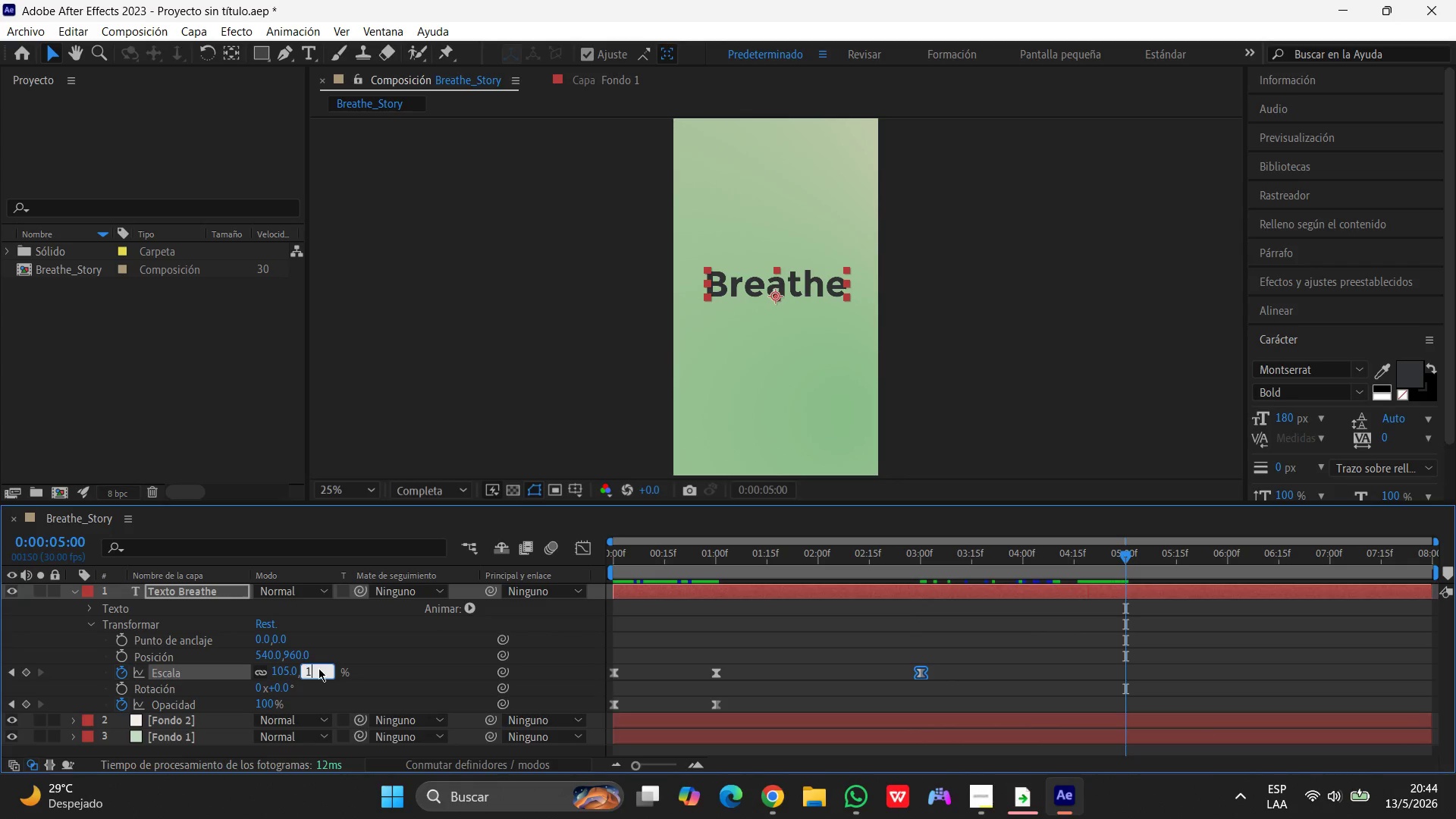 
key(Numpad0)
 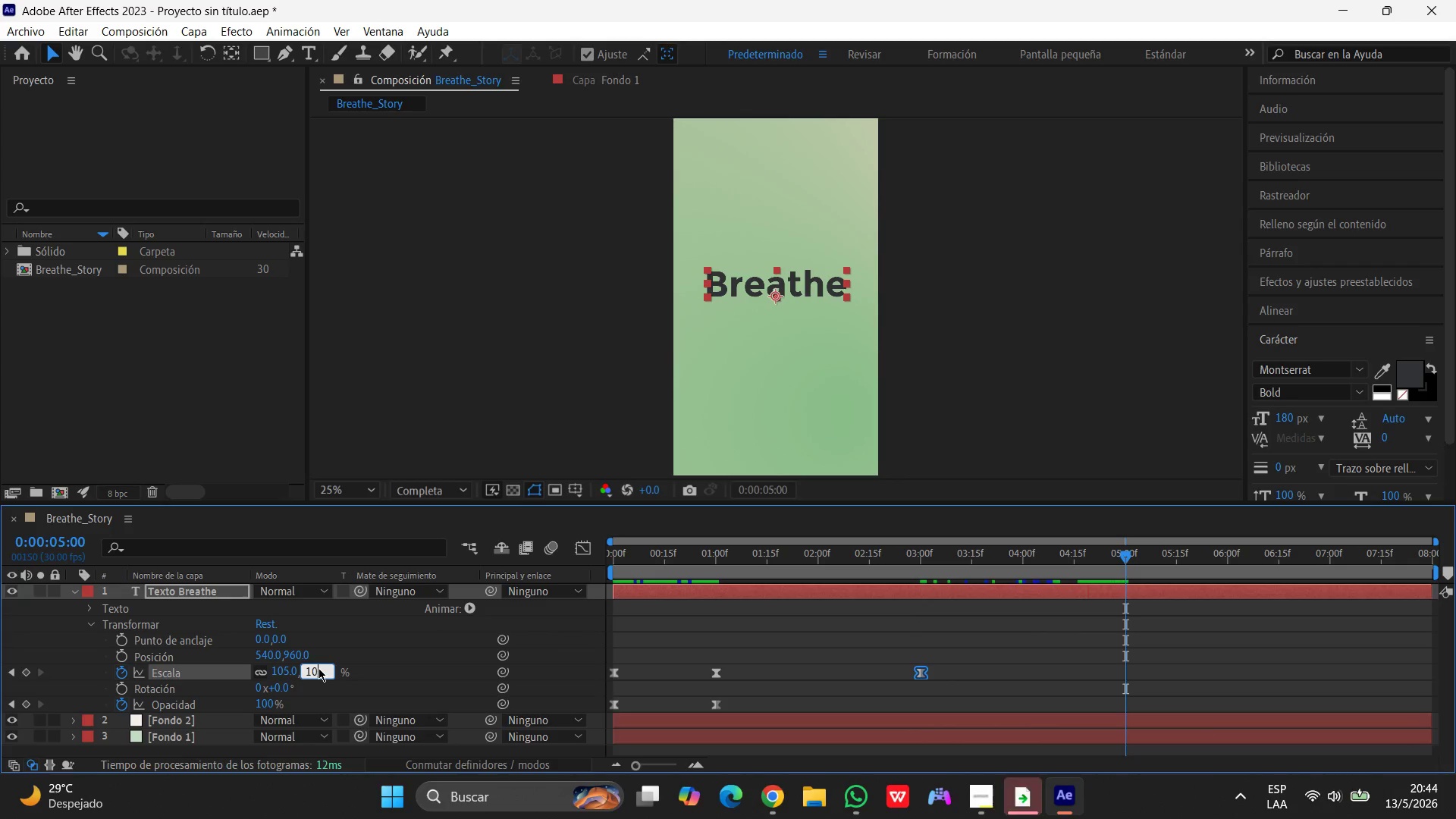 
key(Numpad0)
 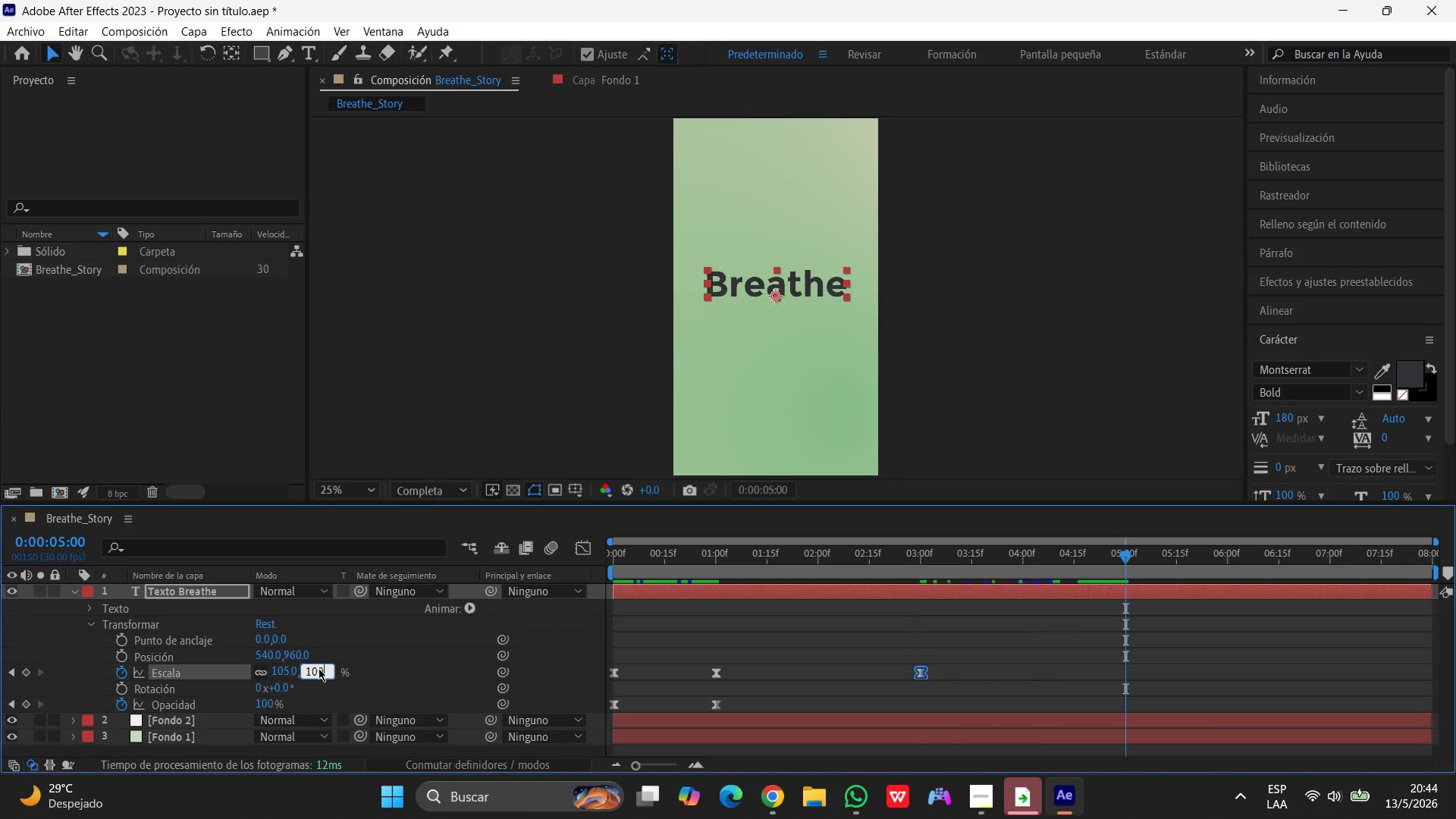 
key(Enter)
 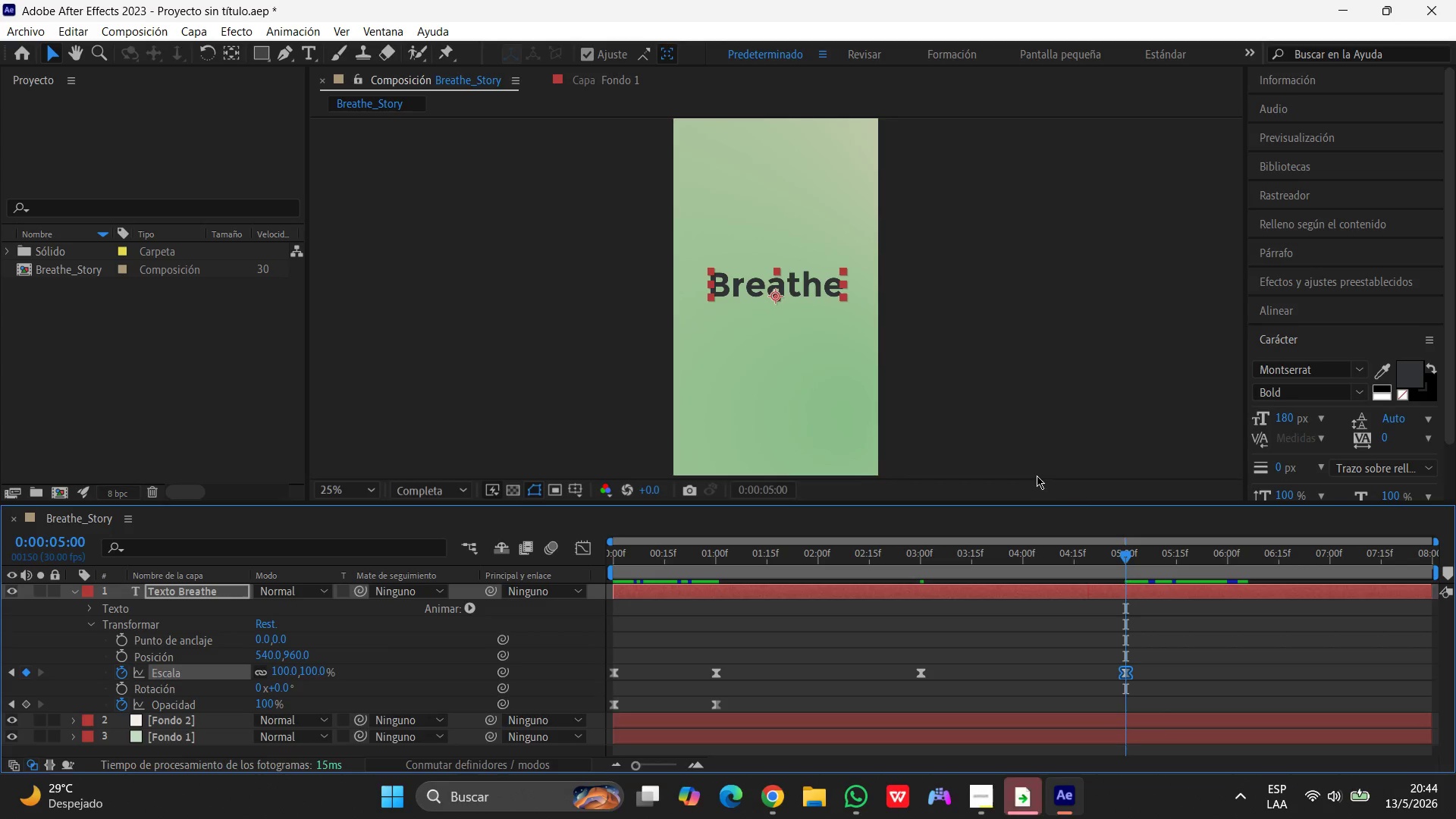 
left_click_drag(start_coordinate=[1129, 556], to_coordinate=[1334, 566])
 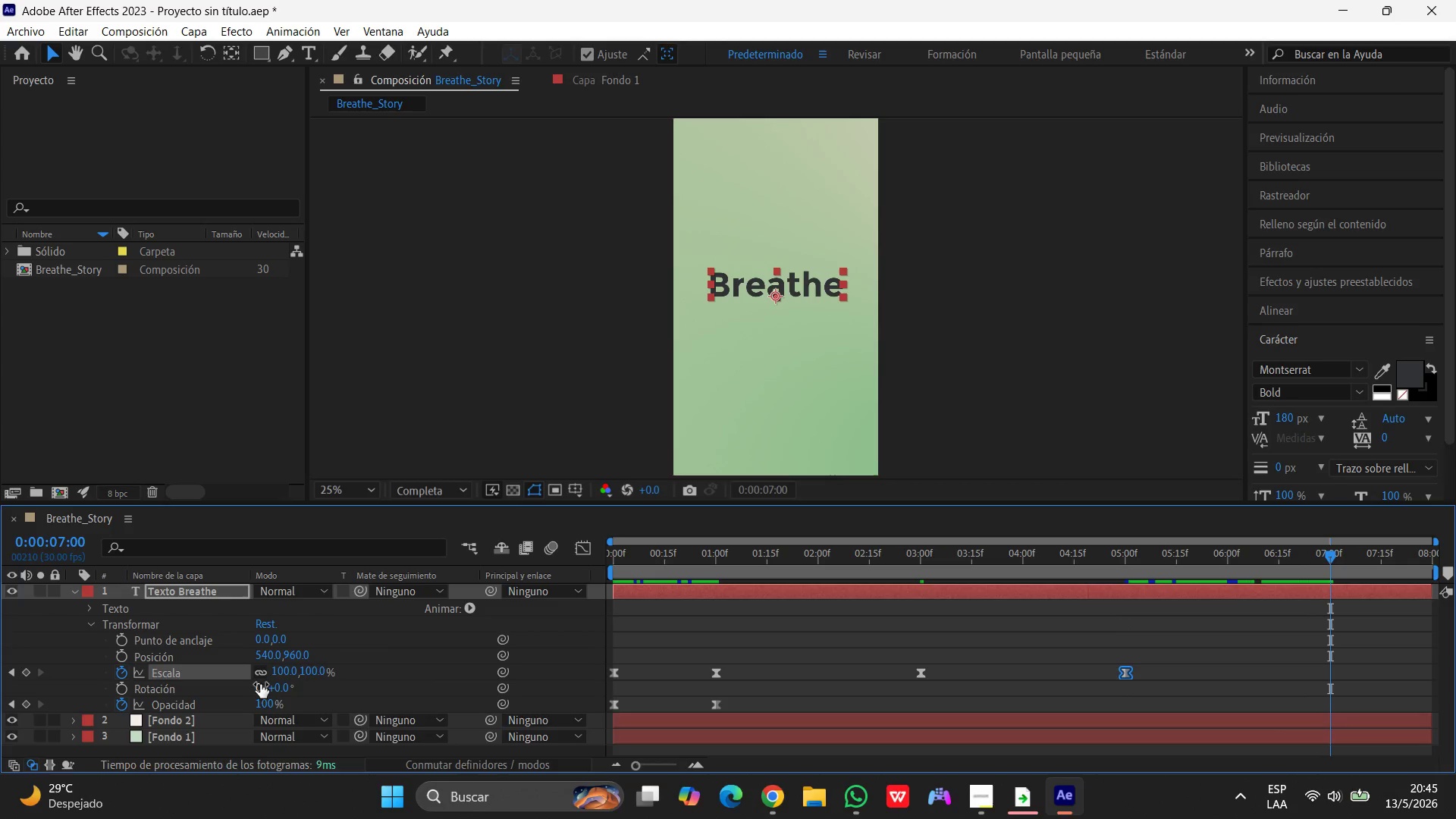 
left_click([288, 667])
 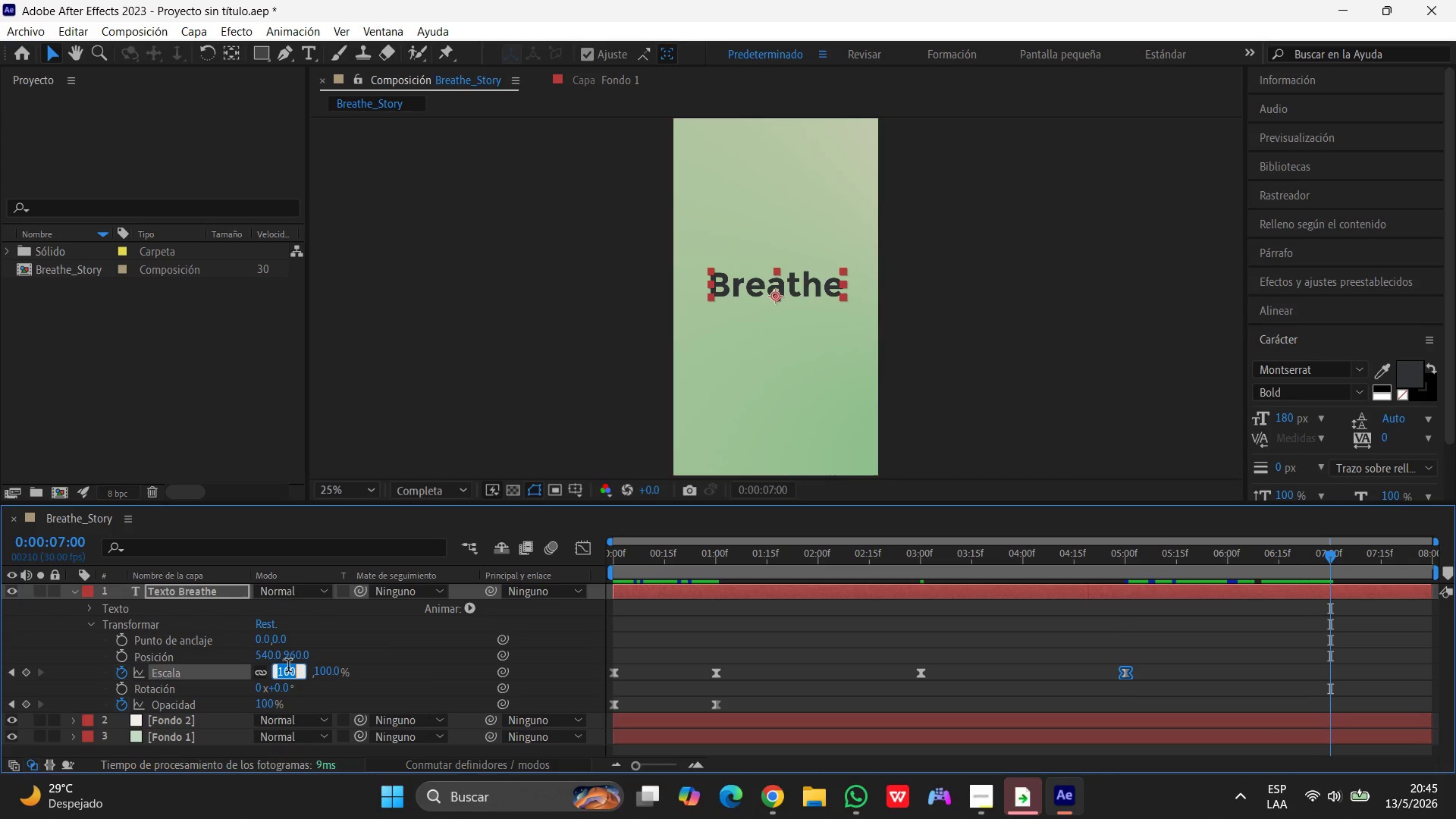 
key(Numpad1)
 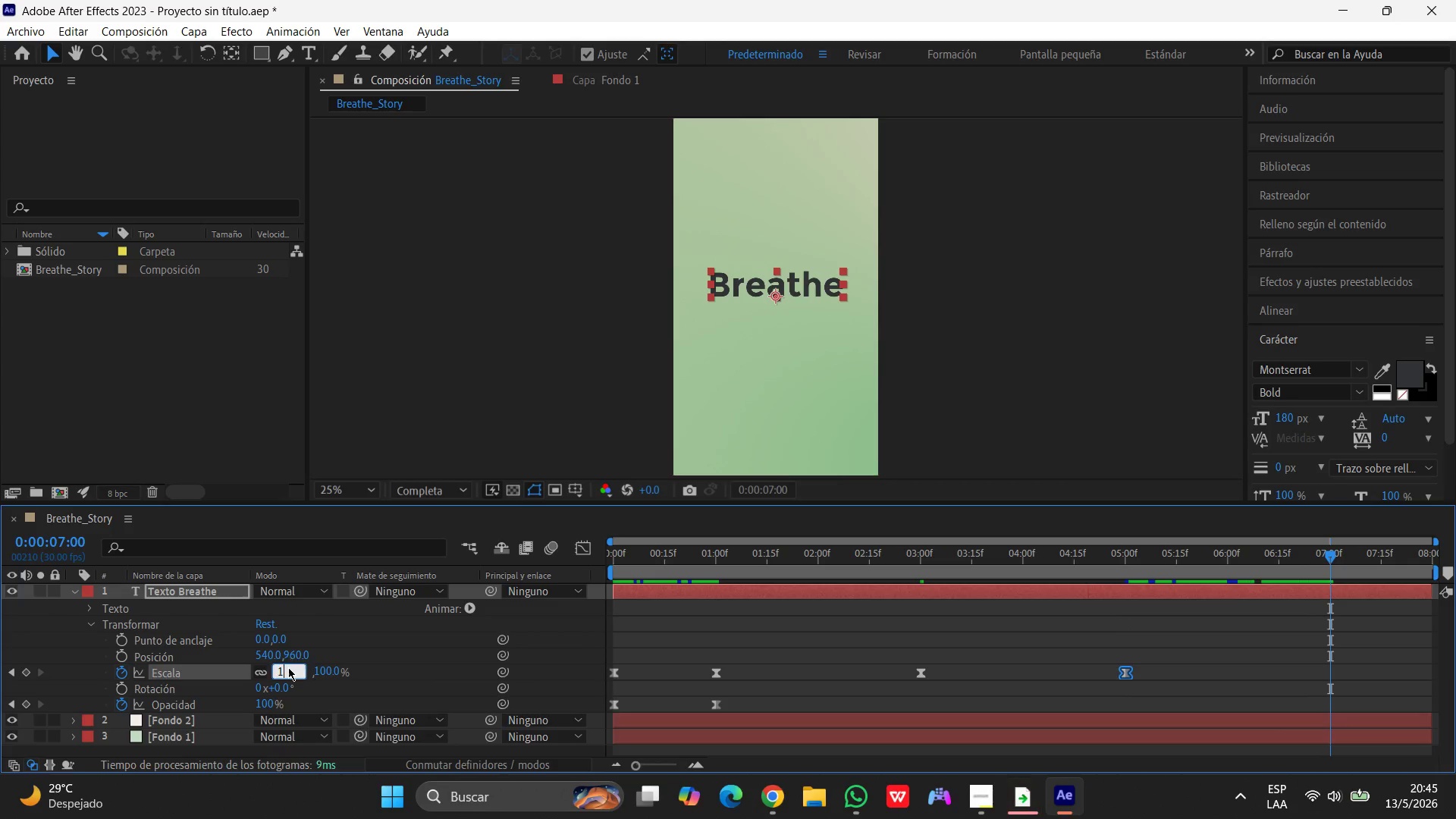 
key(Numpad0)
 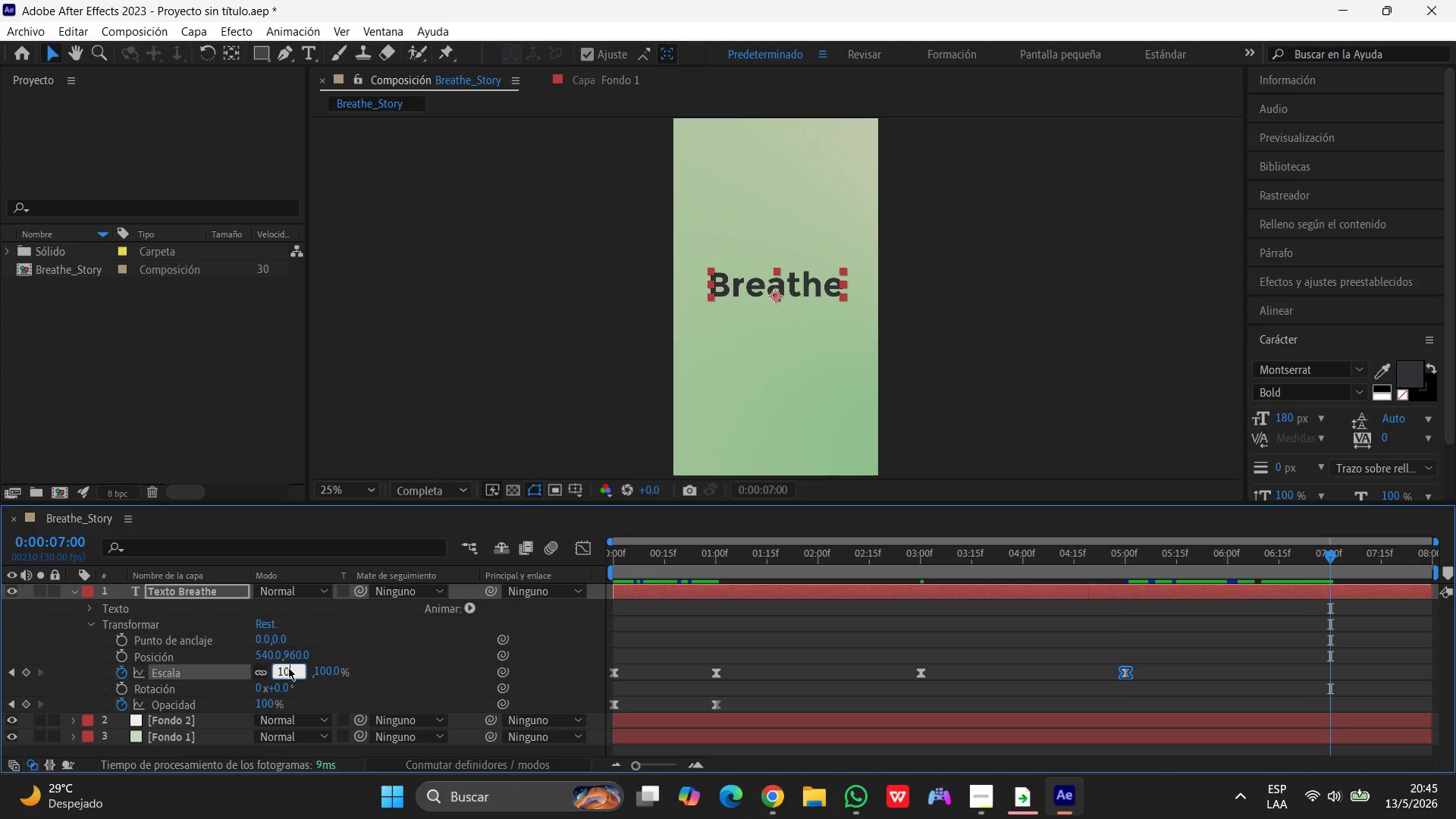 
key(Numpad5)
 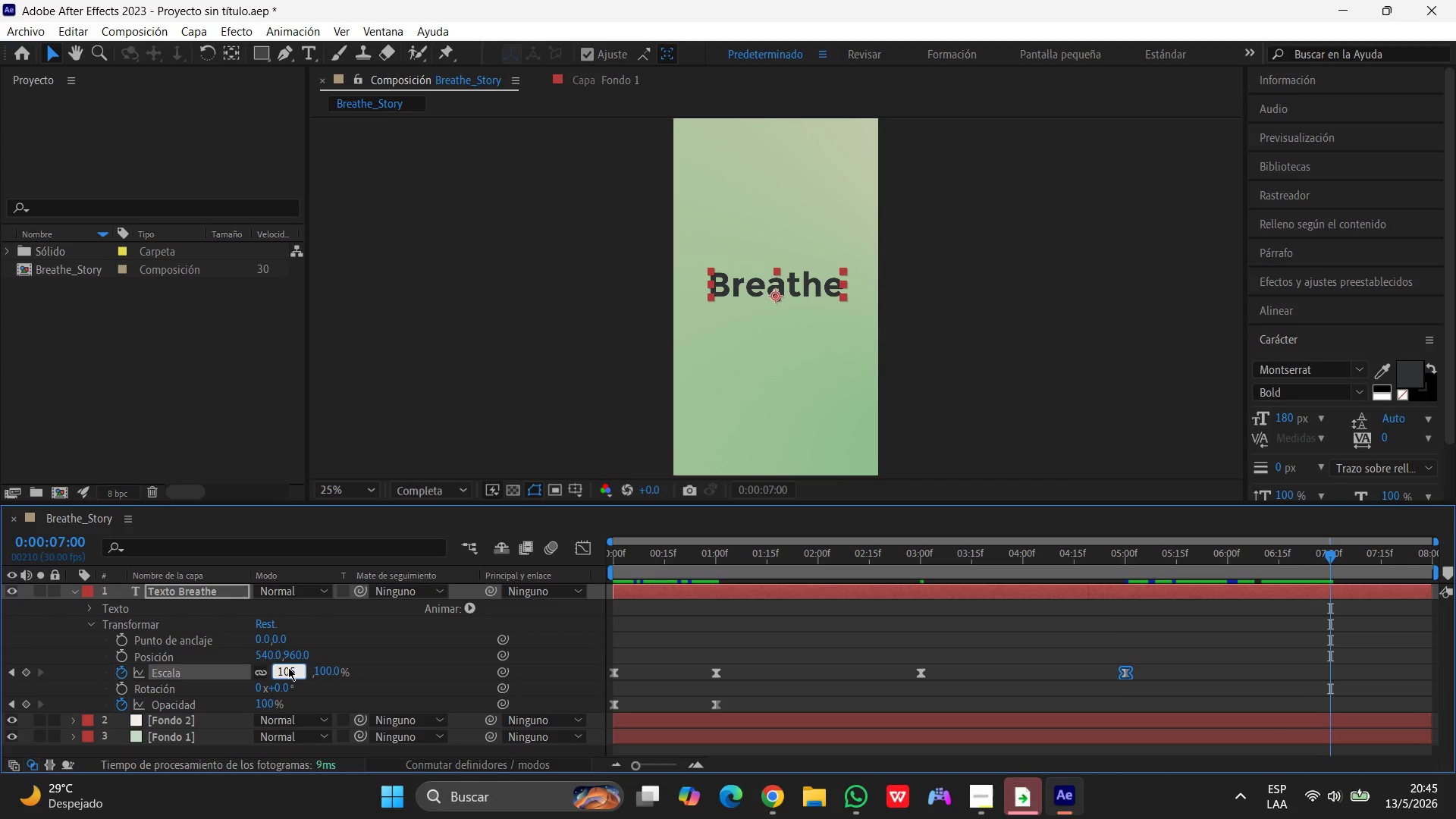 
key(Enter)
 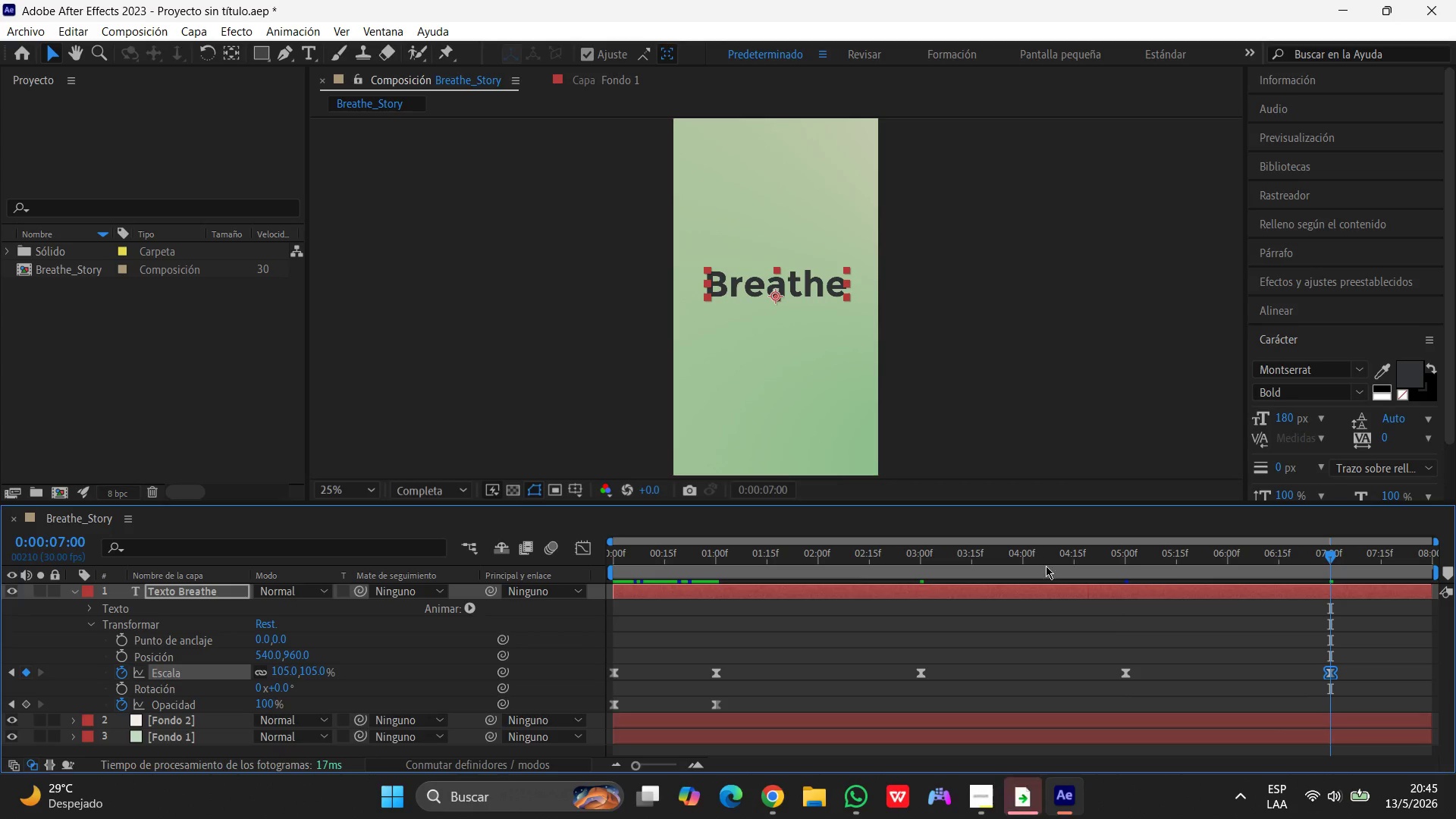 
left_click_drag(start_coordinate=[1331, 551], to_coordinate=[1455, 541])
 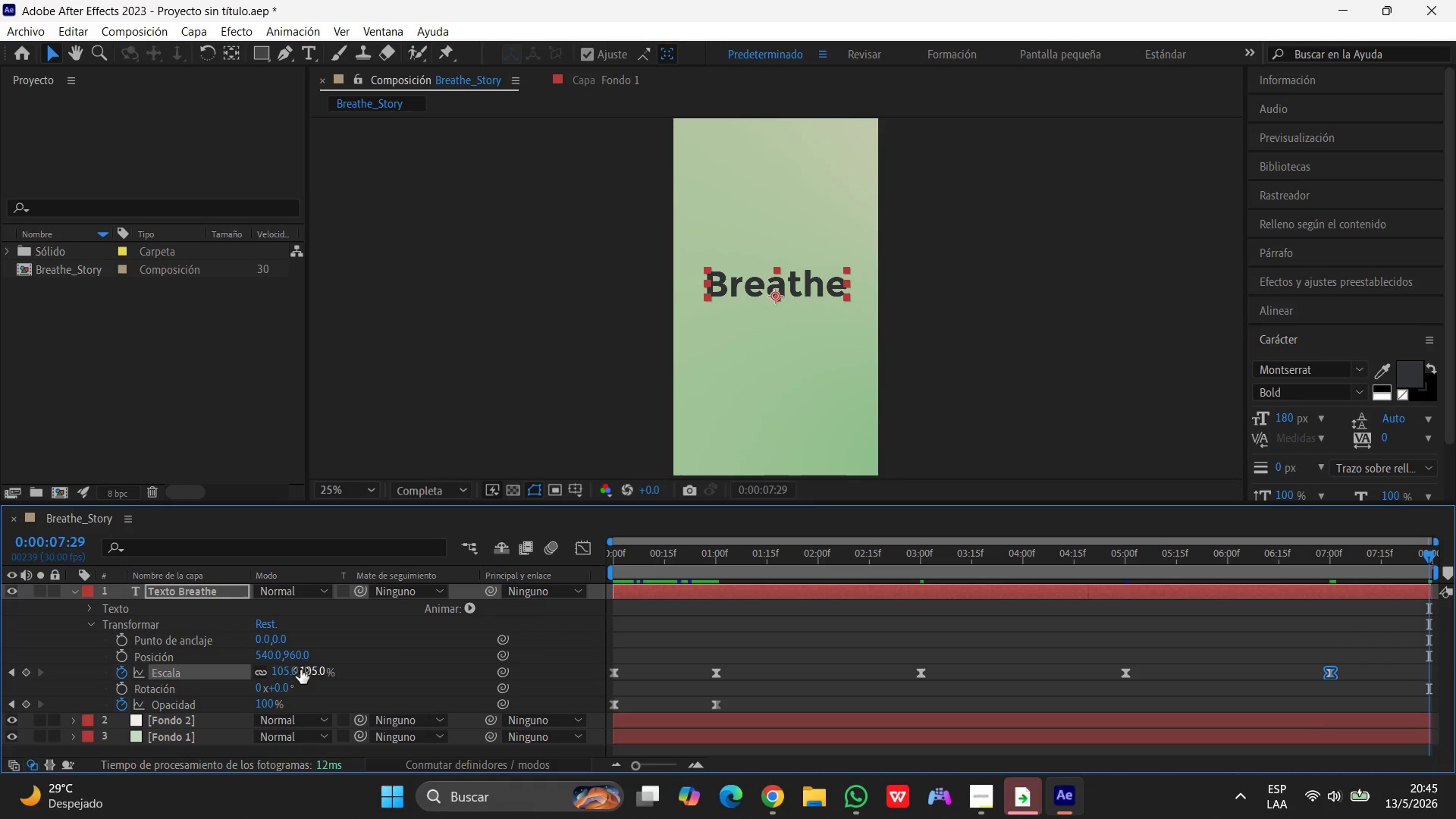 
left_click([309, 667])
 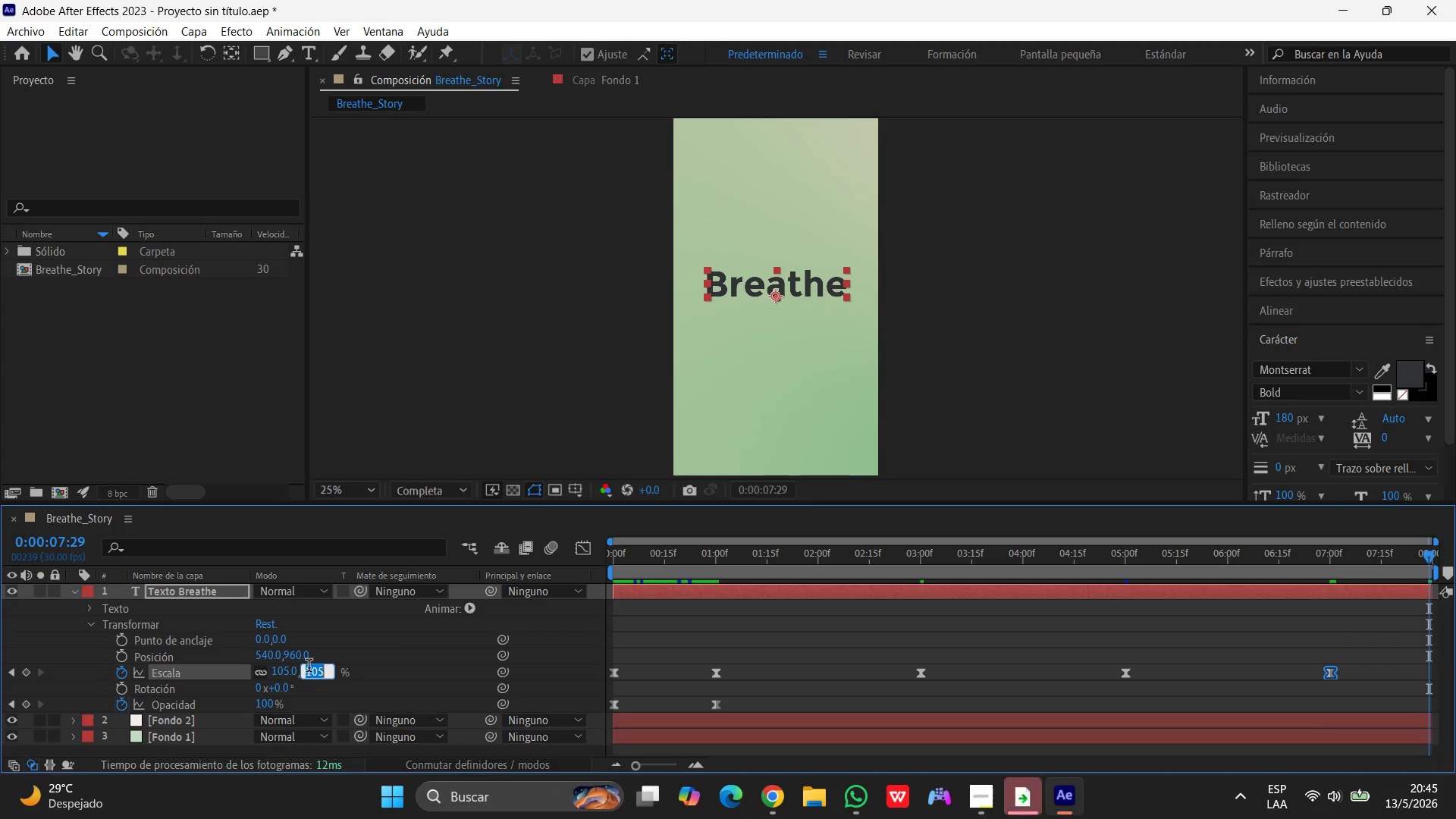 
key(Numpad1)
 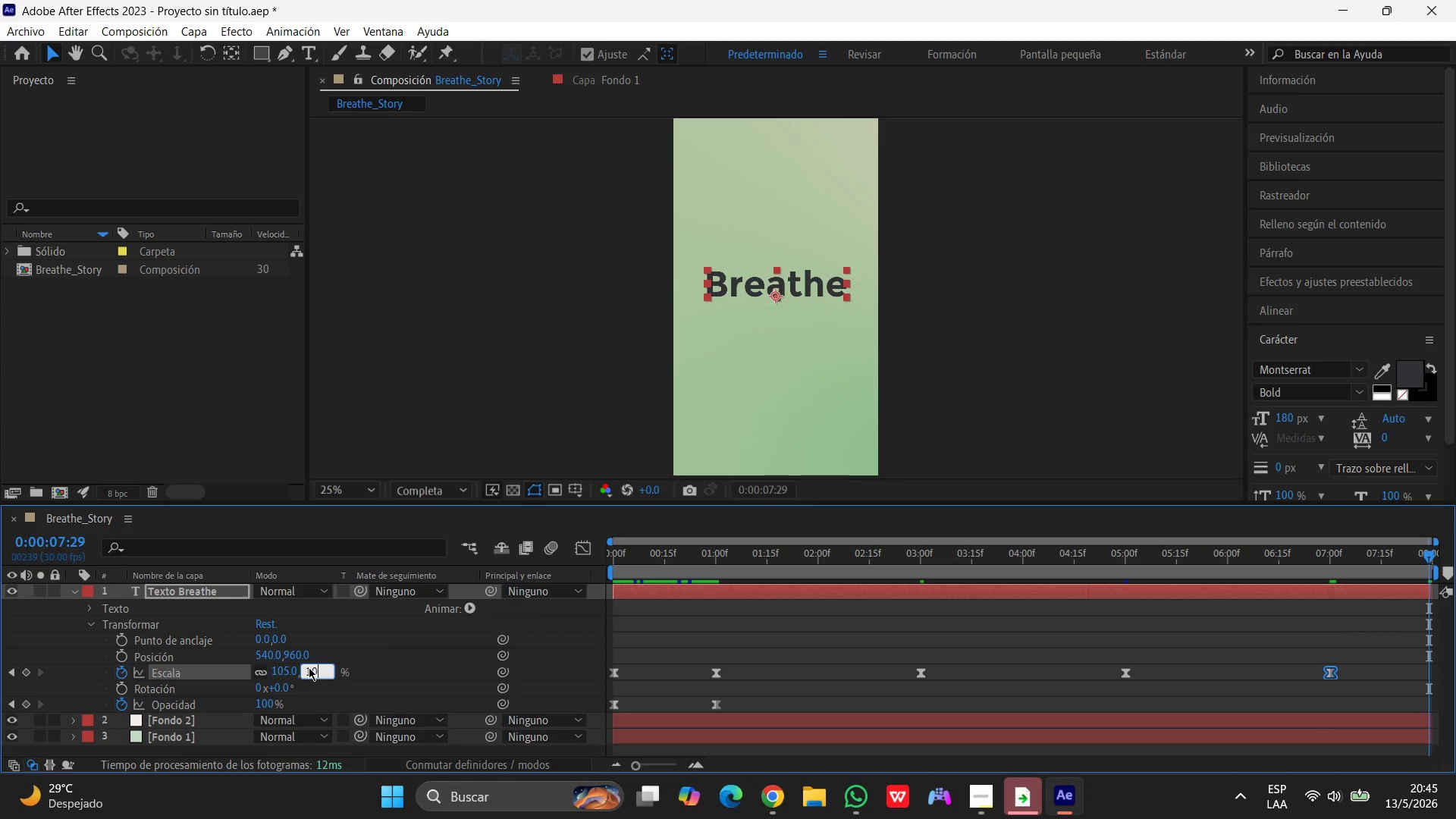 
key(Numpad0)
 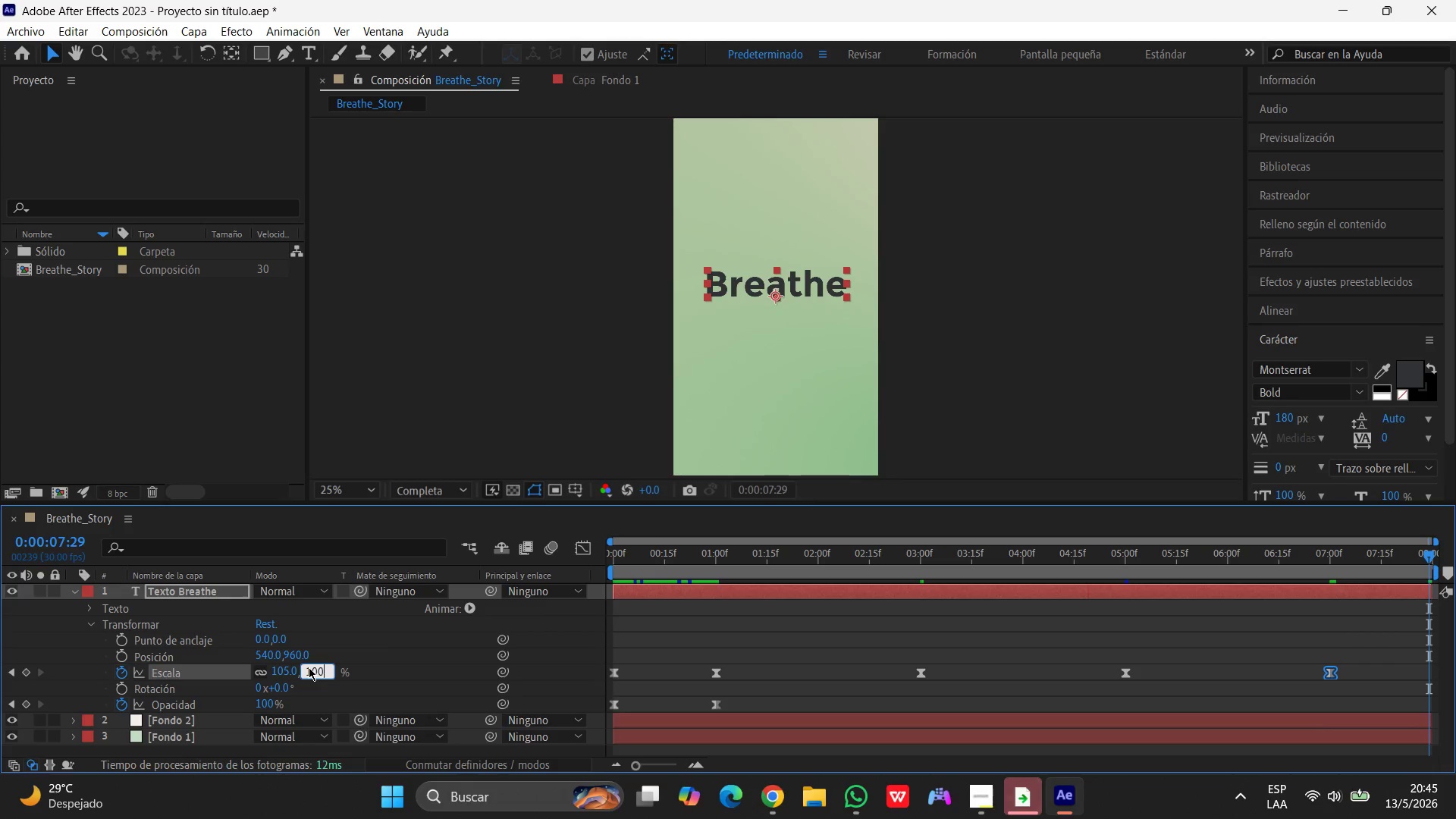 
key(Numpad0)
 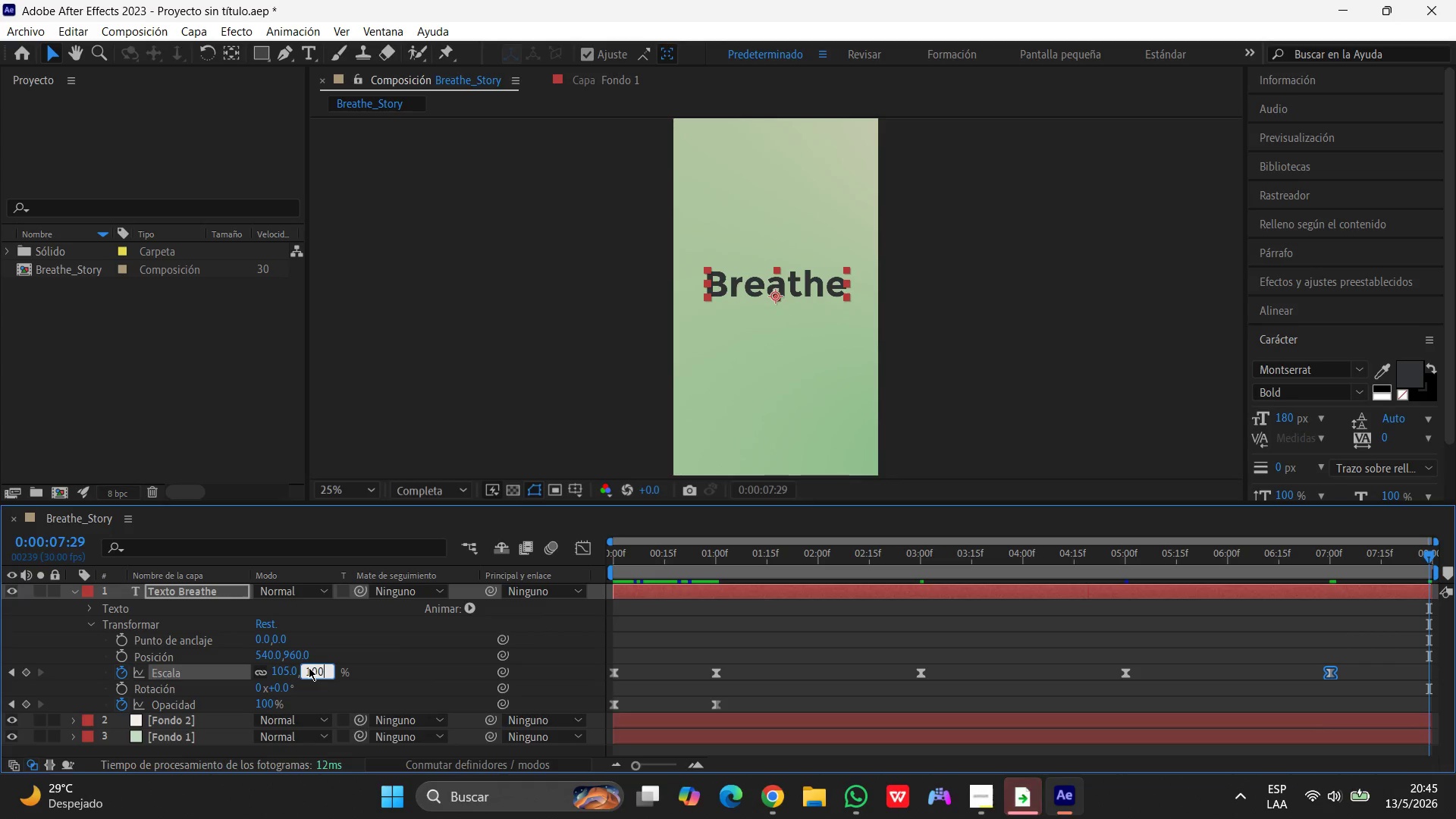 
key(Enter)
 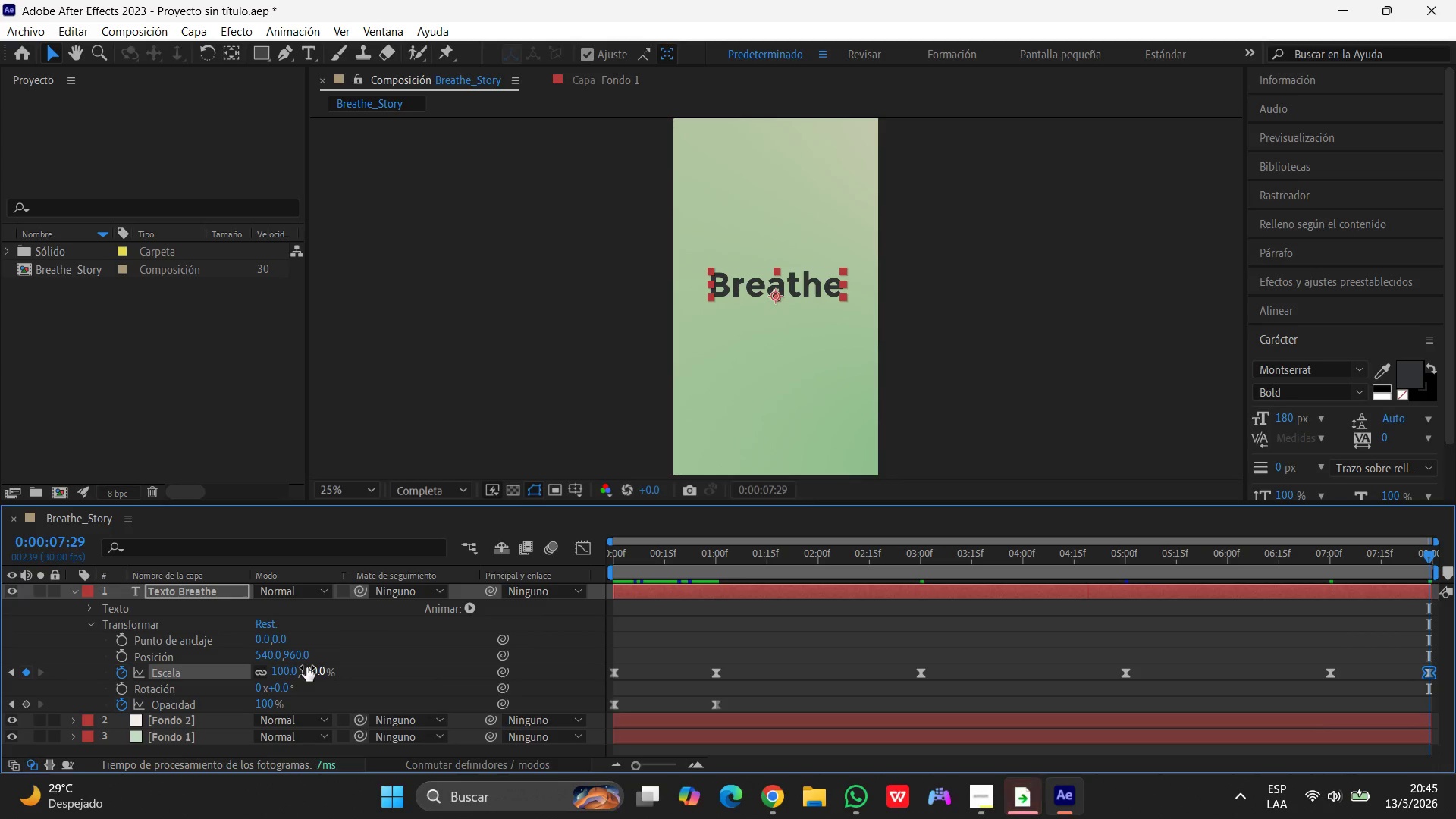 
hold_key(key=ShiftLeft, duration=1.52)
left_click([1332, 670])
 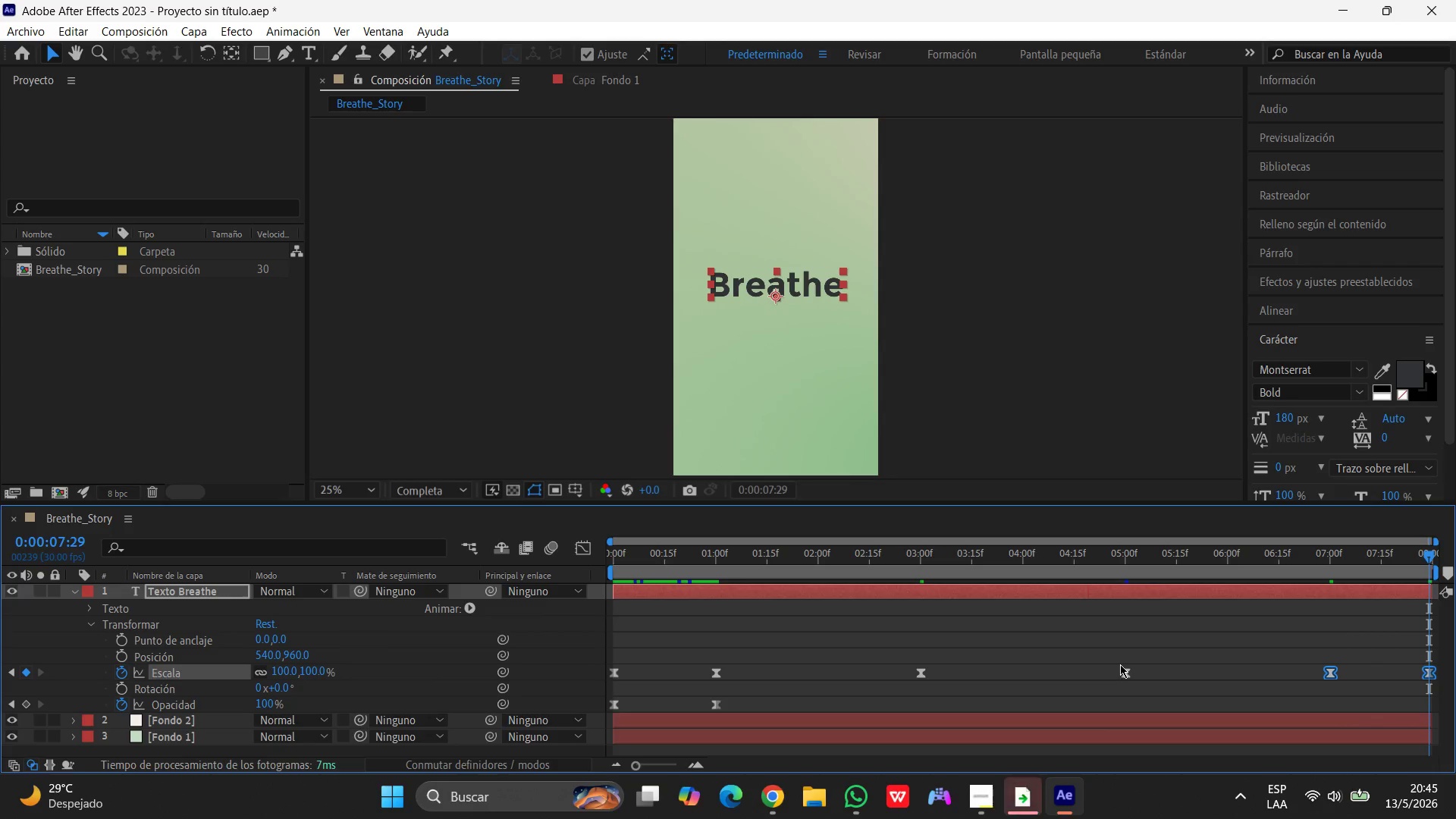 
hold_key(key=ShiftLeft, duration=1.51)
left_click([1130, 671])
 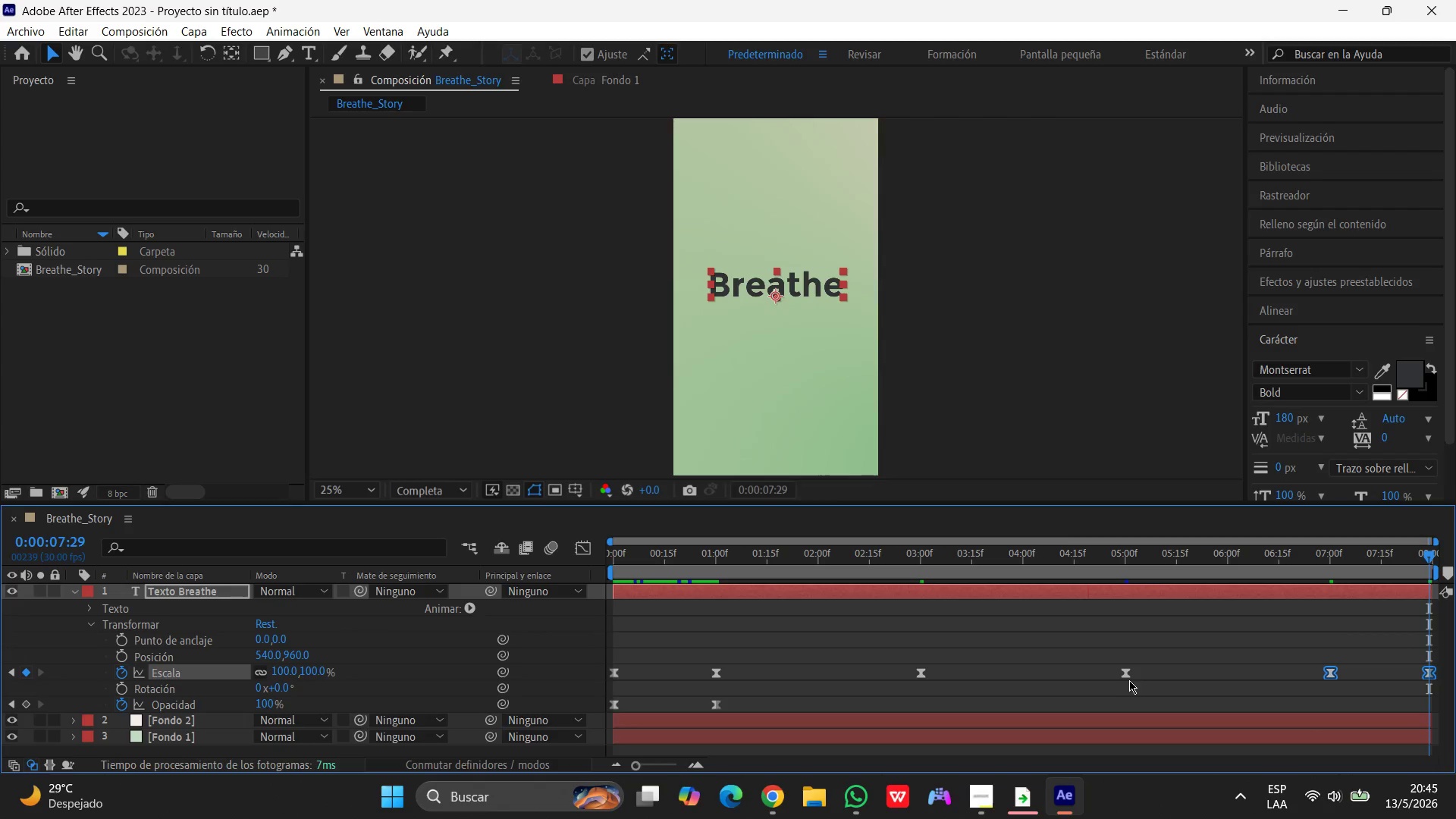 
left_click([1126, 676])
 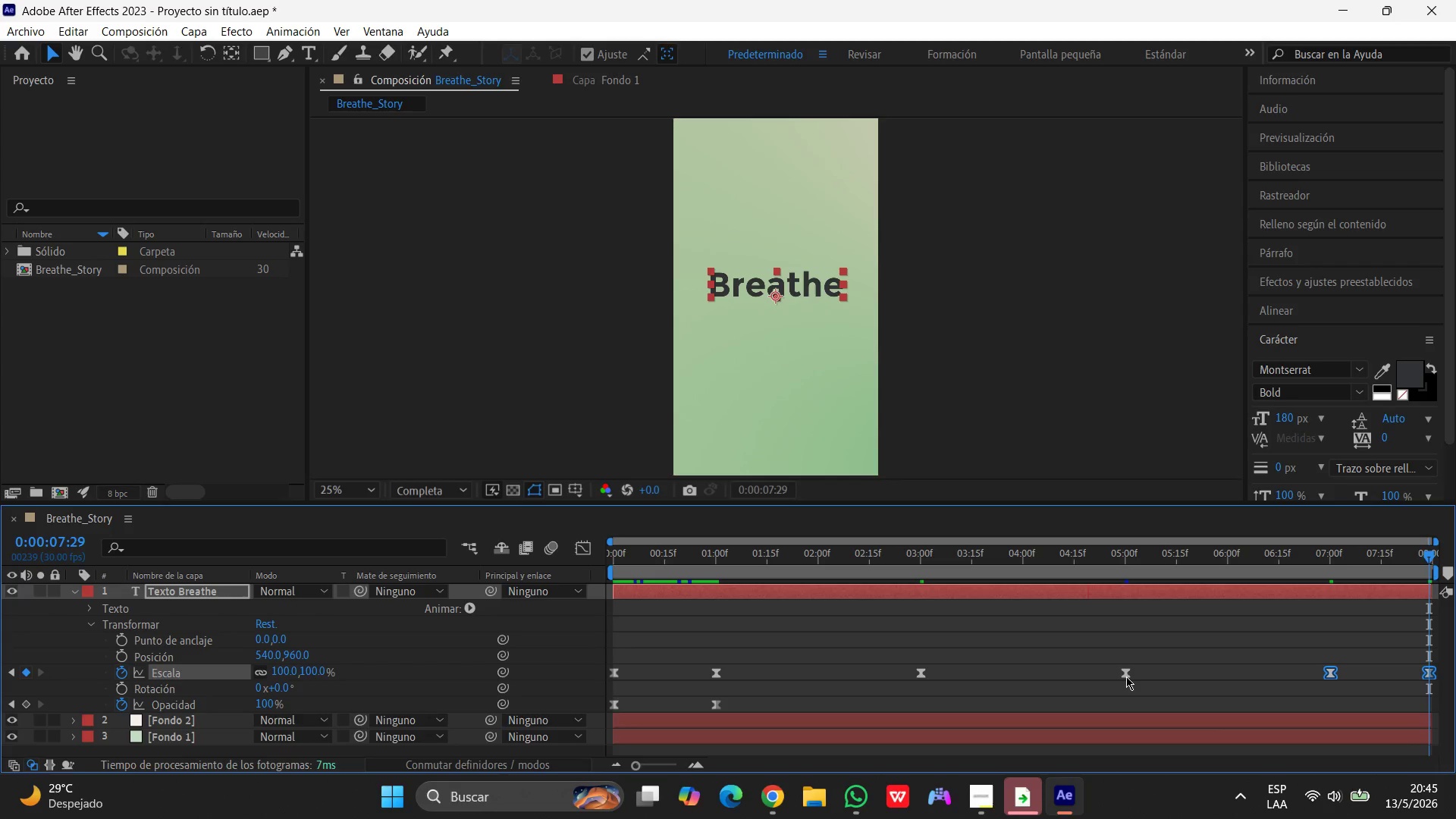 
hold_key(key=ShiftLeft, duration=1.16)
left_click([923, 674])
 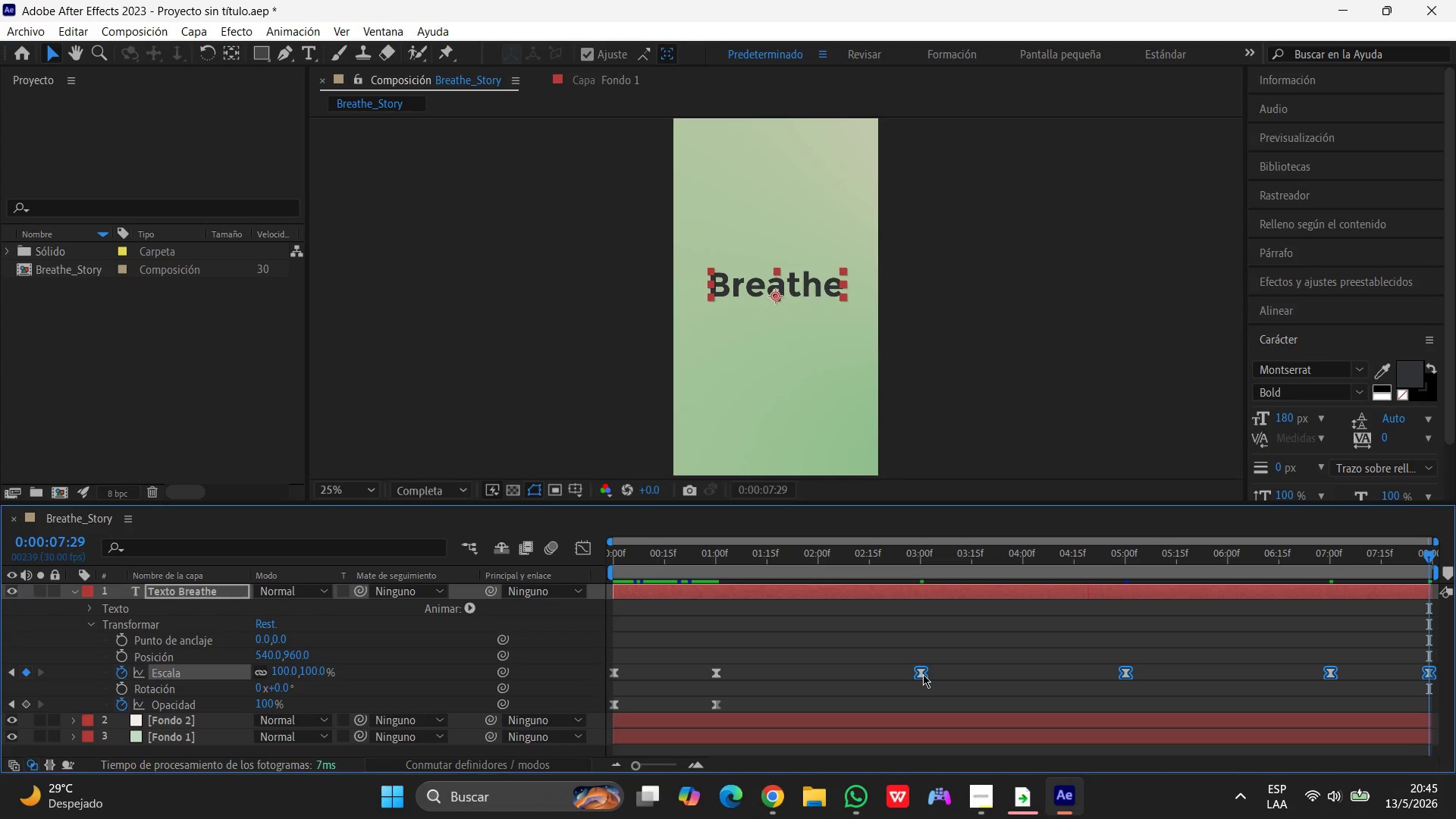 
right_click([923, 674])
 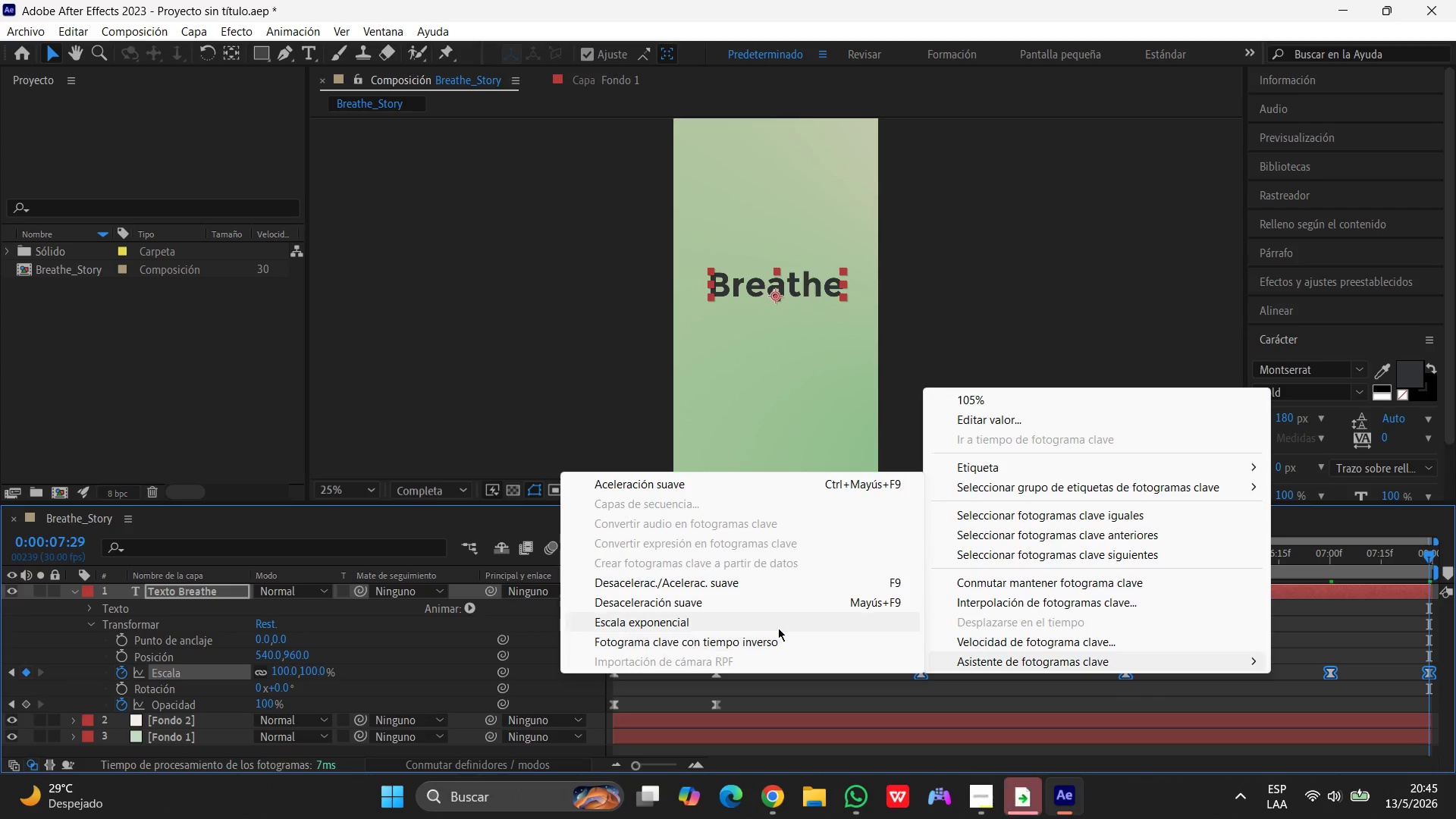 
left_click([723, 570])
 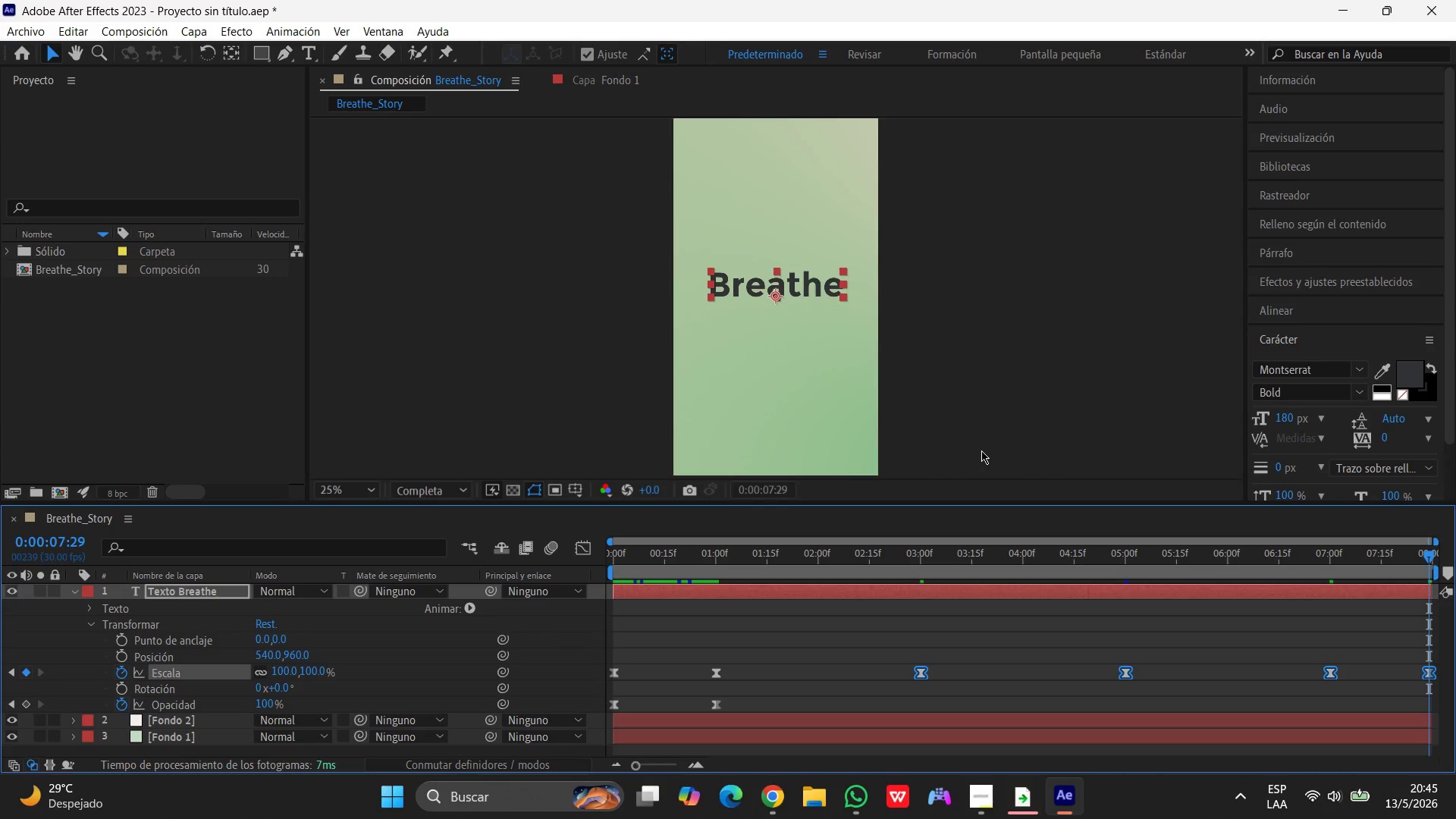 
wait(10.56)
 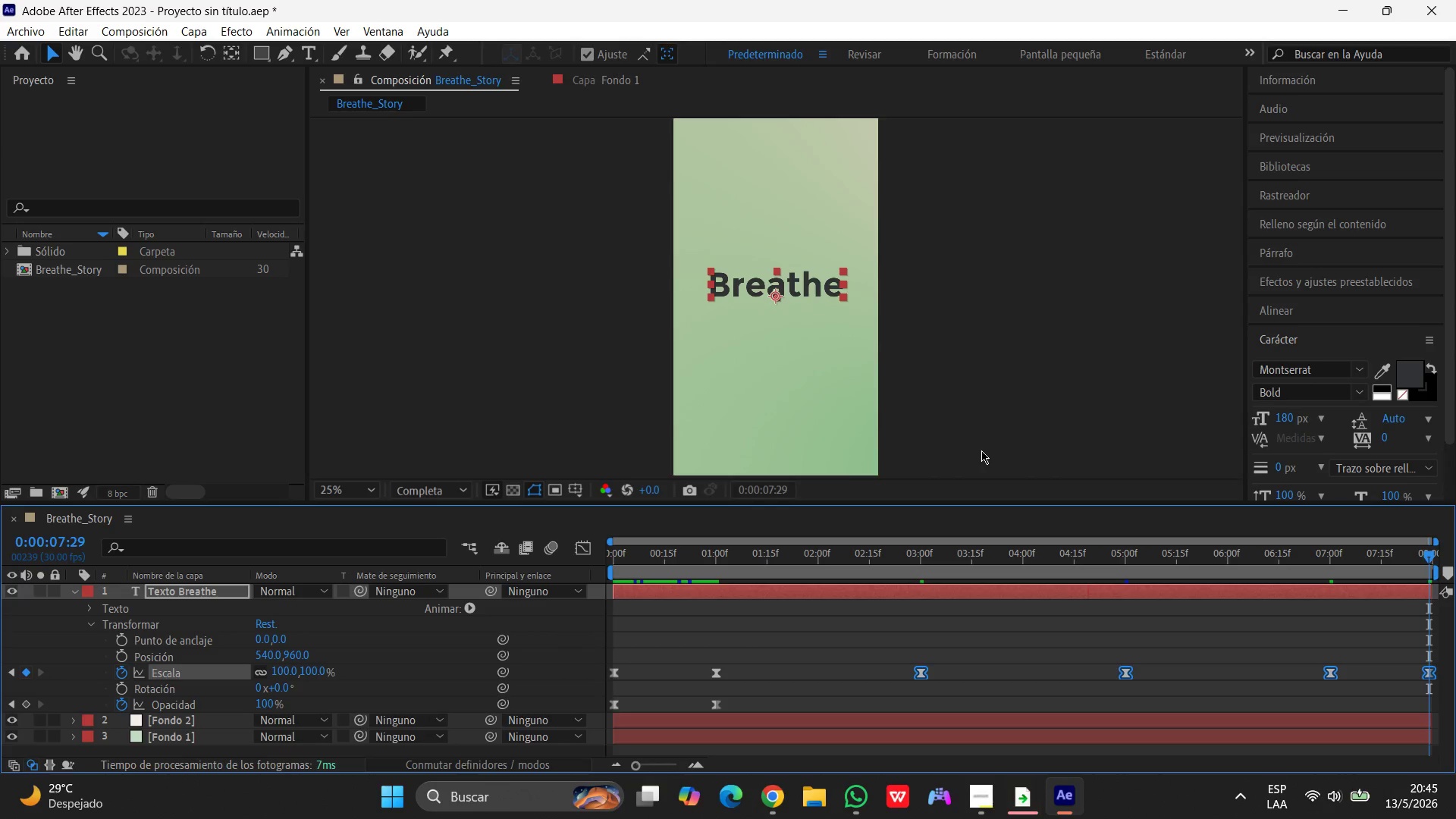 
left_click([592, 545])
 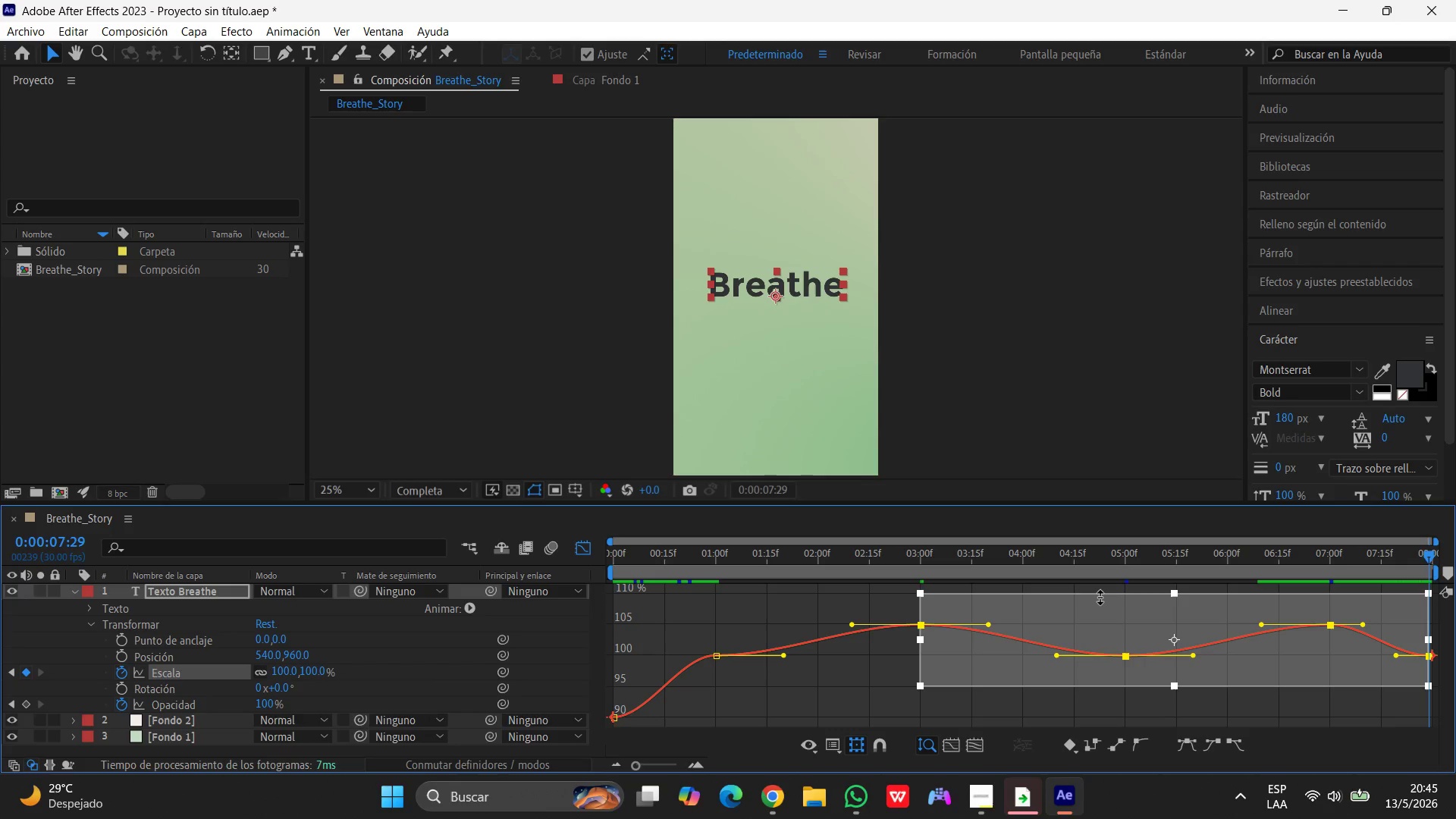 
wait(11.5)
 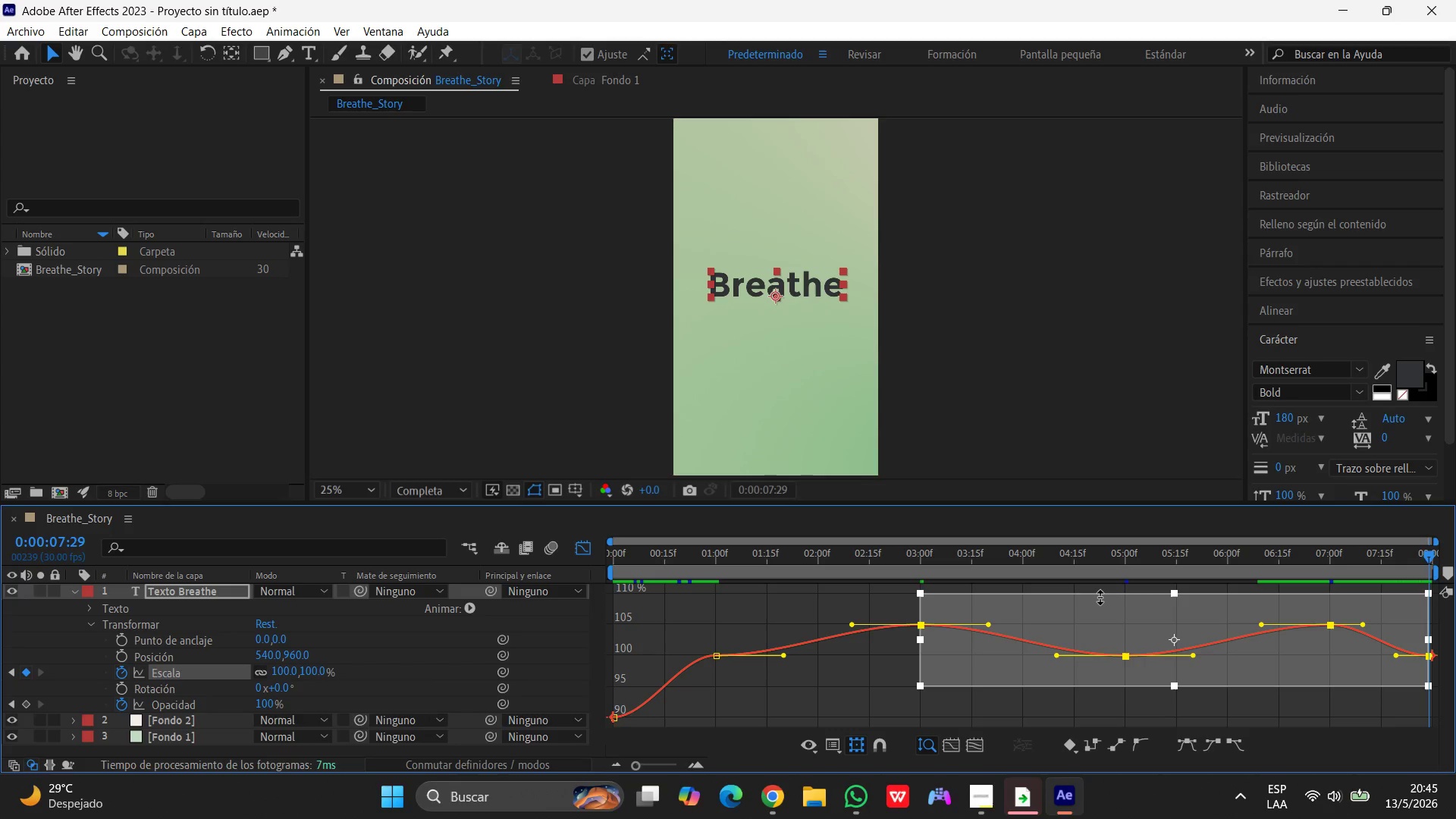 
left_click_drag(start_coordinate=[786, 657], to_coordinate=[817, 723])
 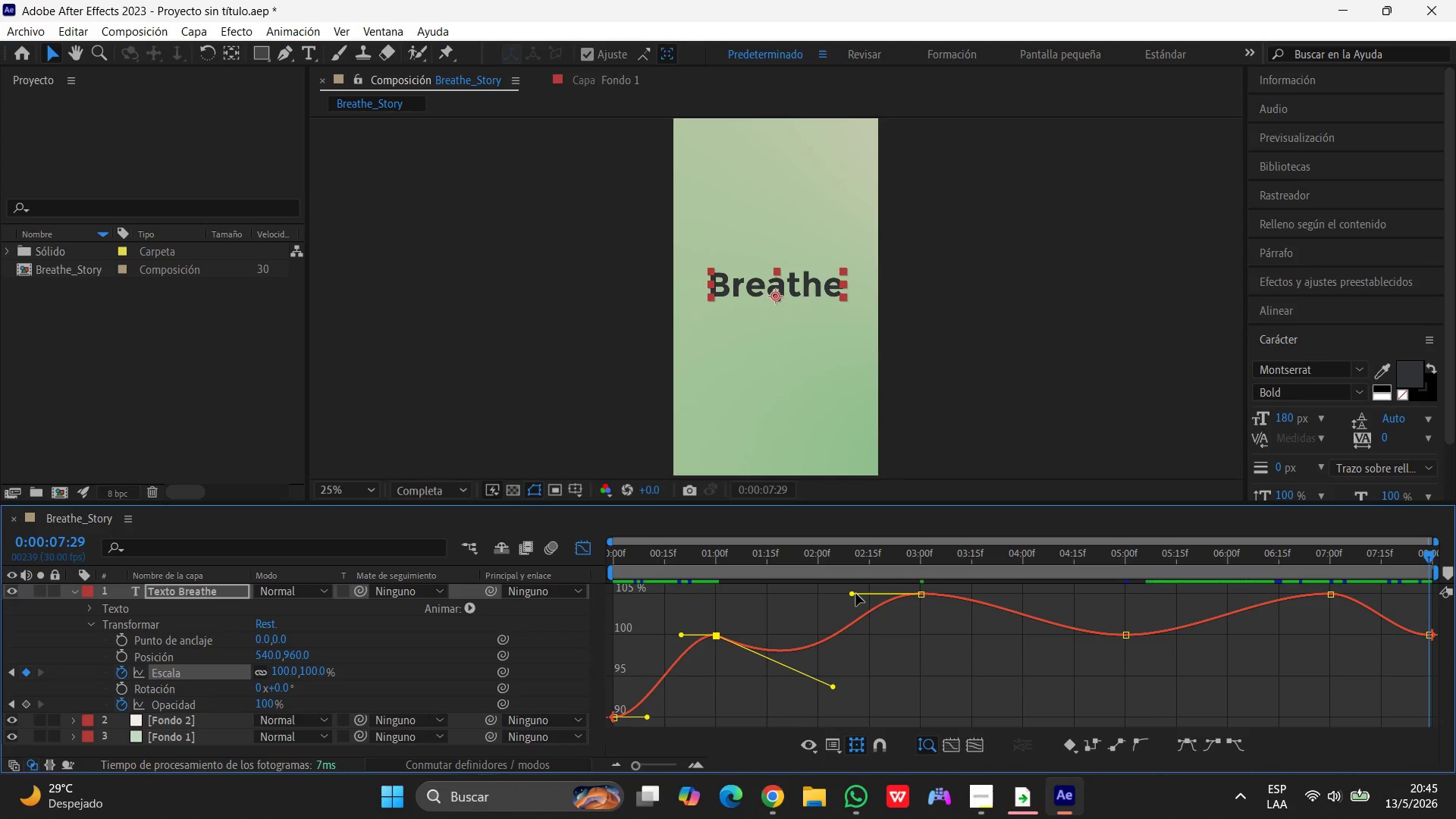 
left_click_drag(start_coordinate=[856, 594], to_coordinate=[869, 629])
 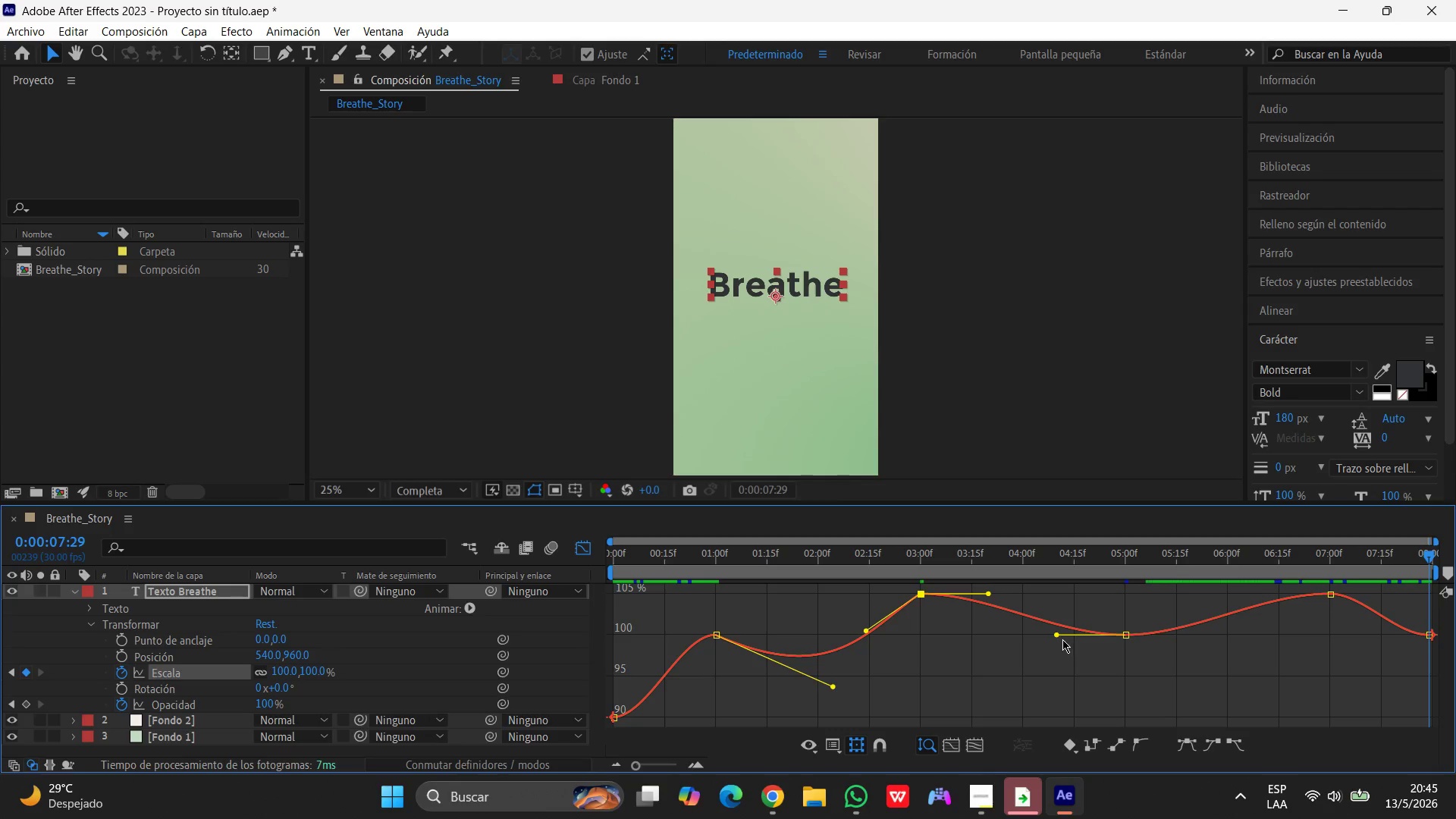 
left_click_drag(start_coordinate=[1056, 635], to_coordinate=[1067, 658])
 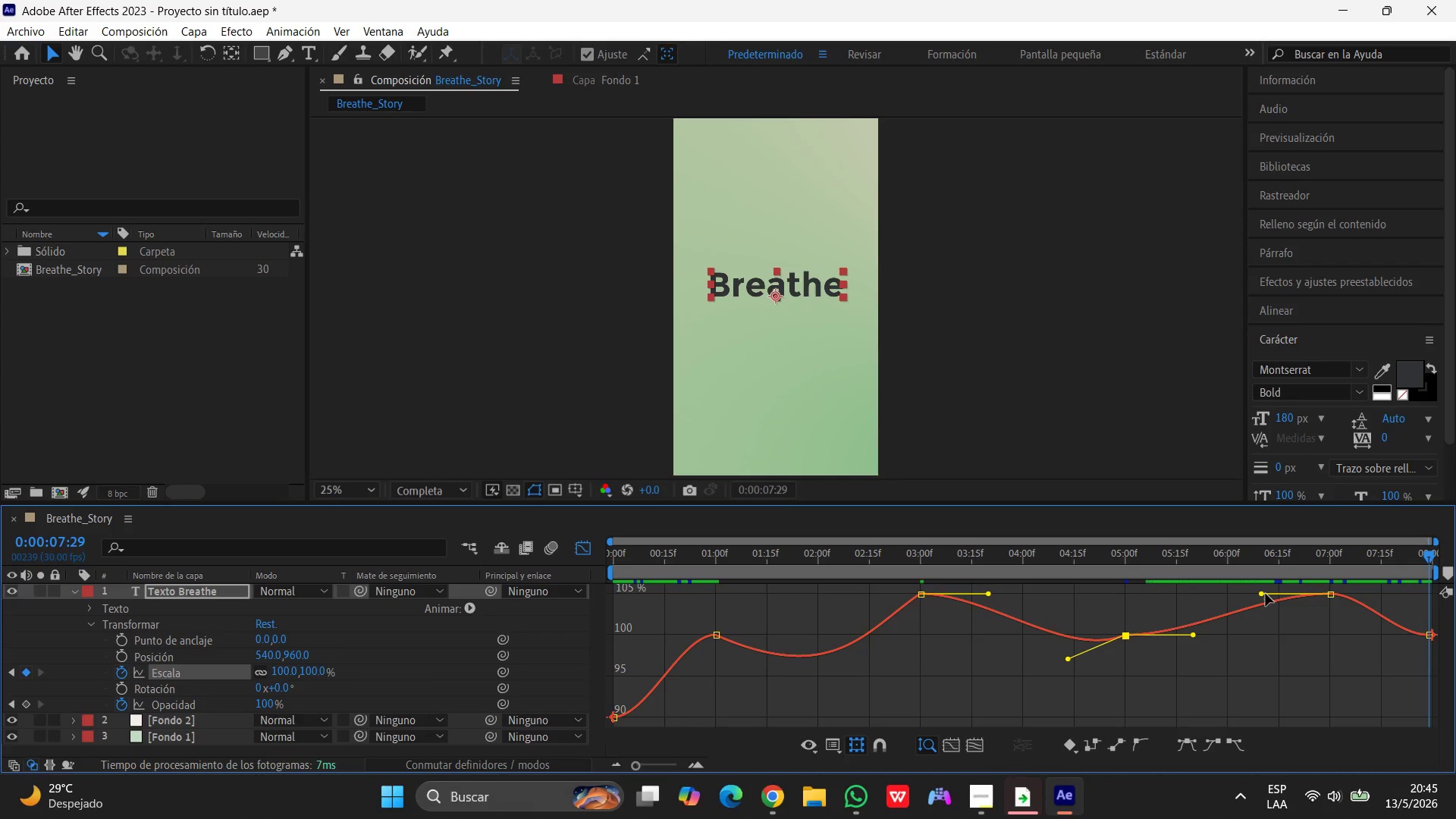 
left_click_drag(start_coordinate=[1266, 594], to_coordinate=[1275, 629])
 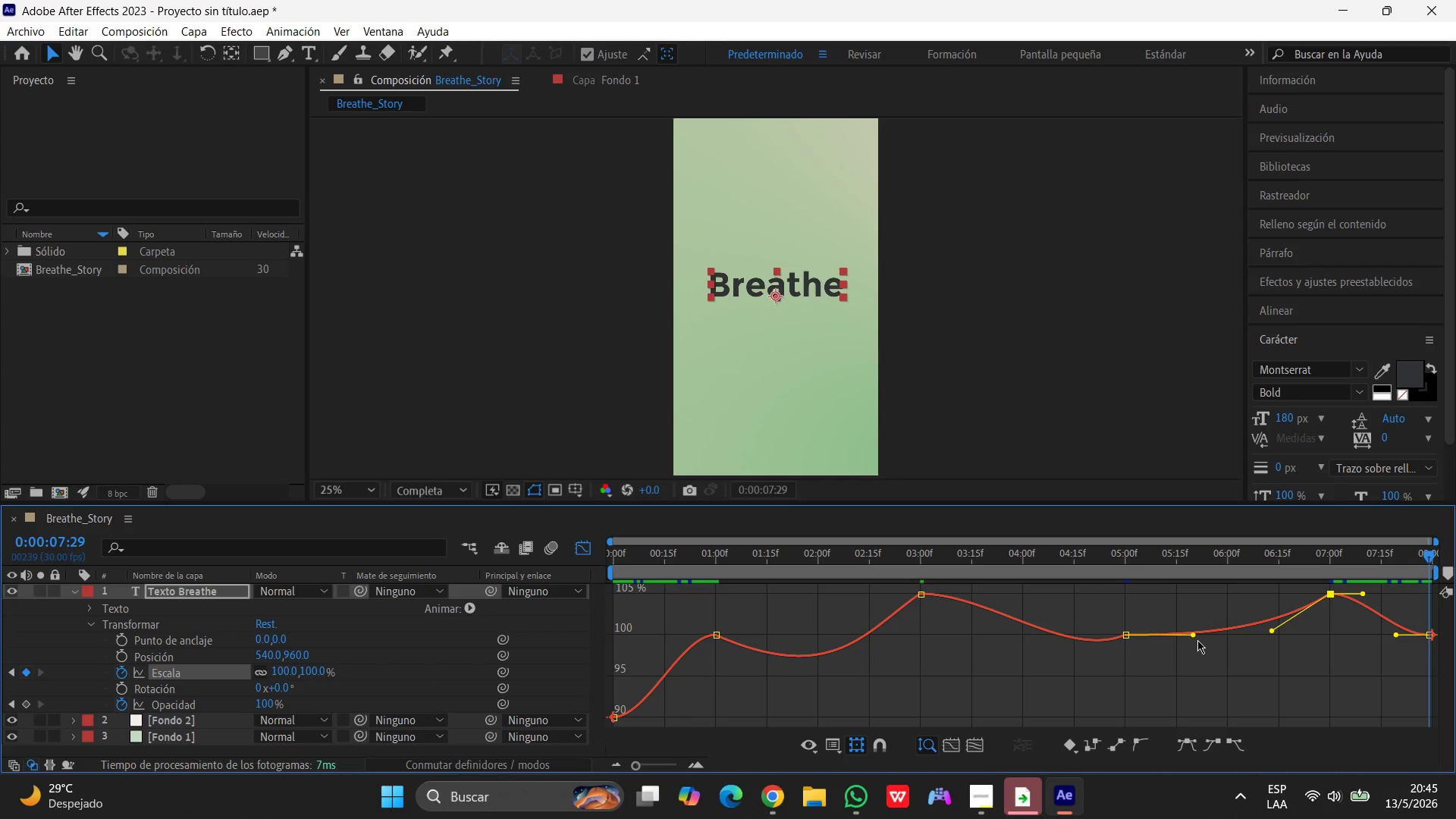 
left_click_drag(start_coordinate=[1197, 637], to_coordinate=[1243, 683])
 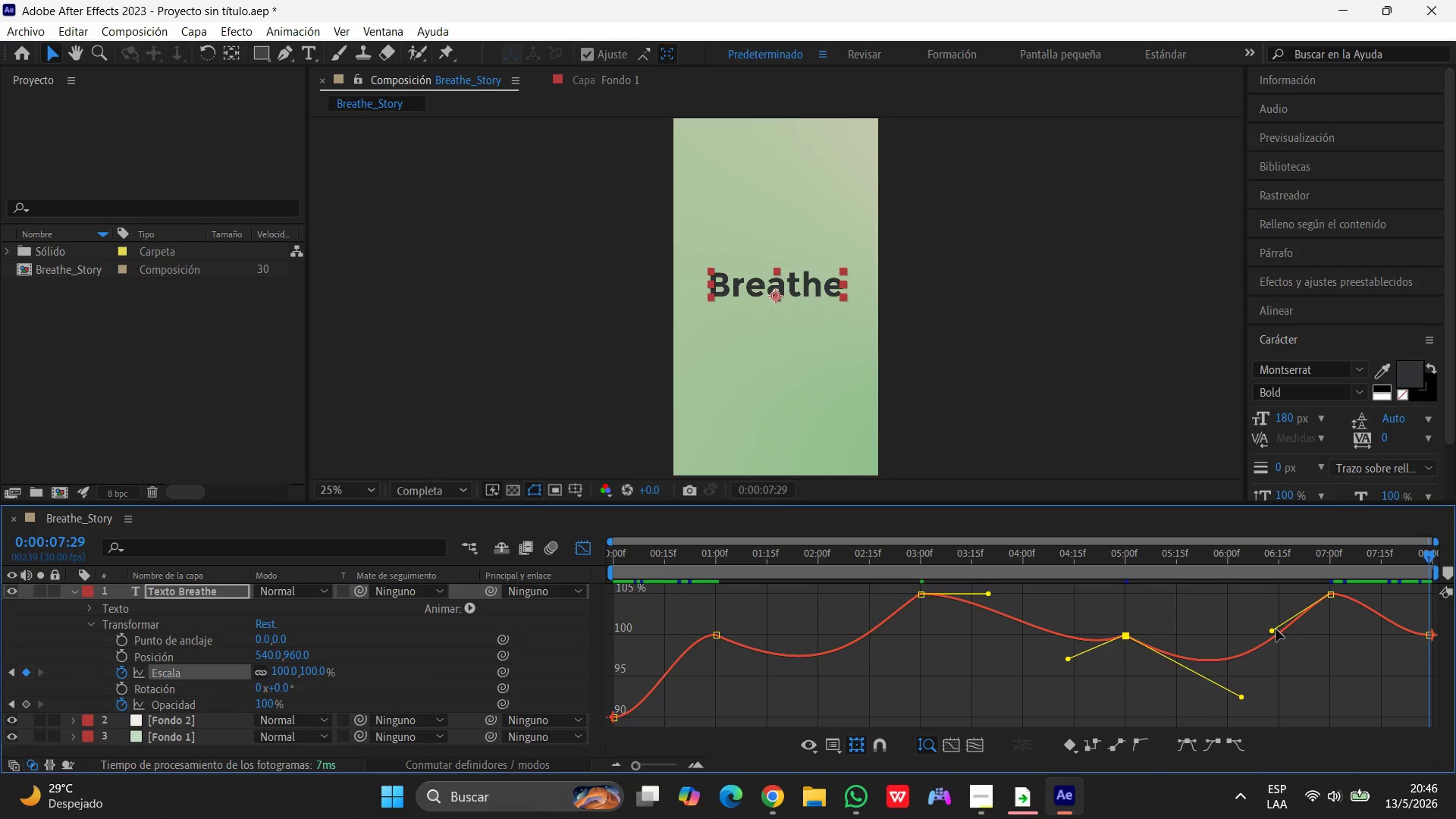 
left_click_drag(start_coordinate=[1269, 629], to_coordinate=[1265, 628])
 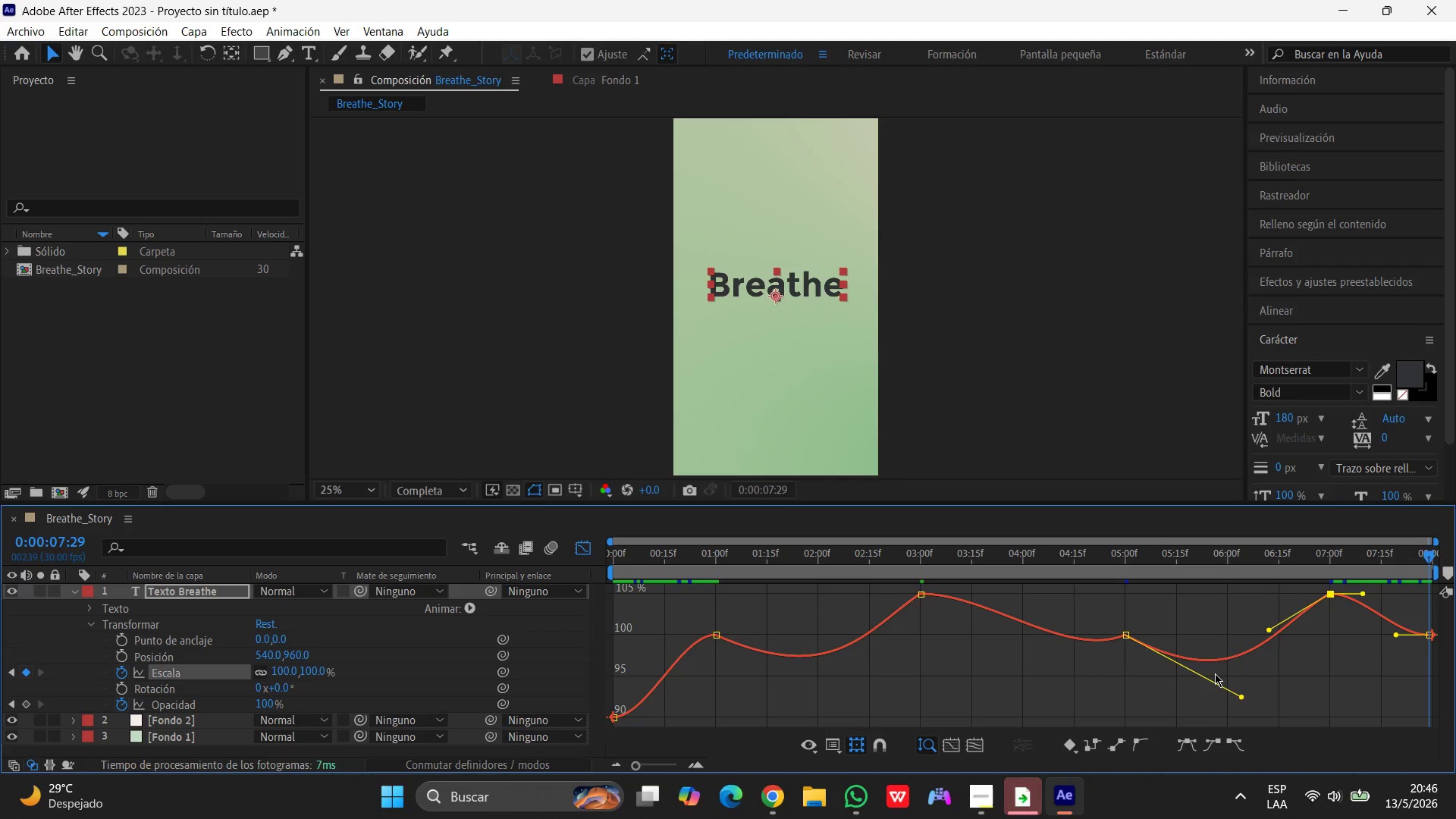 
wait(10.67)
 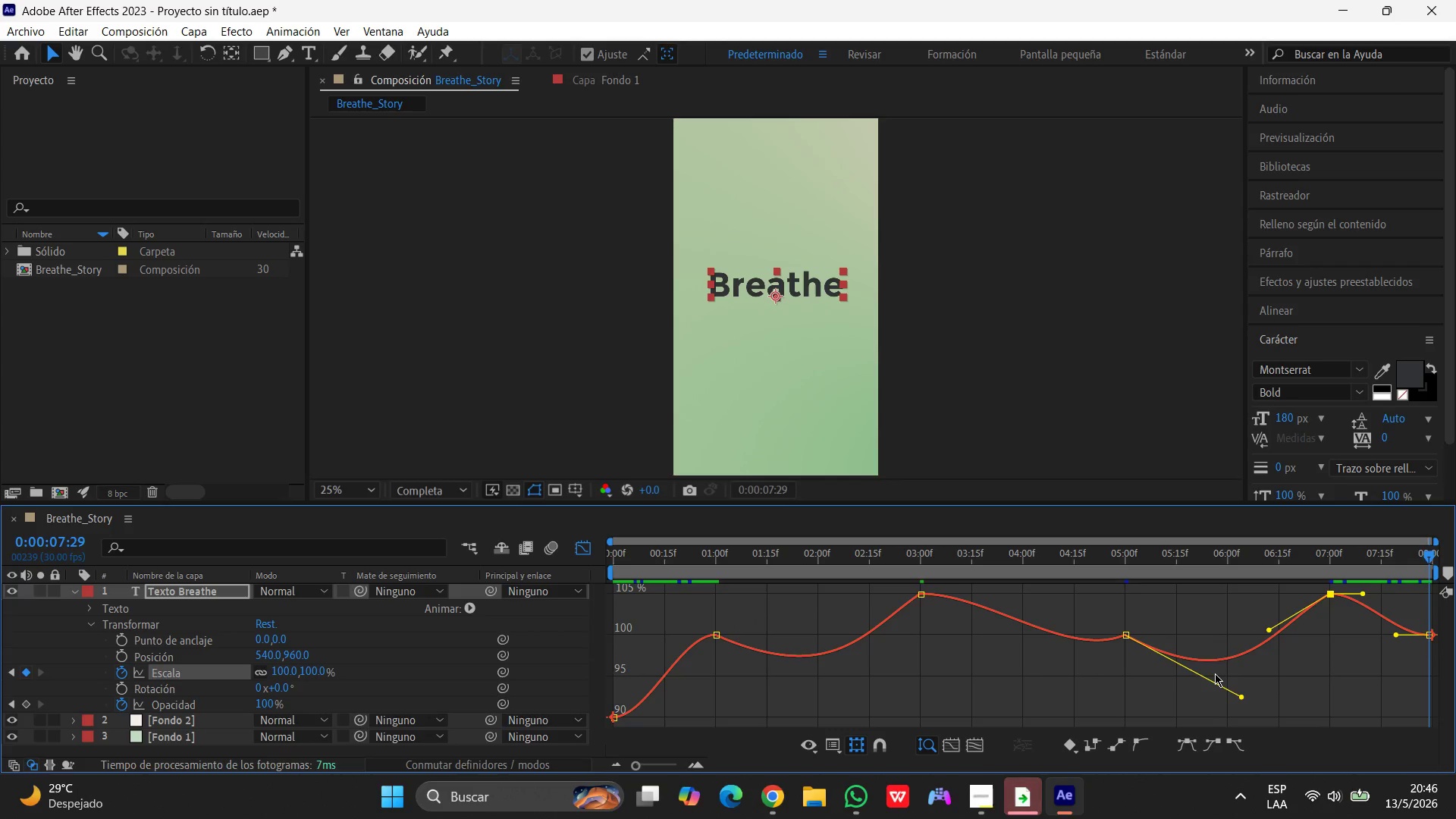 
key(Space)
 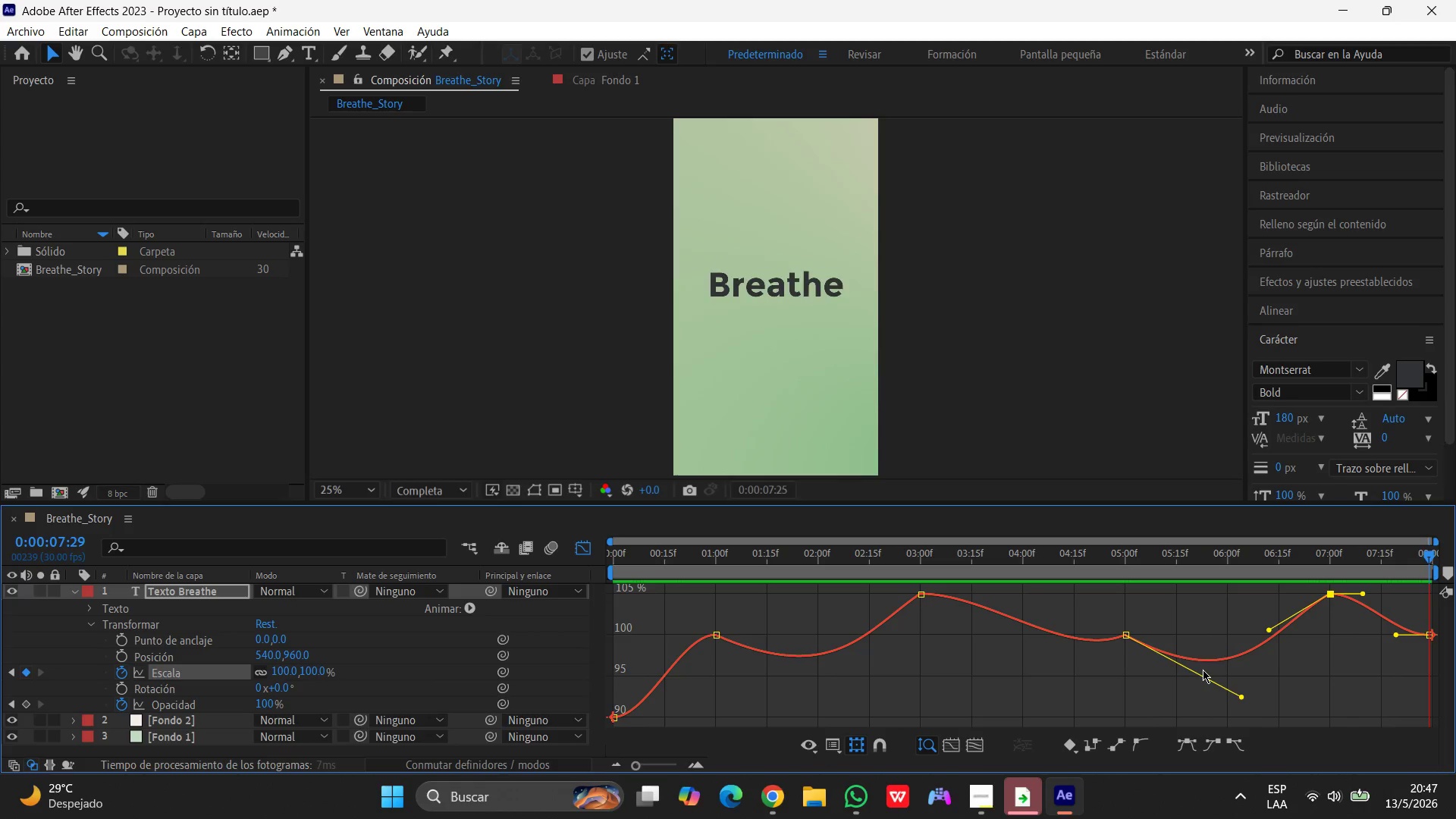 
wait(53.25)
 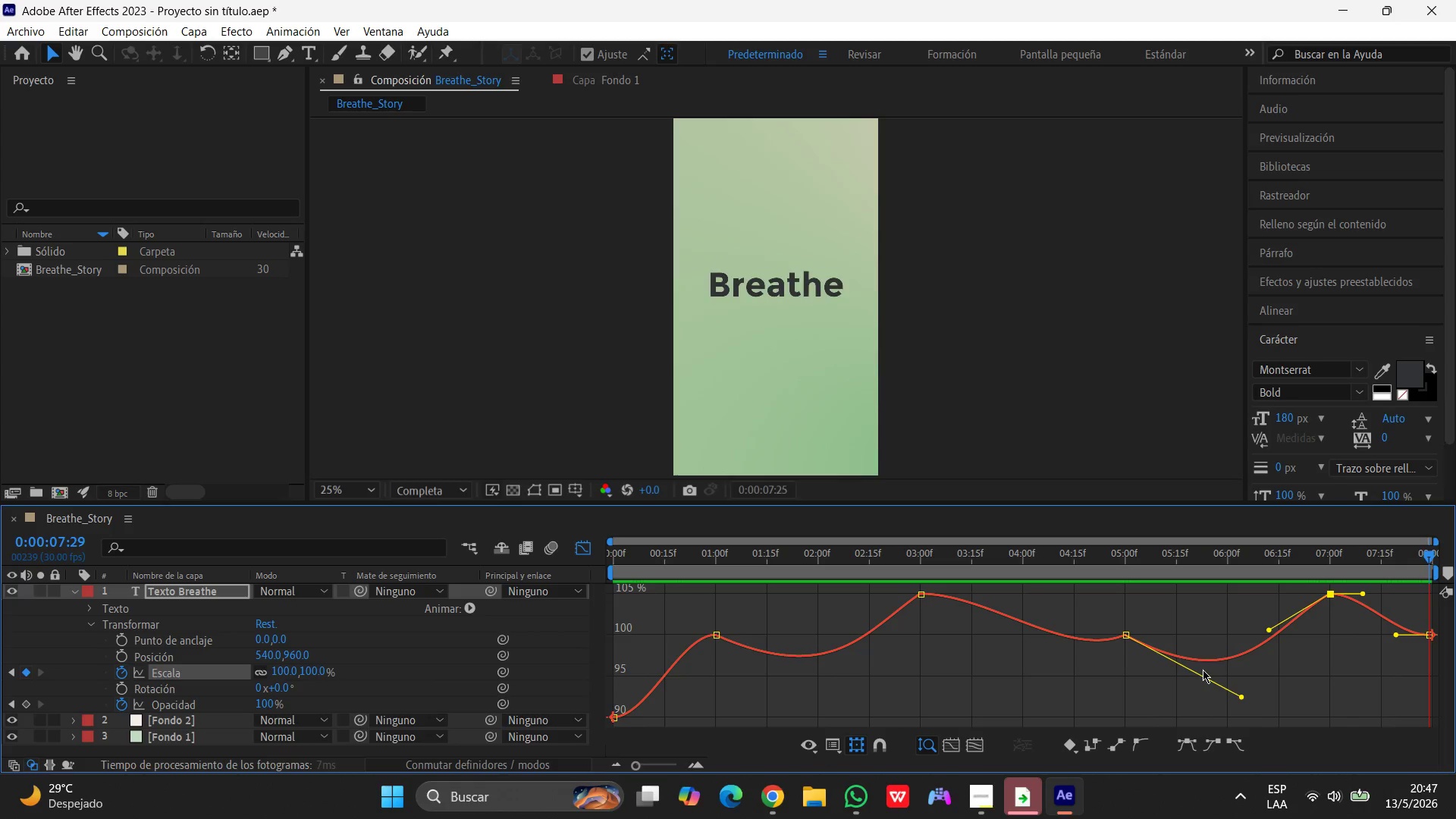 
key(Space)
 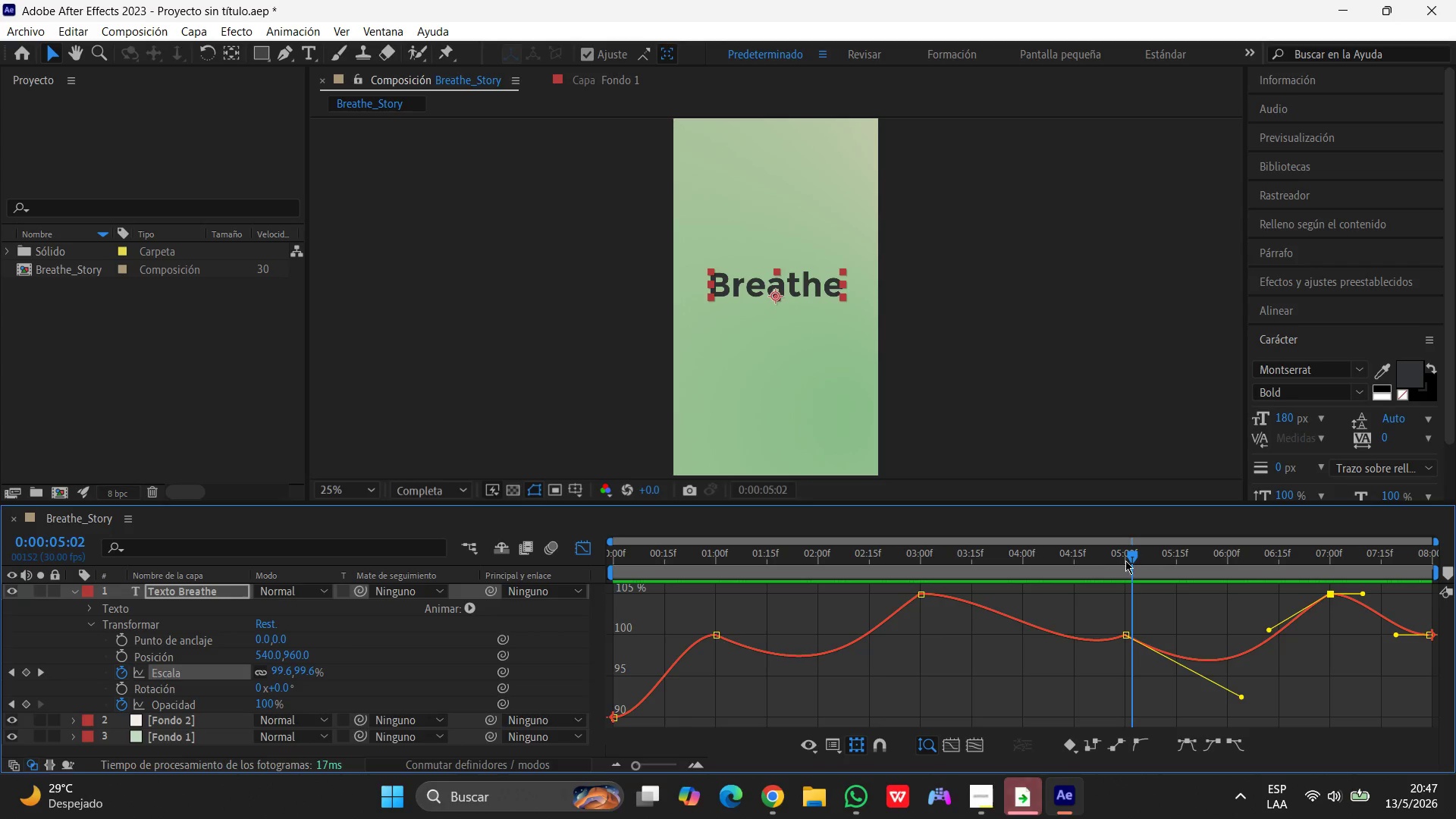 
left_click_drag(start_coordinate=[1129, 557], to_coordinate=[922, 566])
 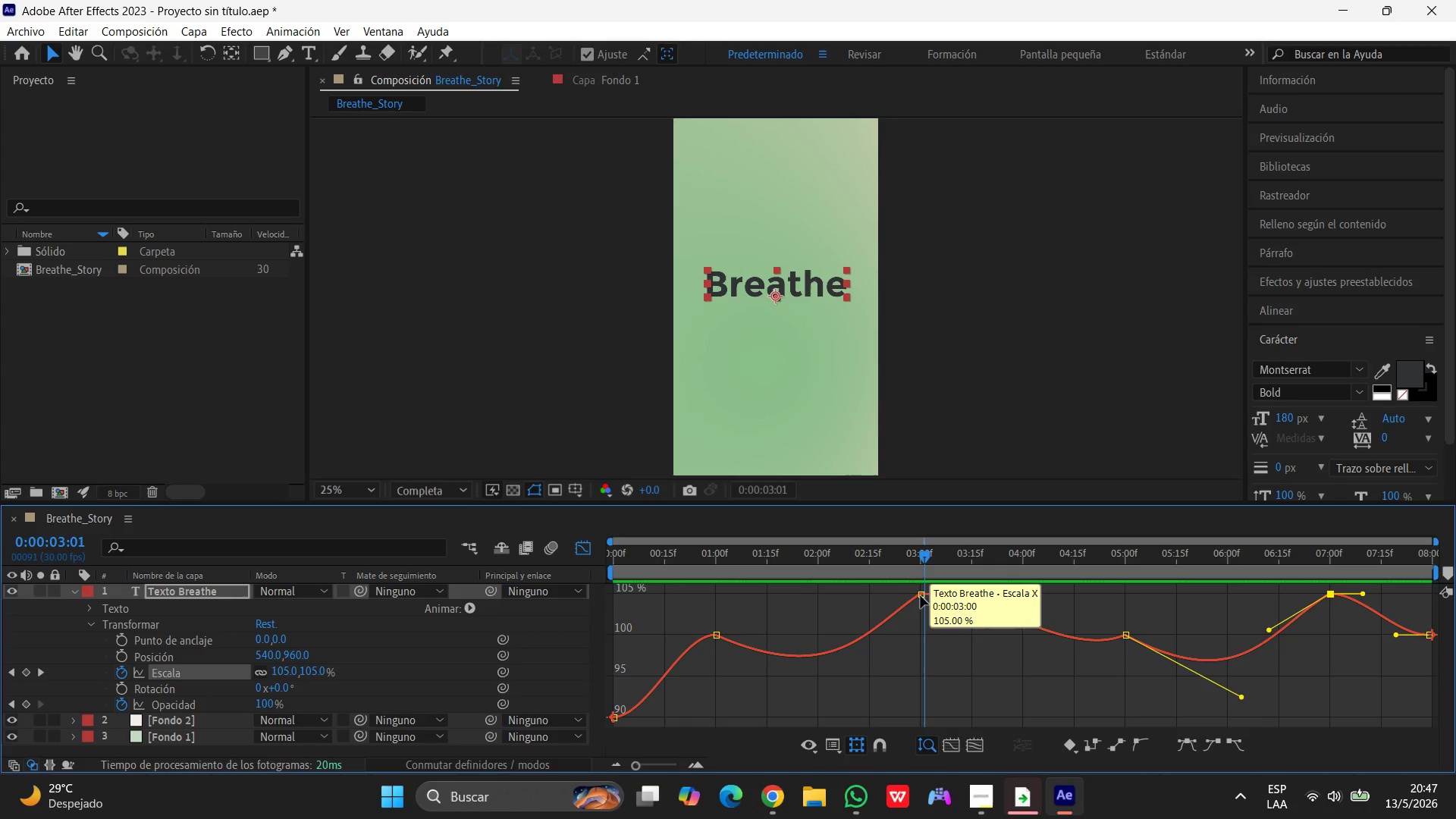 
left_click_drag(start_coordinate=[921, 596], to_coordinate=[922, 610])
 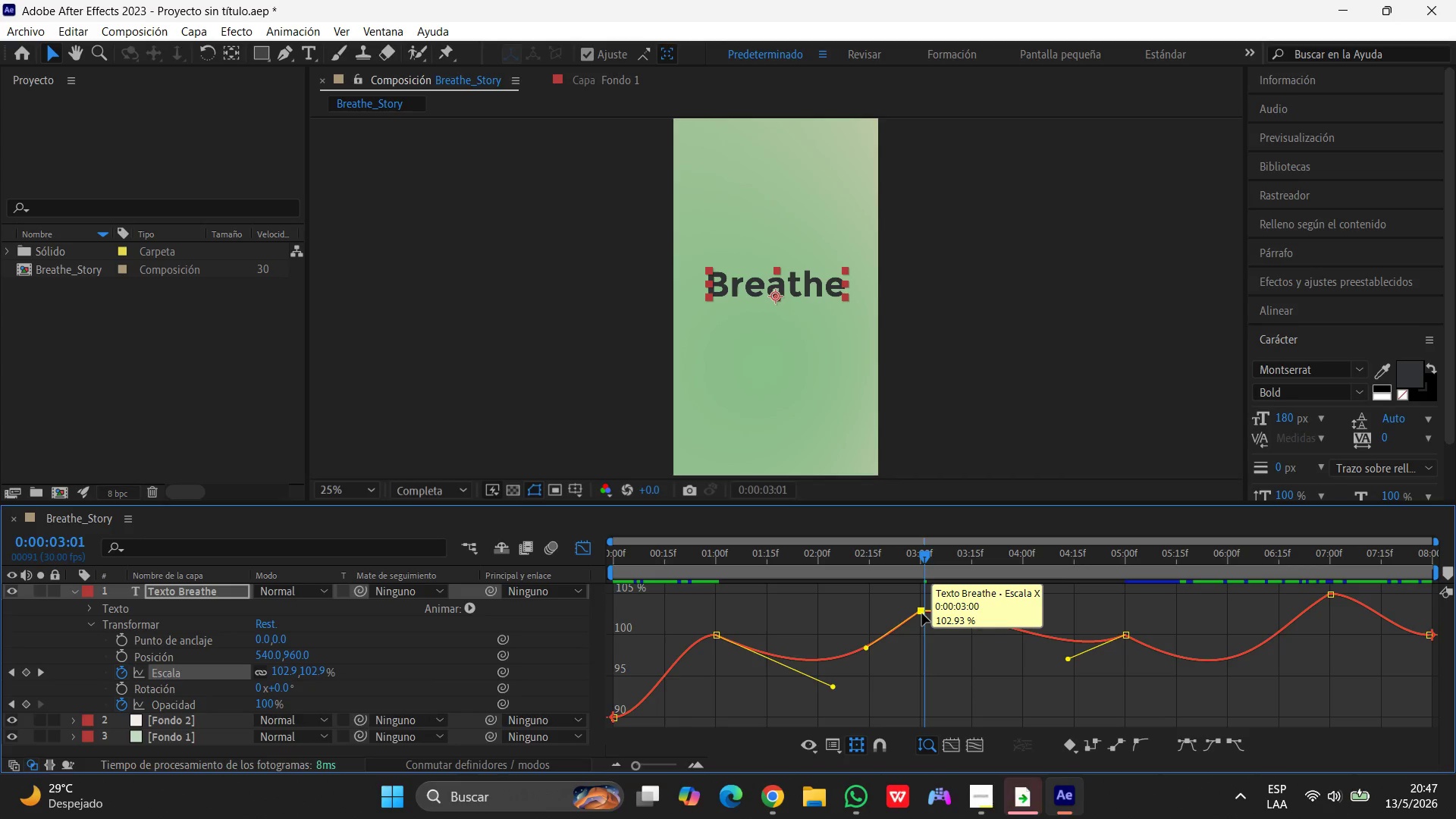 
wait(7.28)
 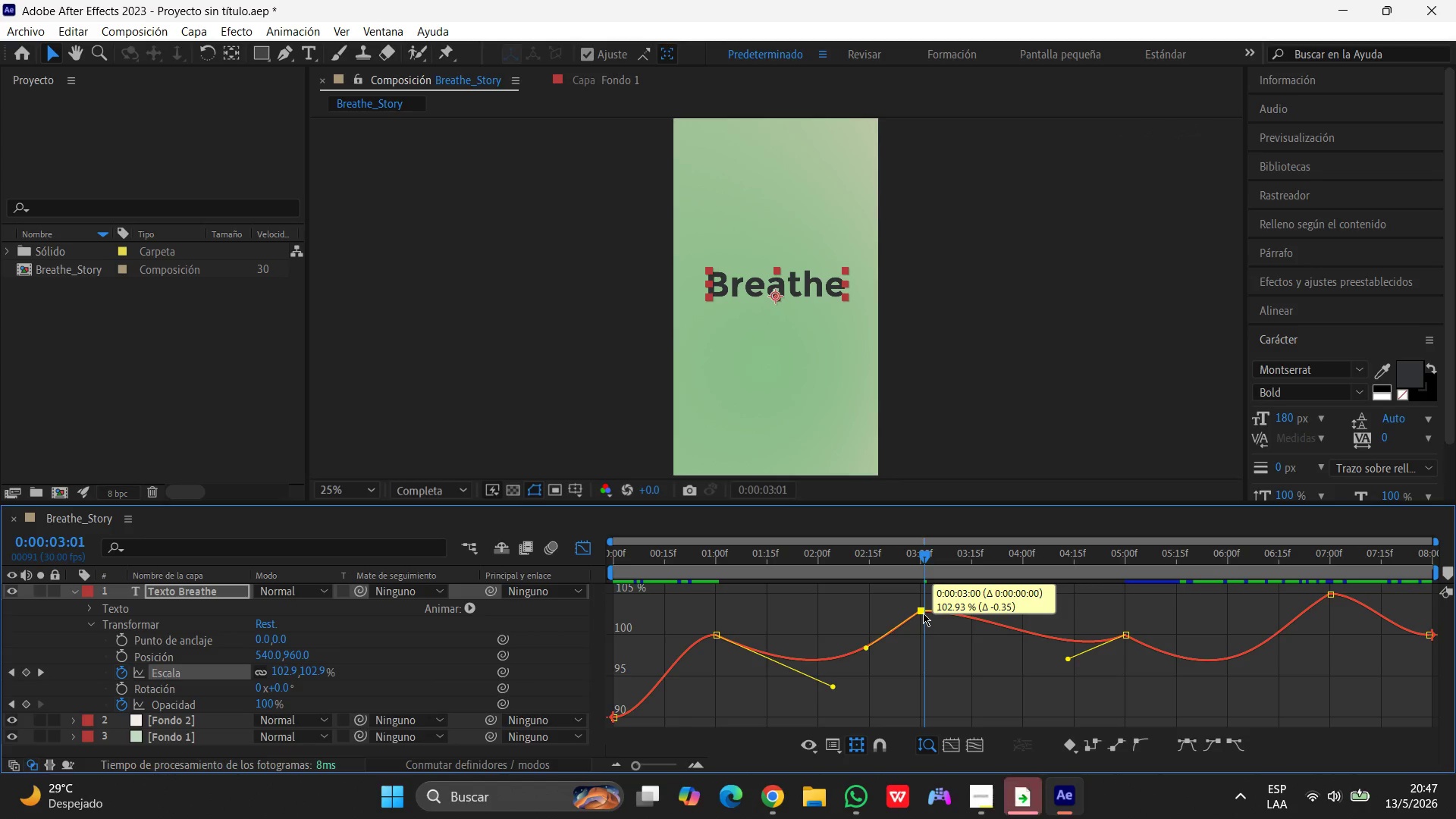 
left_click_drag(start_coordinate=[922, 613], to_coordinate=[921, 604])
 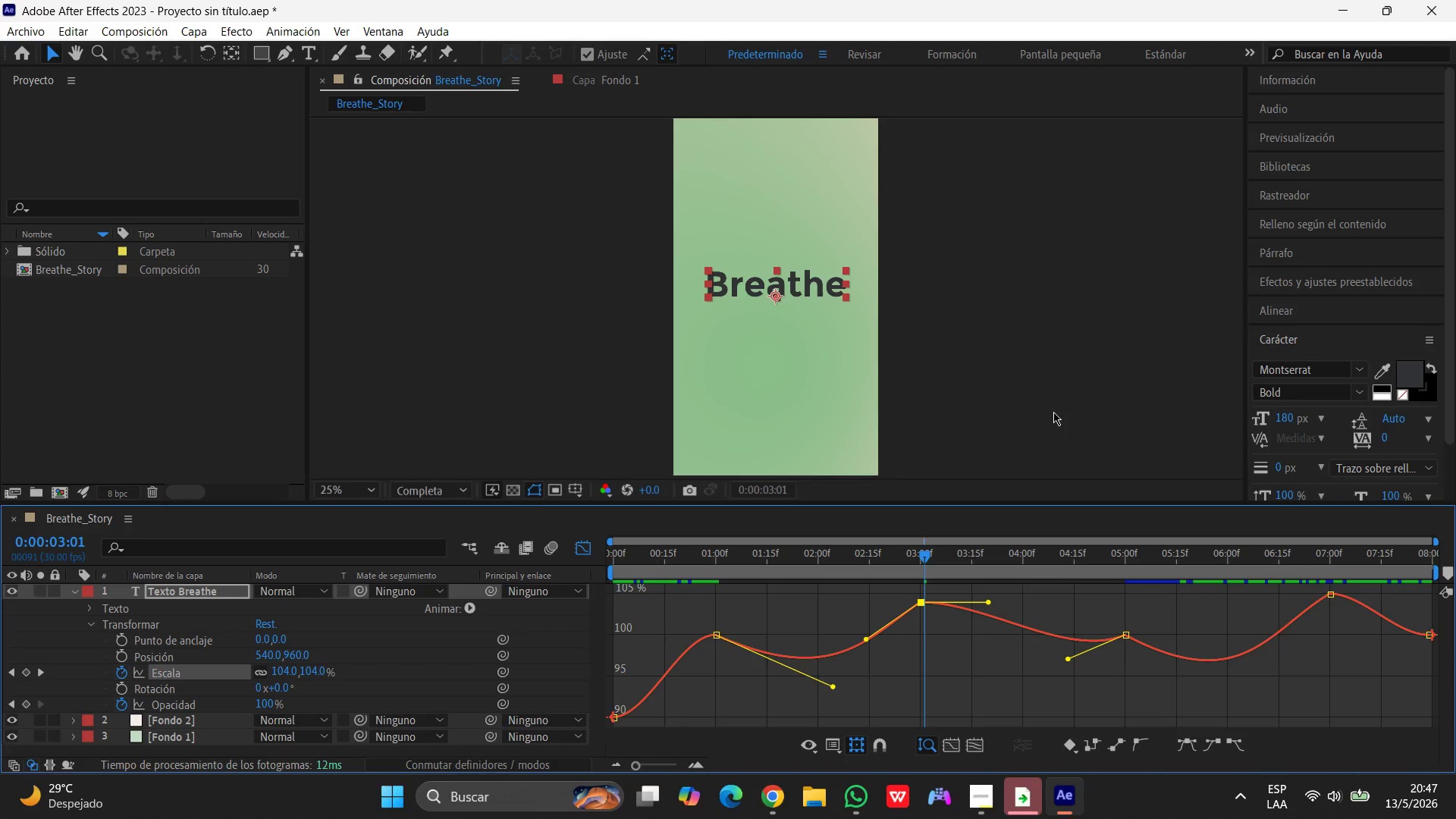 
wait(9.09)
 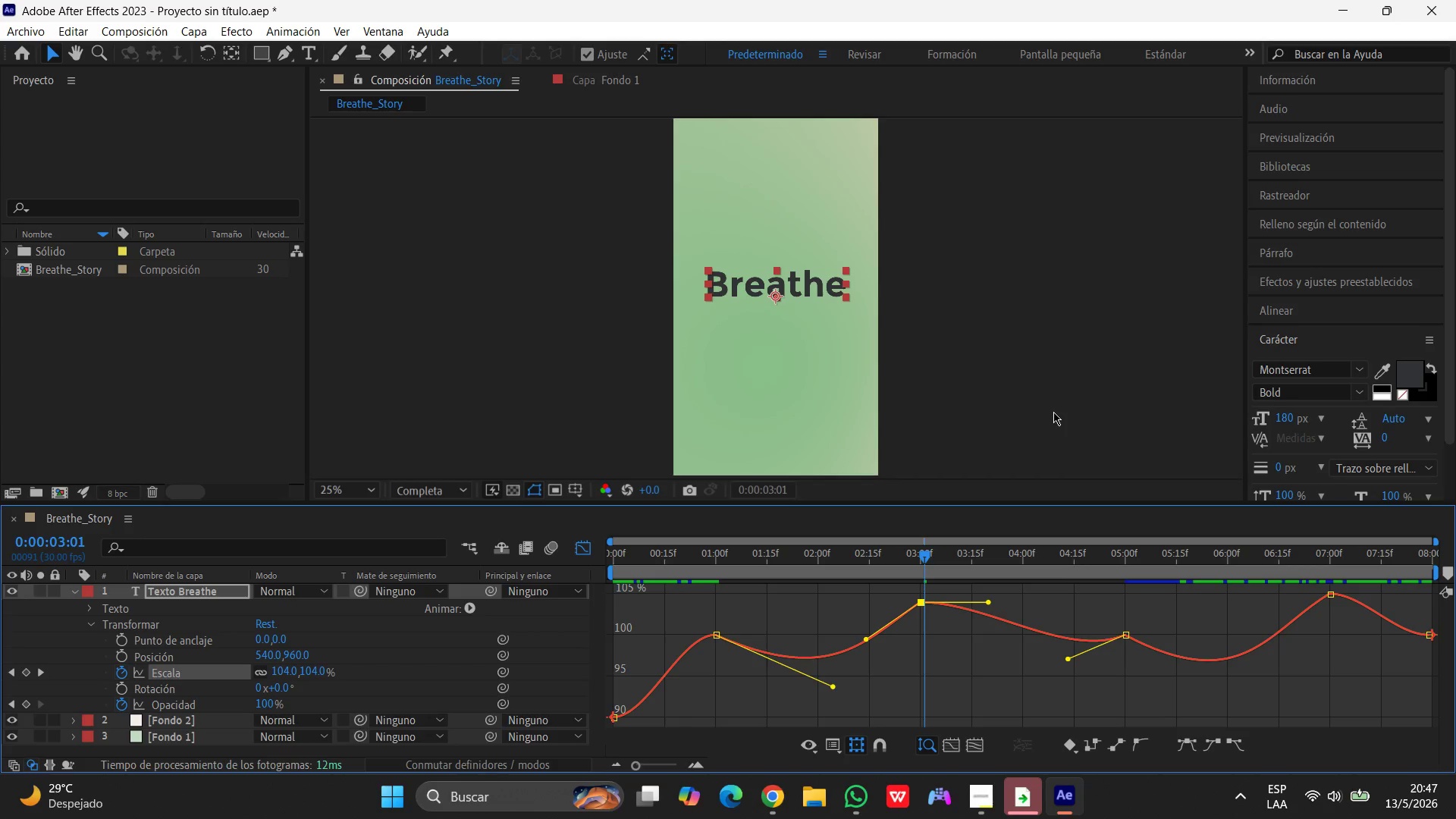 
left_click_drag(start_coordinate=[927, 552], to_coordinate=[1455, 539])
 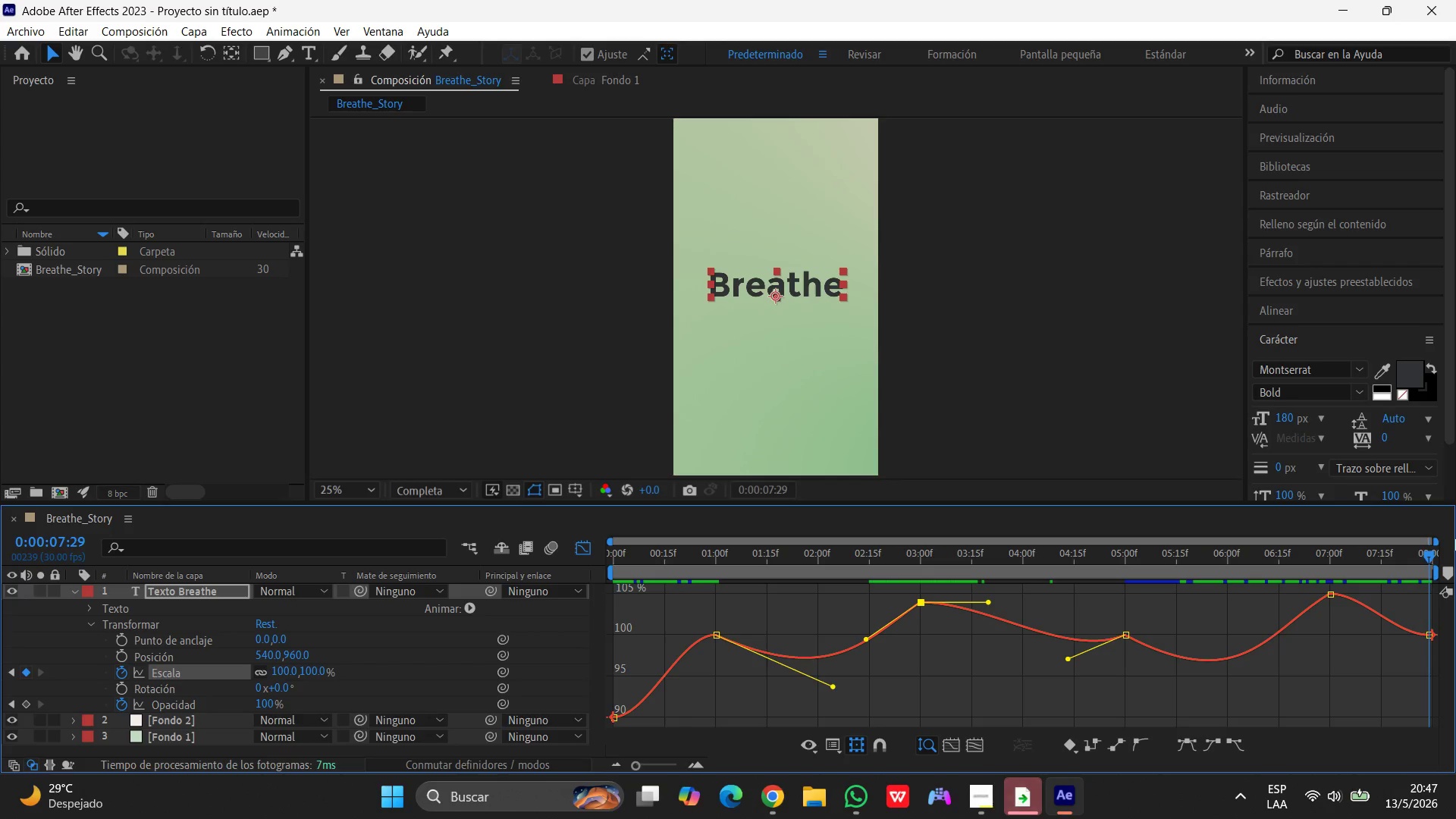 
wait(11.64)
 